 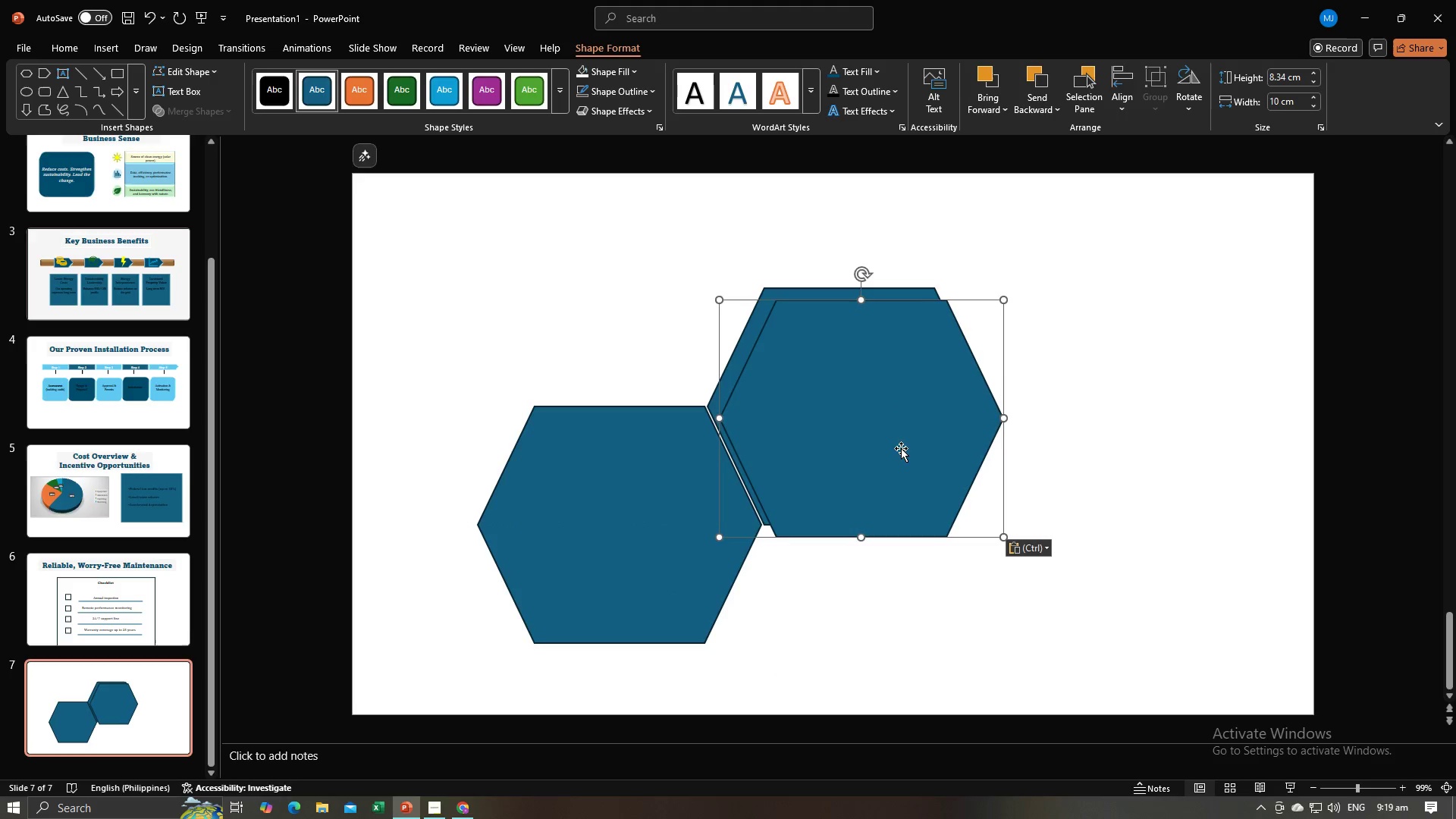 
left_click_drag(start_coordinate=[901, 448], to_coordinate=[888, 677])
 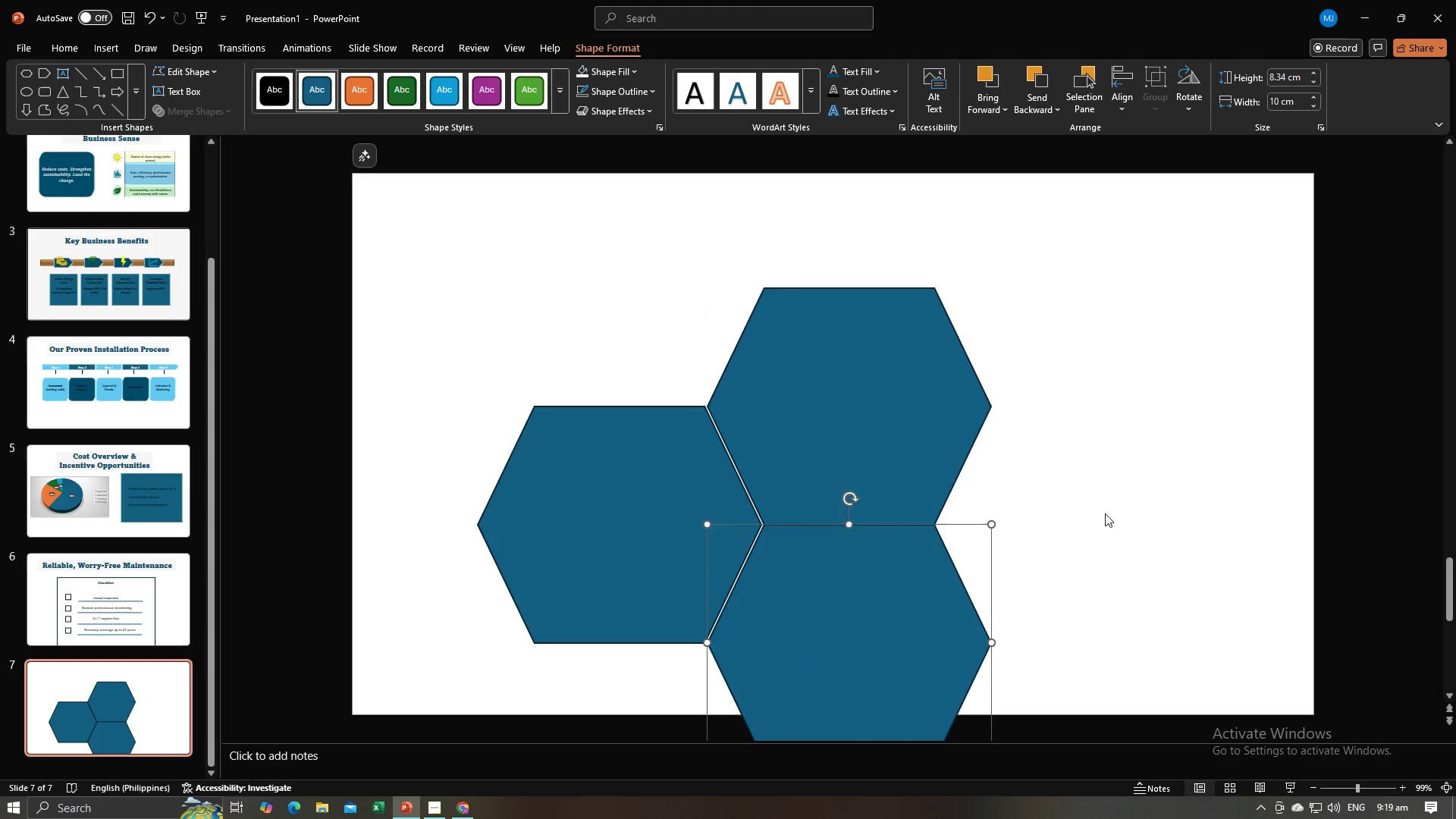 
left_click([1105, 513])
 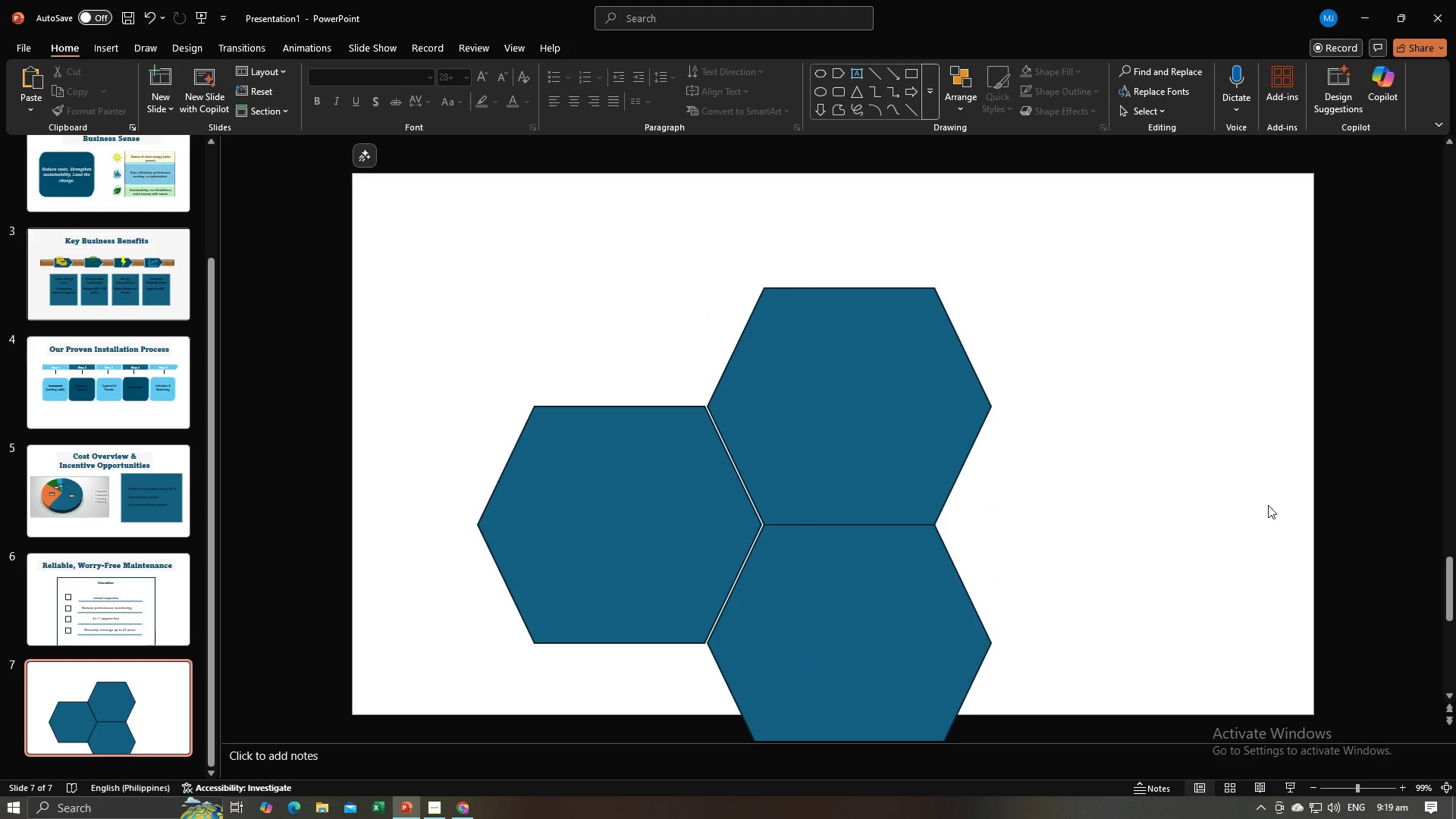 
scroll: coordinate [1285, 507], scroll_direction: down, amount: 2.0
 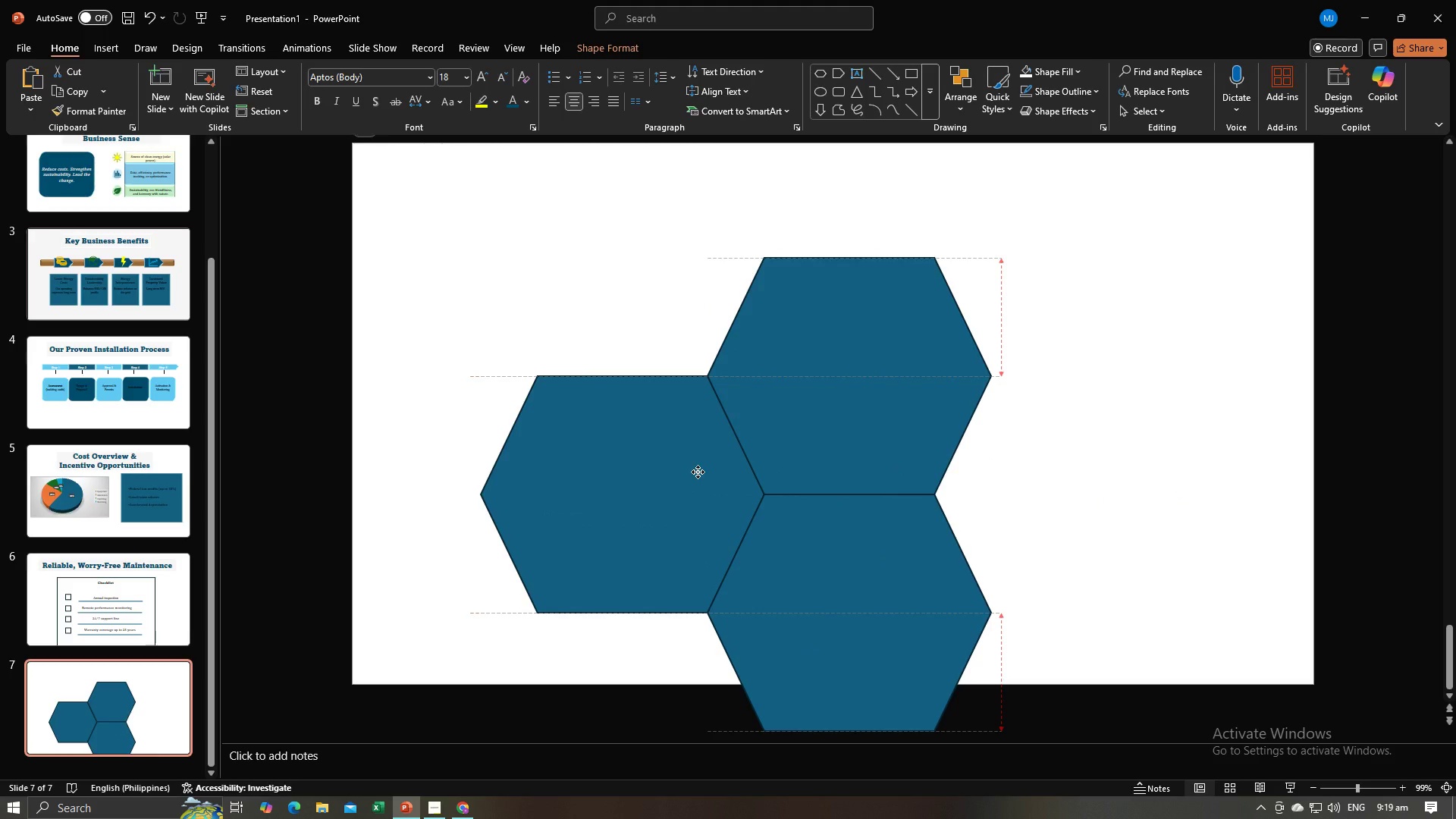 
left_click_drag(start_coordinate=[799, 446], to_coordinate=[800, 438])
 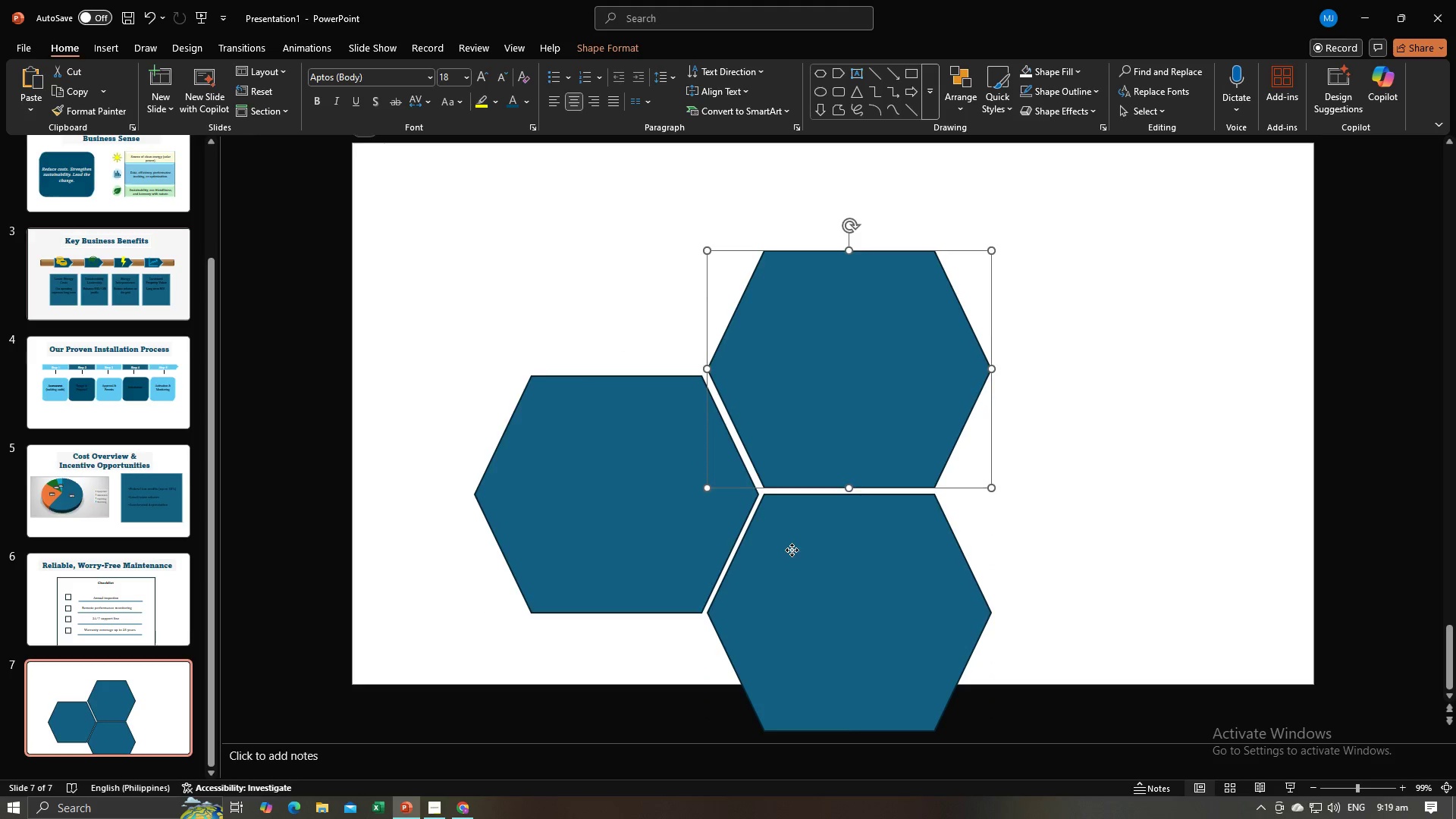 
left_click_drag(start_coordinate=[792, 549], to_coordinate=[792, 553])
 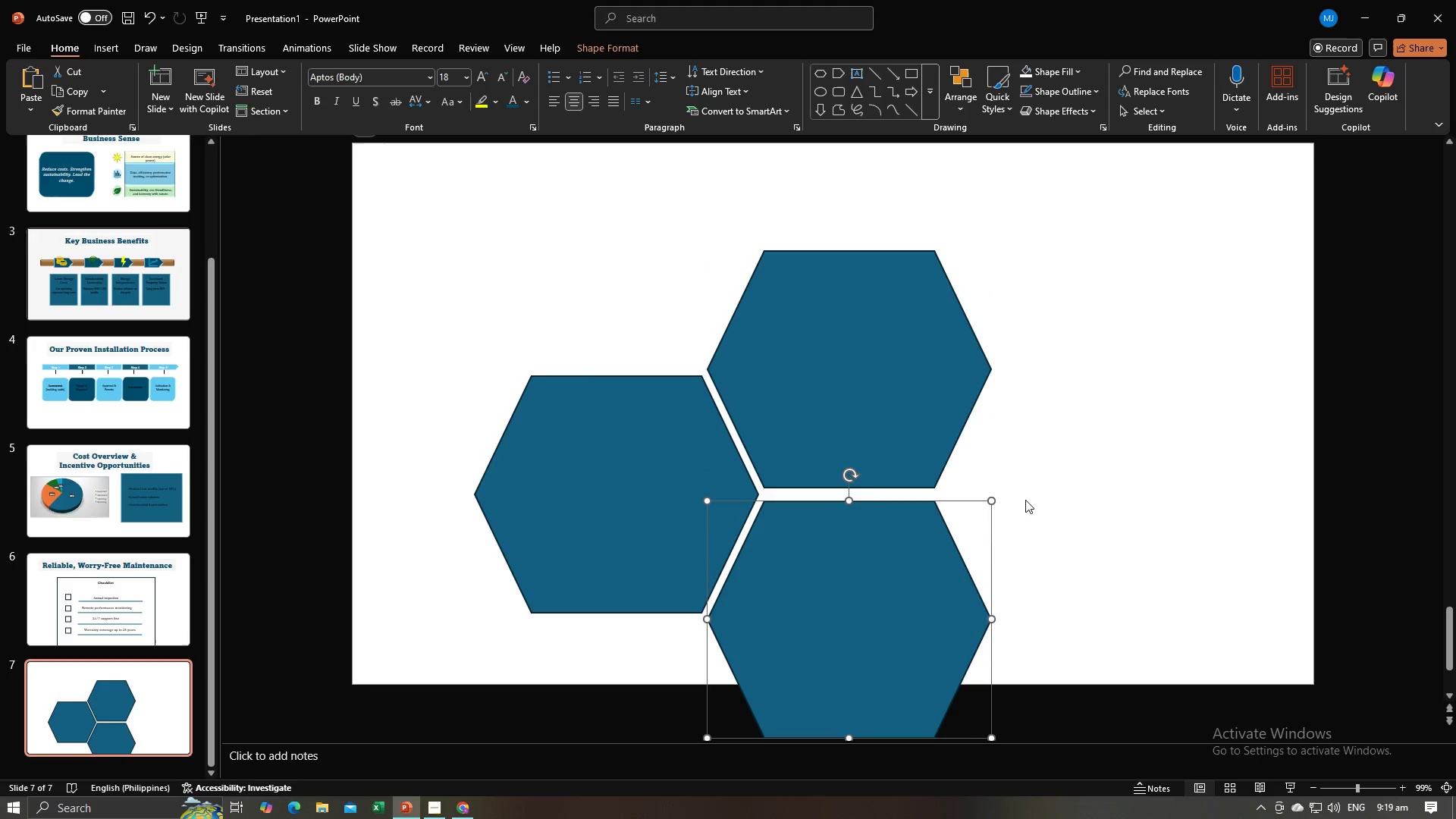 
hold_key(key=ShiftLeft, duration=1.03)
left_click([868, 397])
 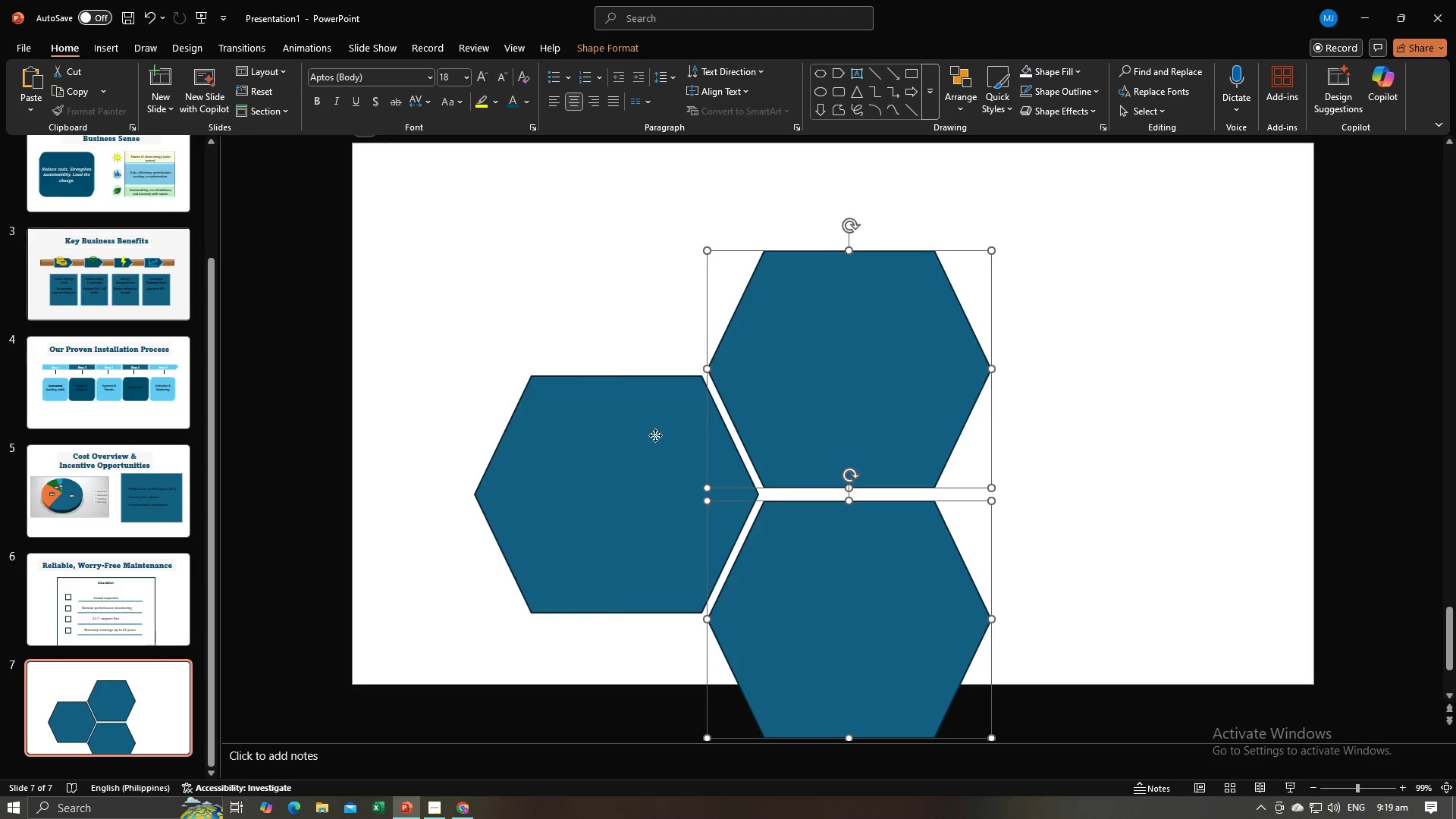 
double_click([655, 435])
 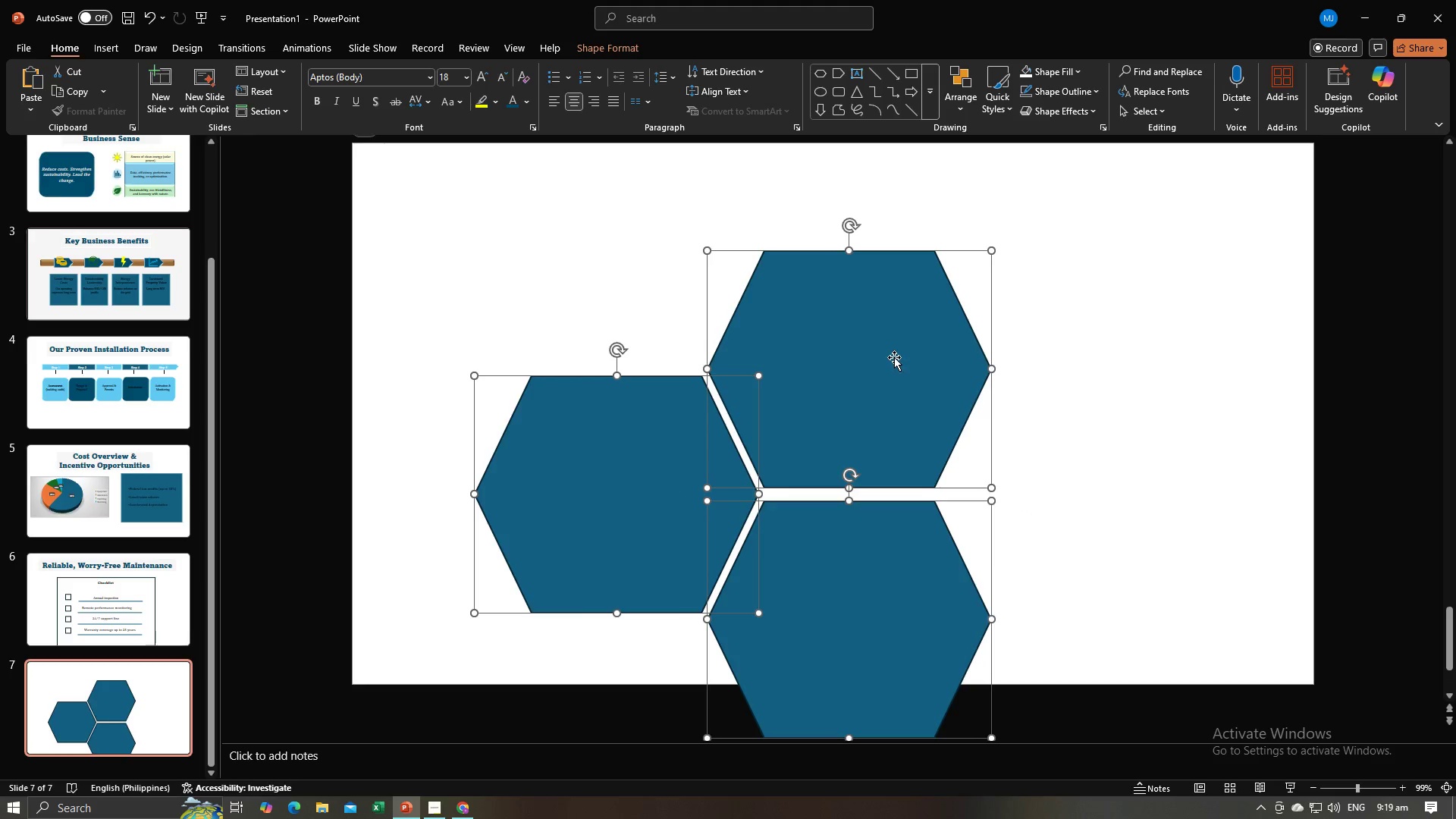 
right_click([894, 358])
 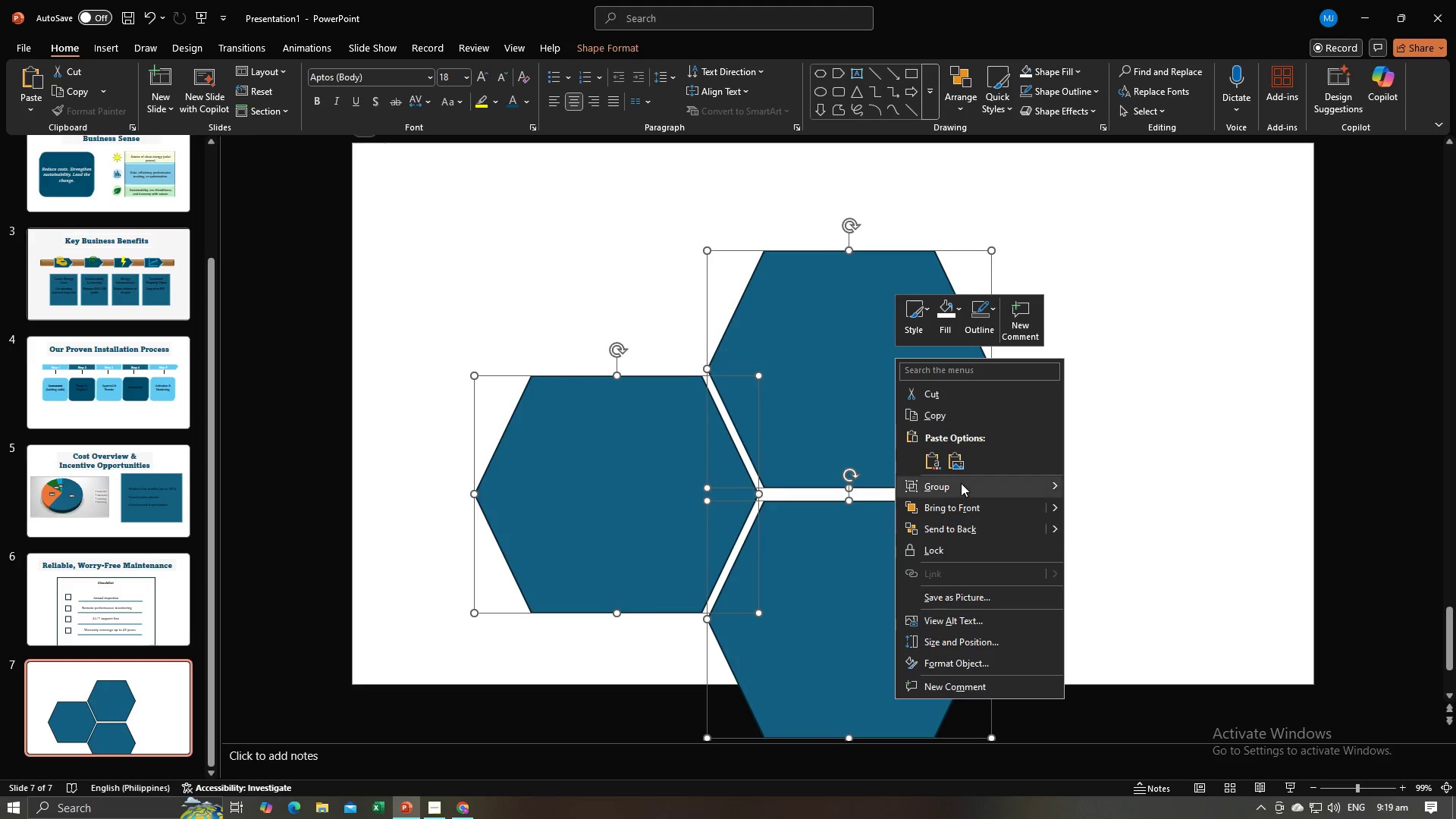 
left_click([961, 483])
 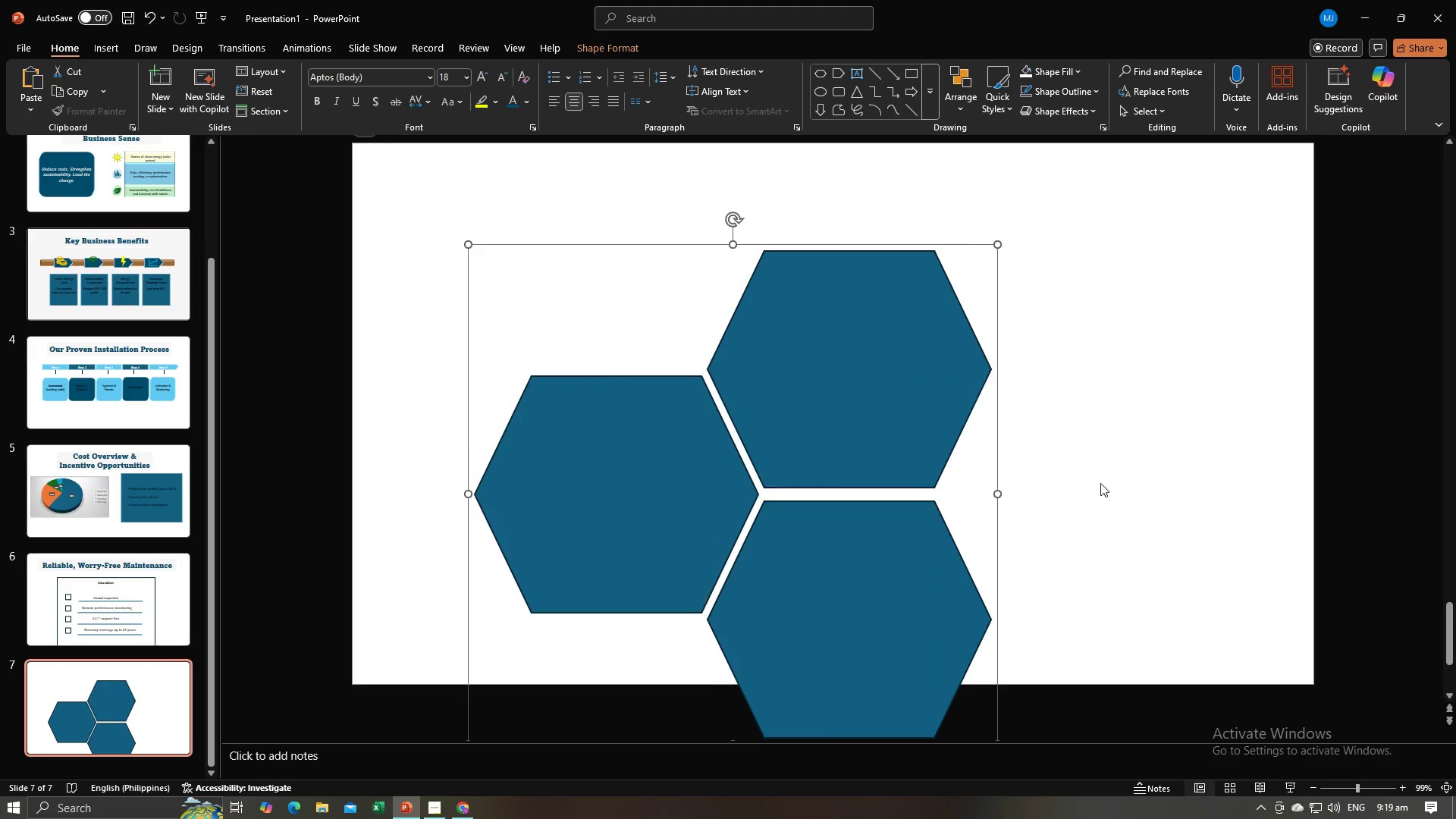 
double_click([1119, 489])
 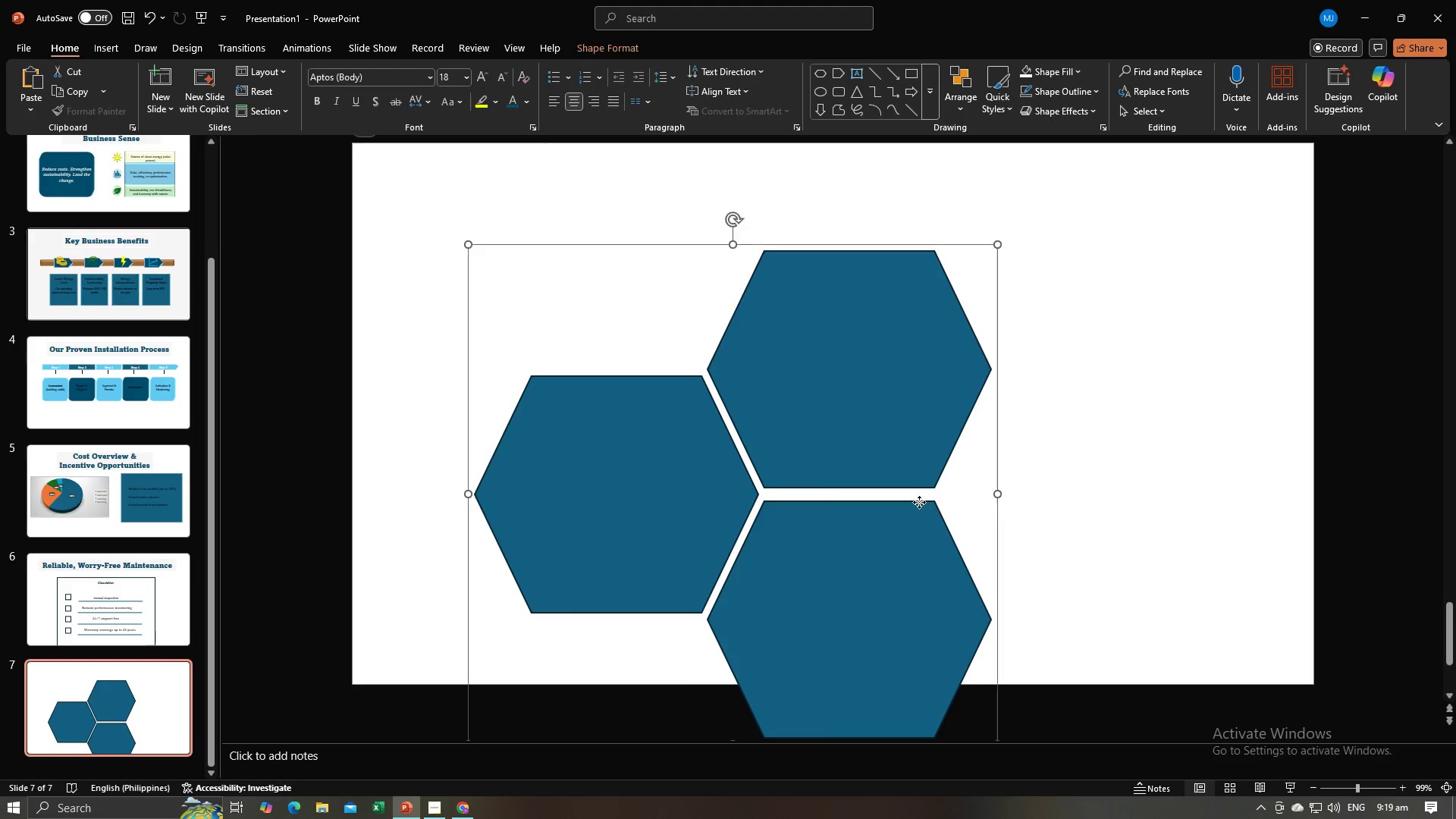 
left_click([919, 502])
 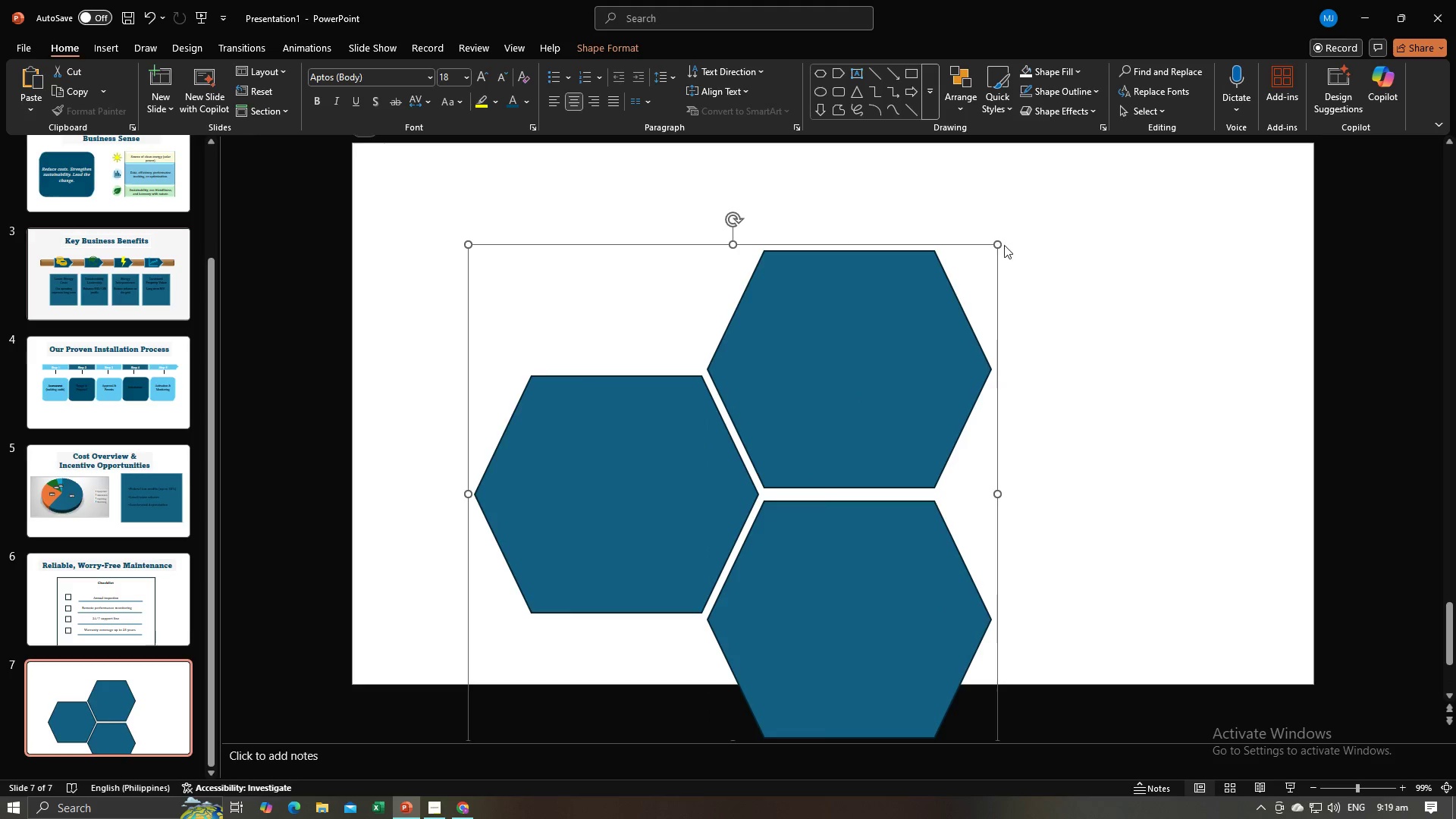 
left_click_drag(start_coordinate=[997, 243], to_coordinate=[932, 357])
 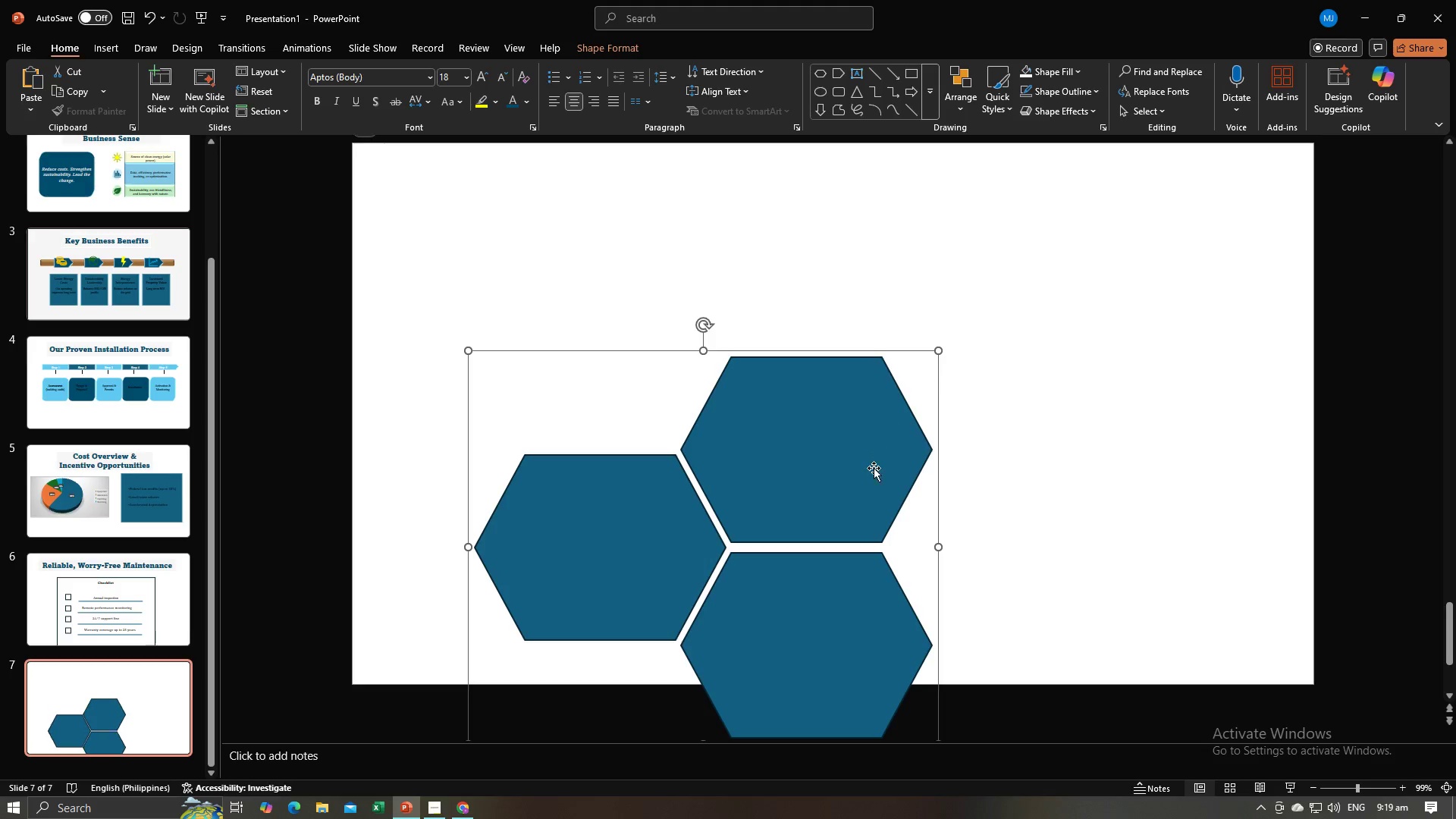 
left_click_drag(start_coordinate=[874, 468], to_coordinate=[949, 360])
 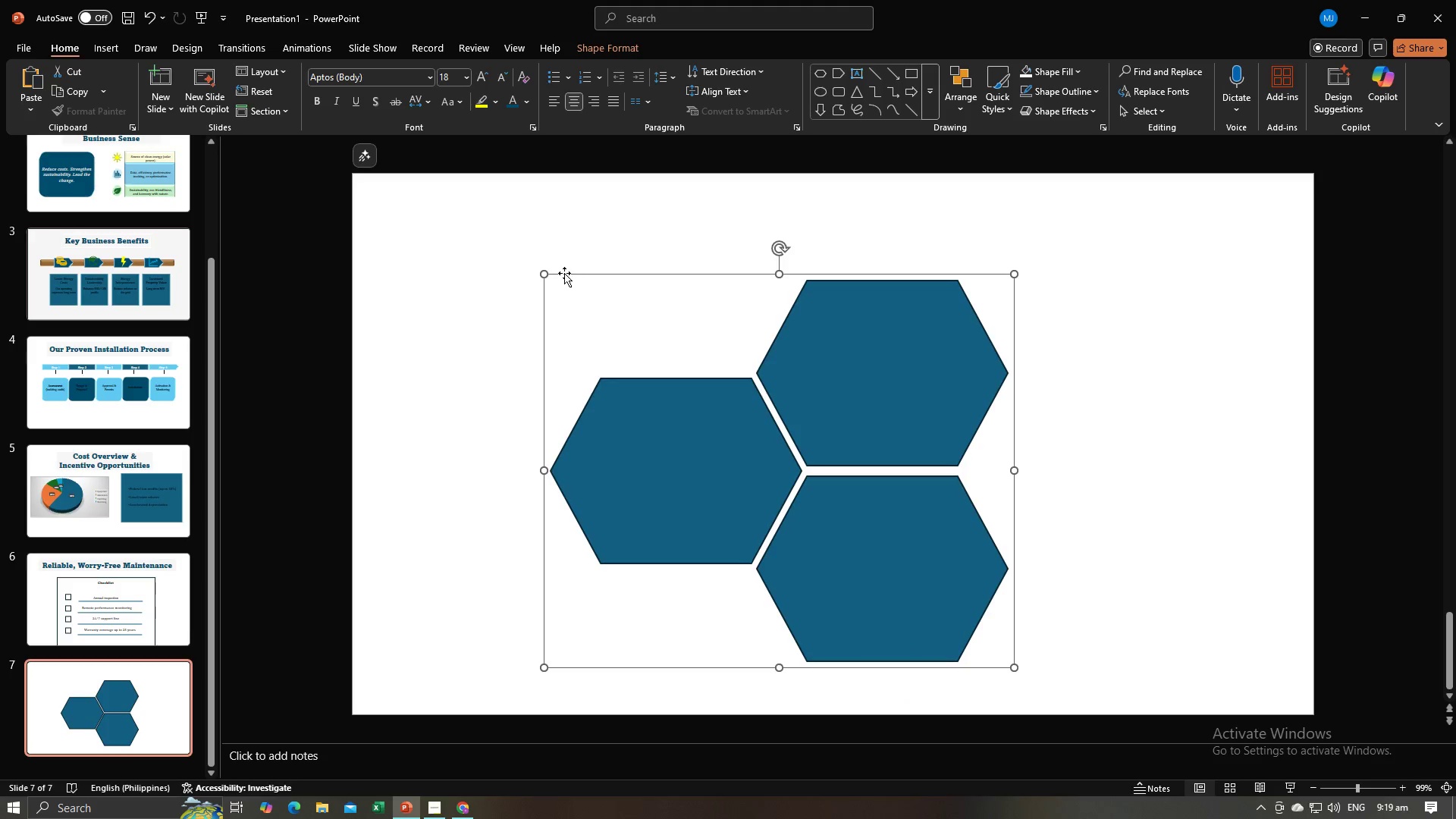 
left_click_drag(start_coordinate=[545, 275], to_coordinate=[596, 298])
 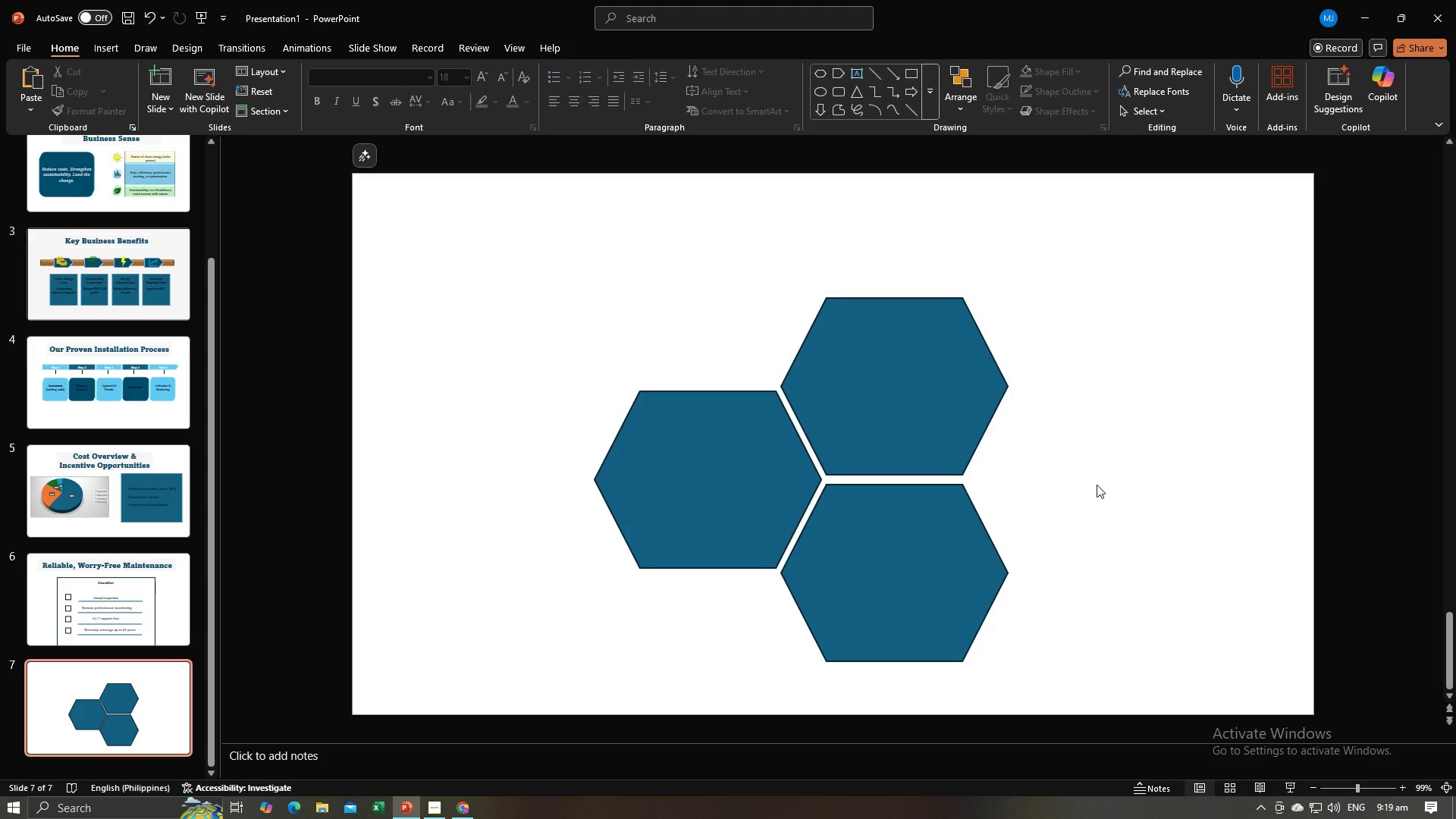 
left_click([1097, 485])
 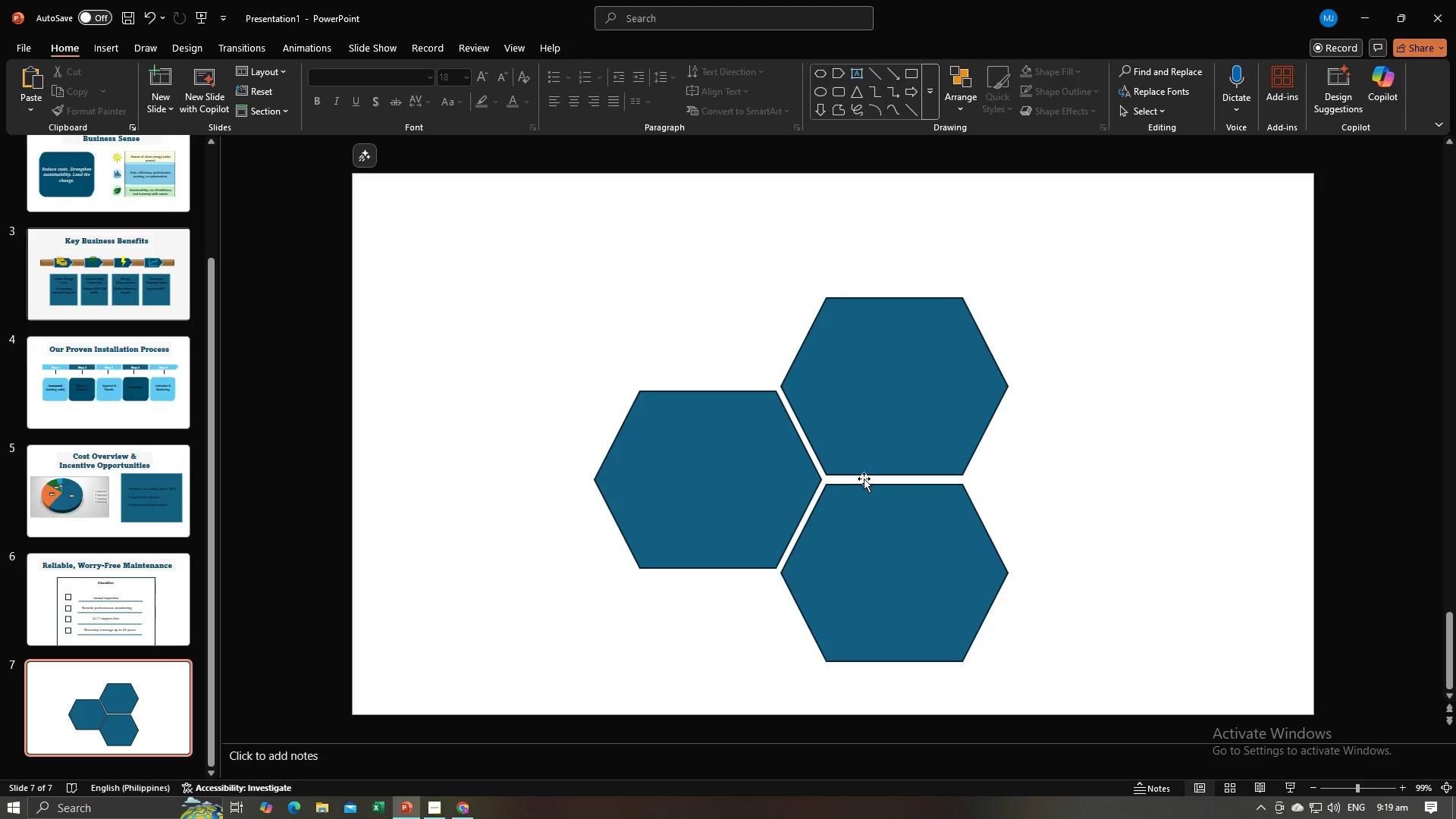 
left_click([864, 479])
 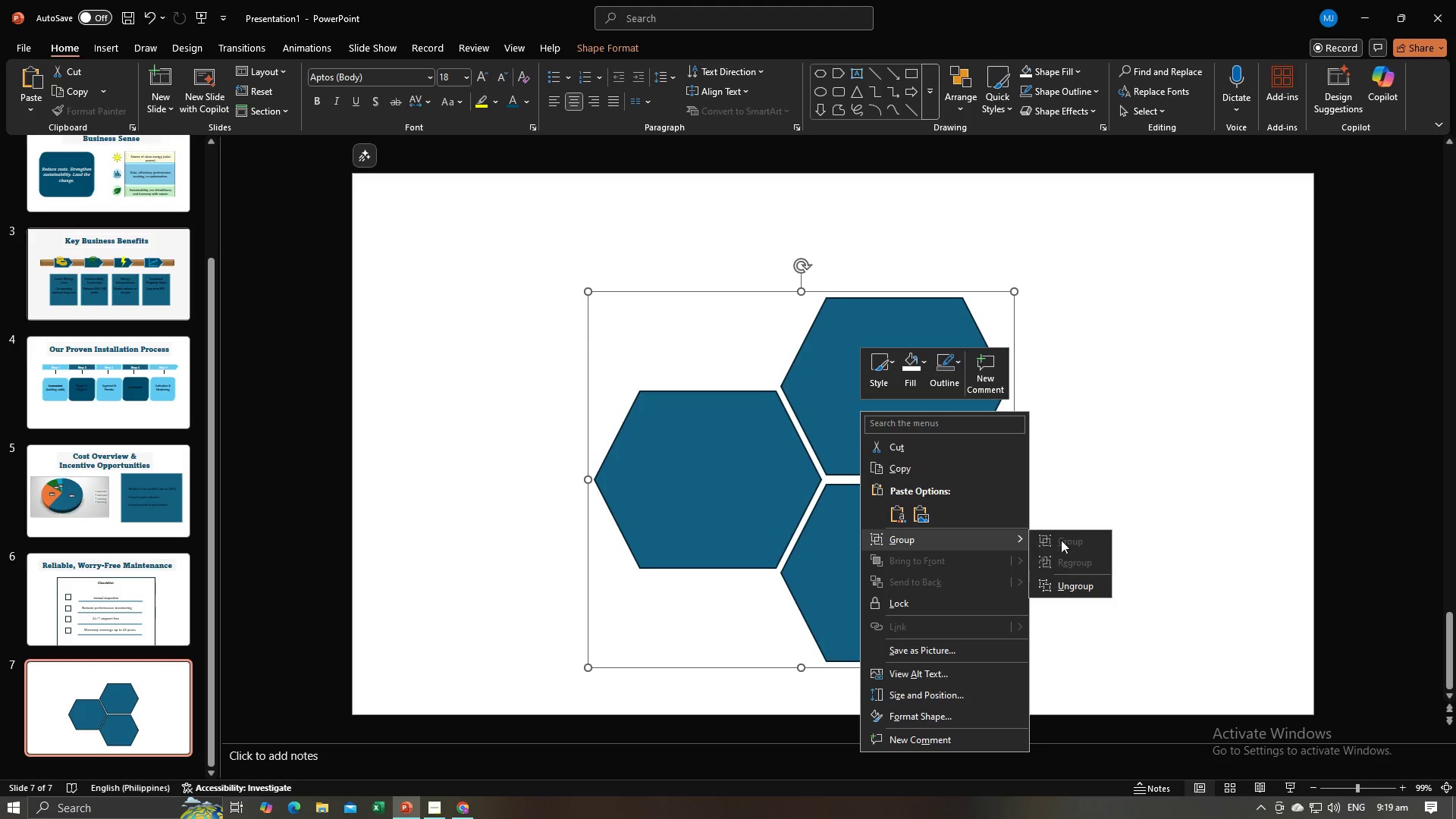 
double_click([1087, 486])
 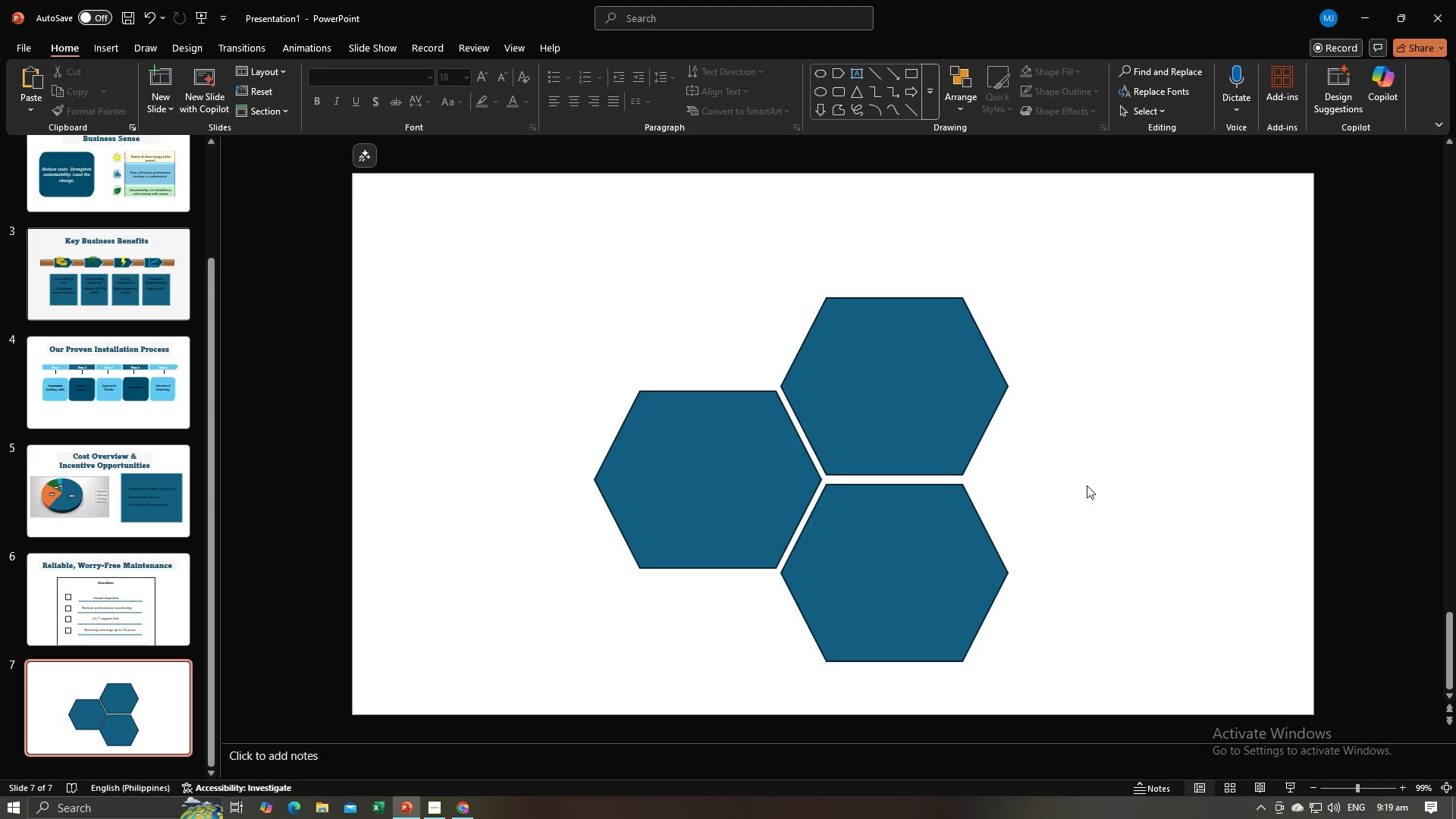 
key(Alt+AltLeft)
 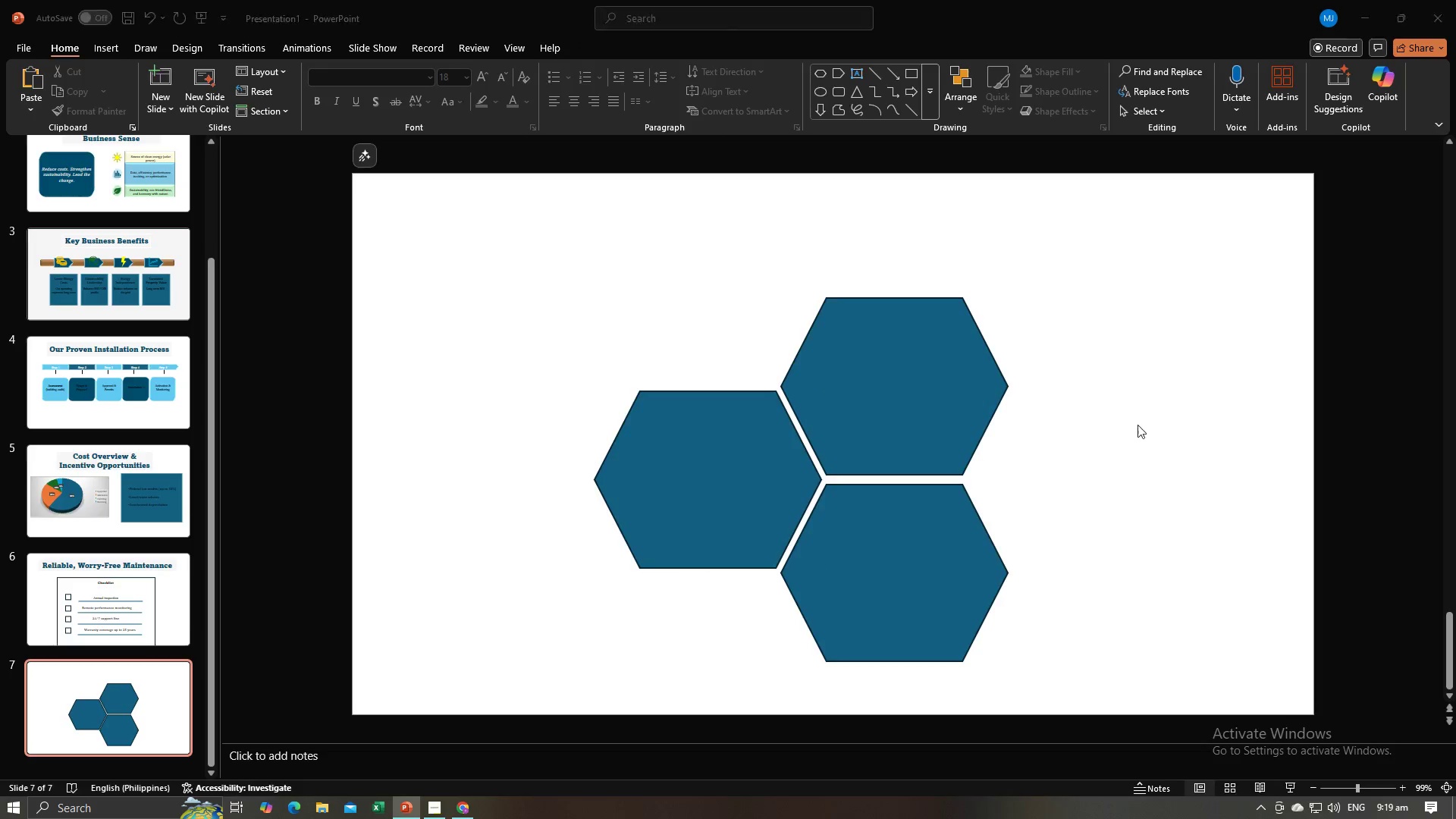 
key(Alt+Tab)
 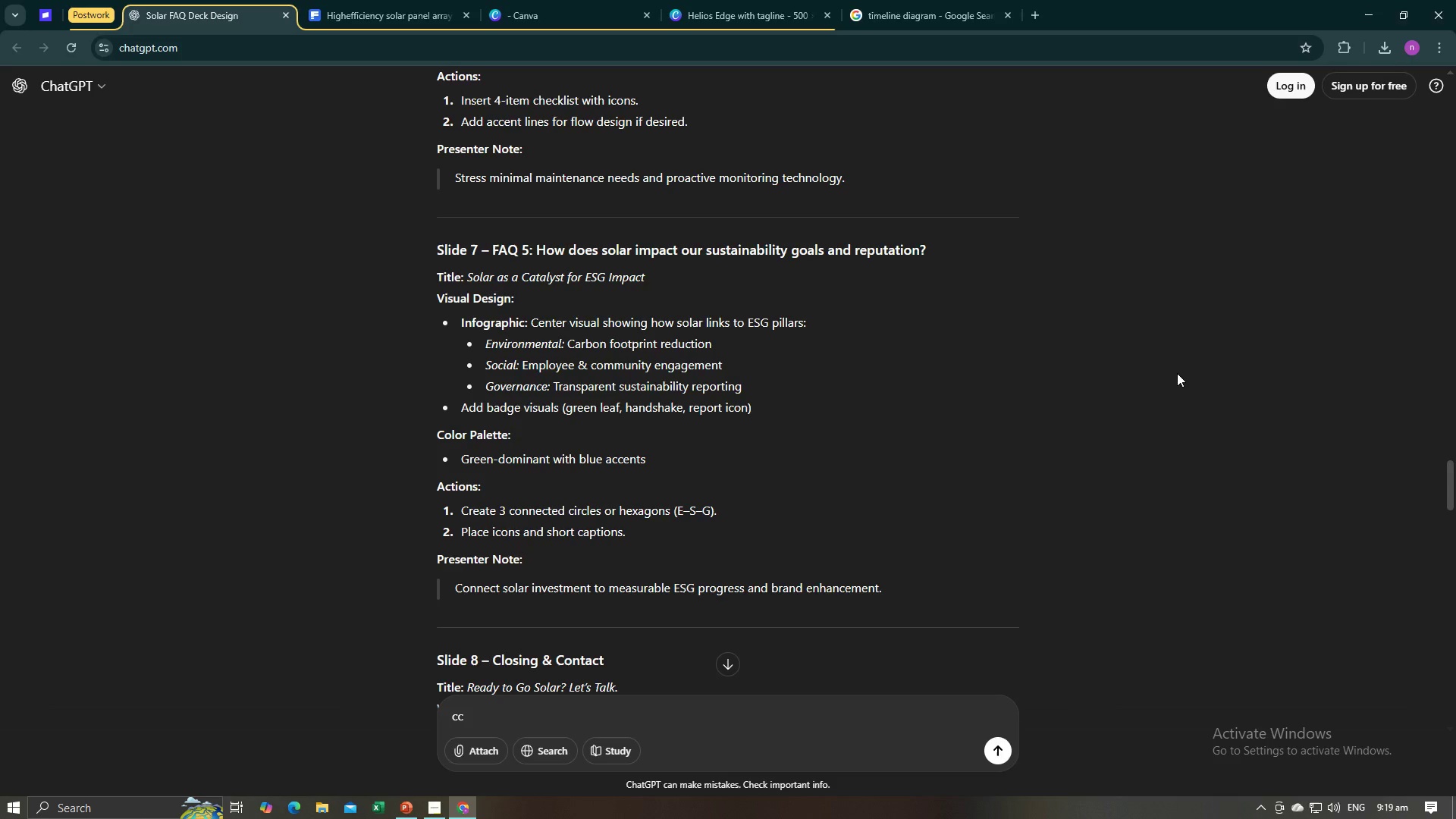 
key(Alt+AltLeft)
 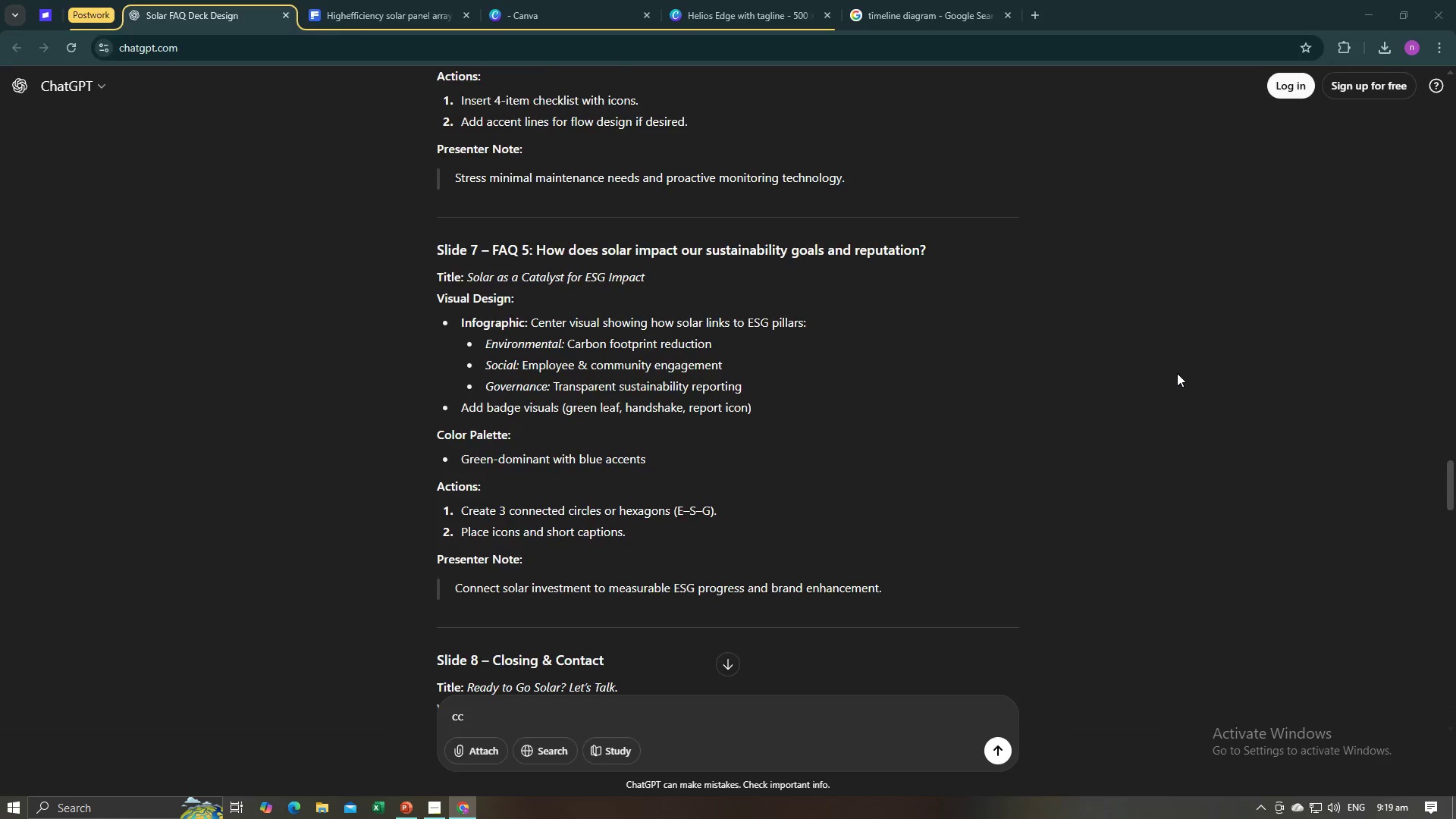 
key(Alt+Tab)
 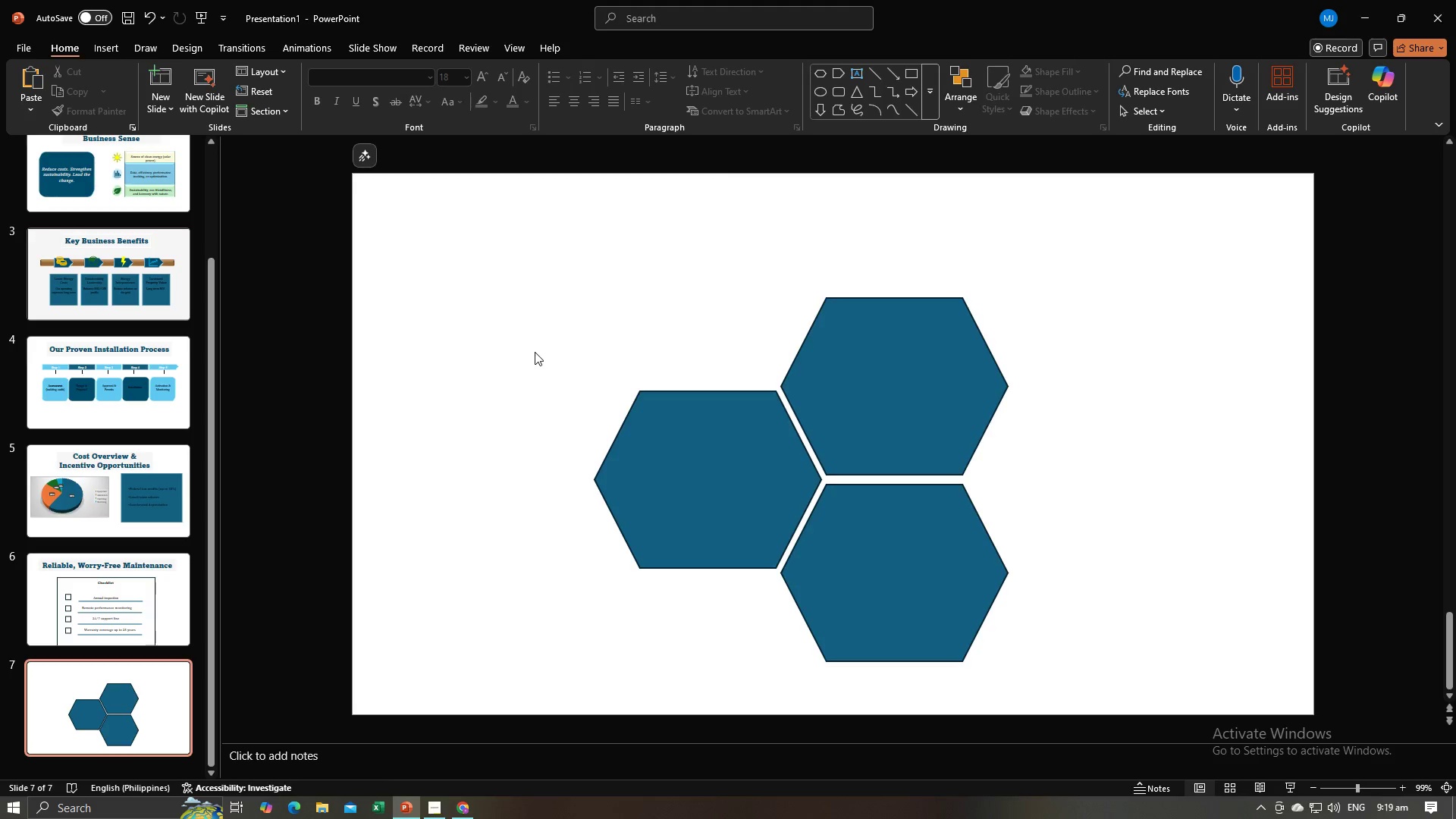 
left_click([535, 352])
 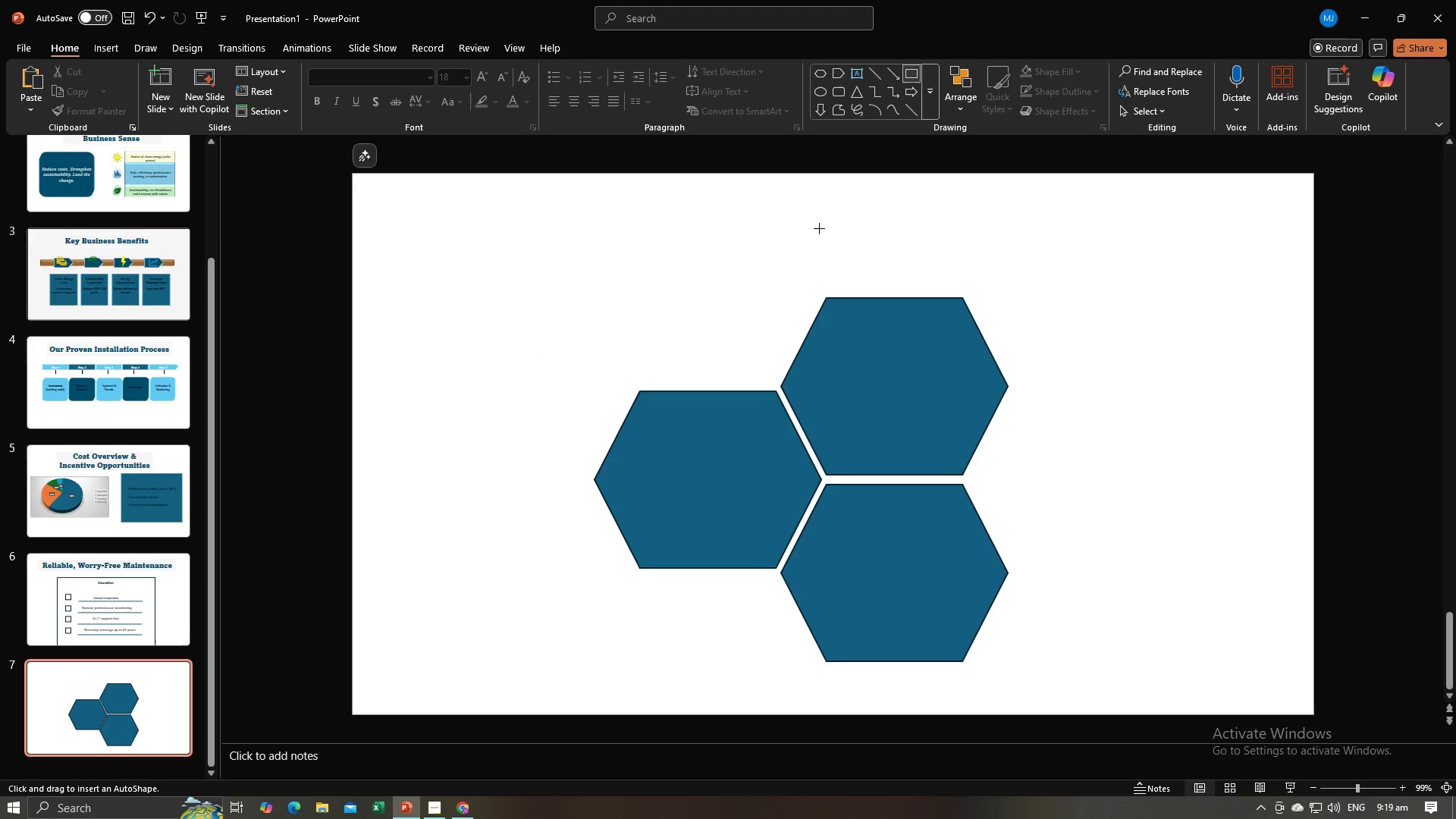 
left_click_drag(start_coordinate=[601, 190], to_coordinate=[1135, 283])
 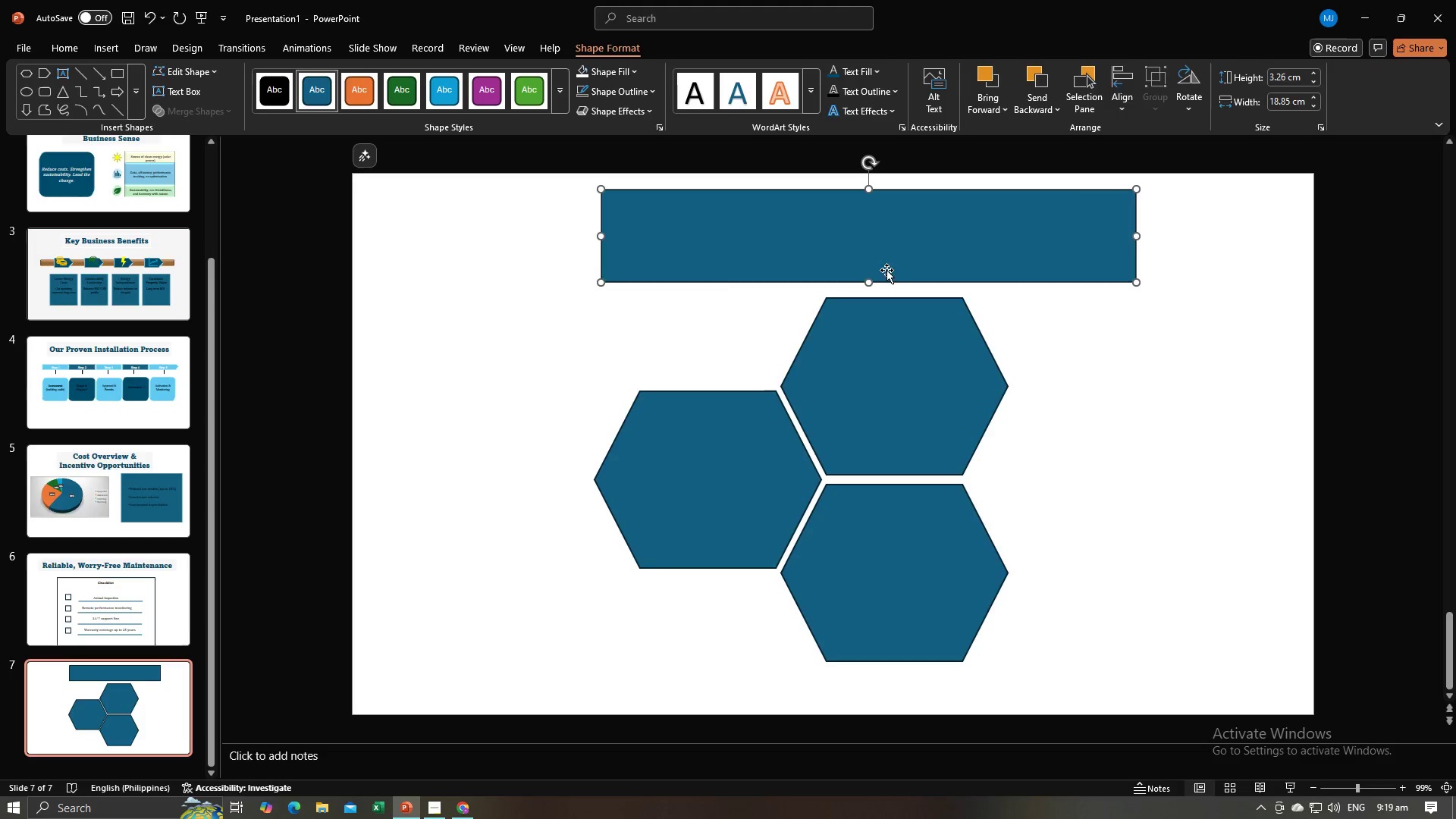 
key(Alt+Tab)
 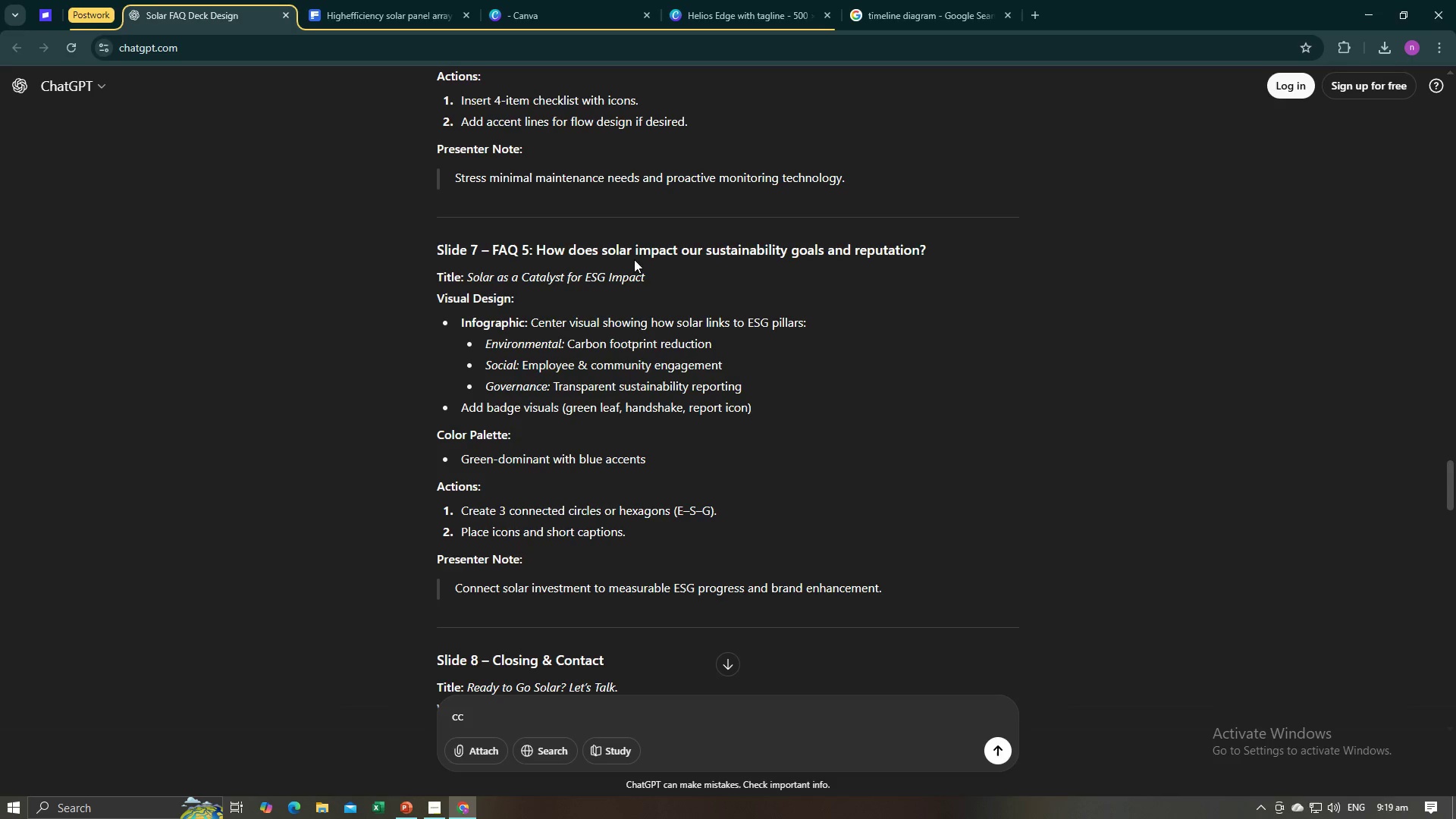 
key(Alt+AltLeft)
 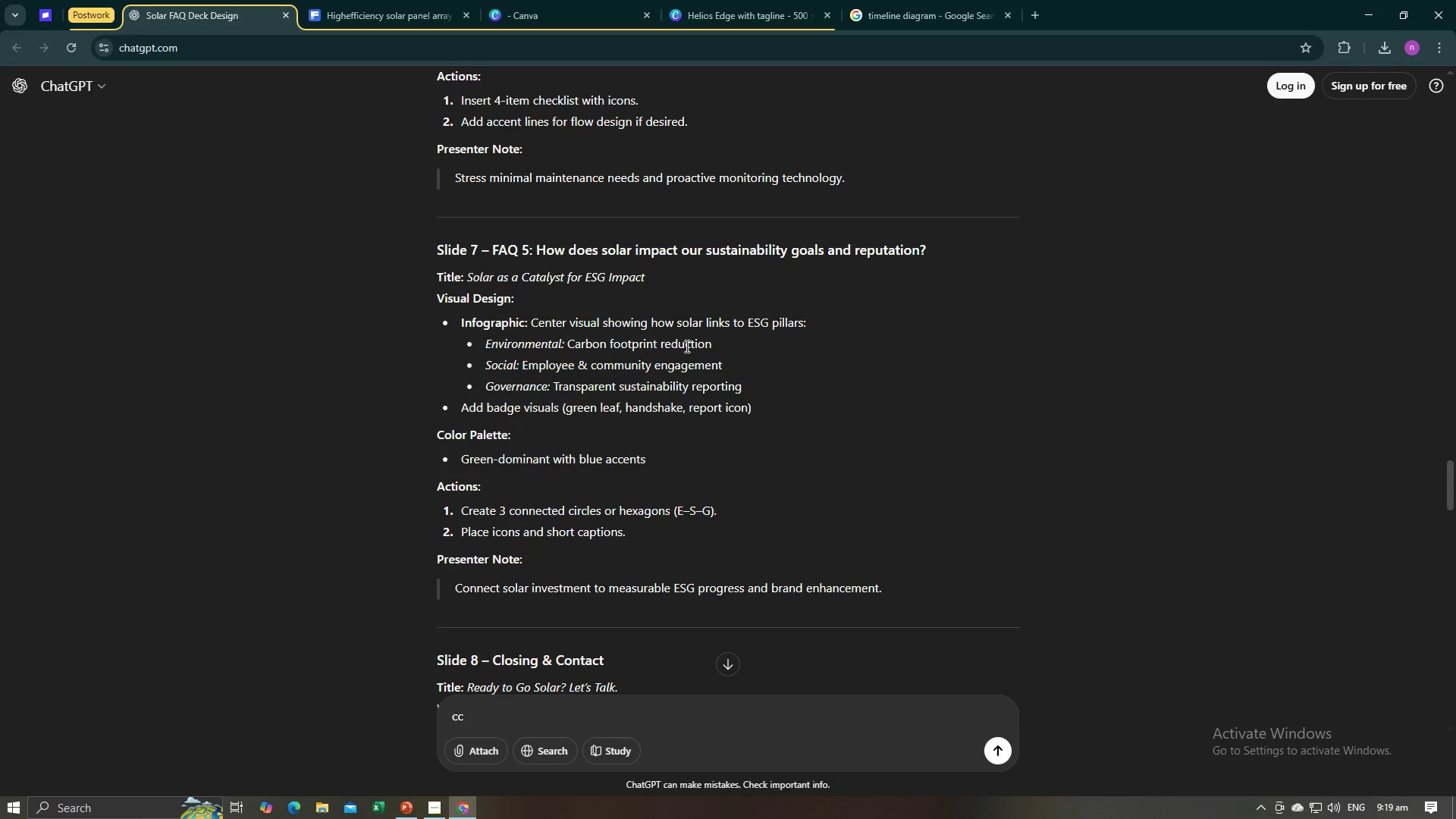 
left_click_drag(start_coordinate=[653, 278], to_coordinate=[466, 279])
 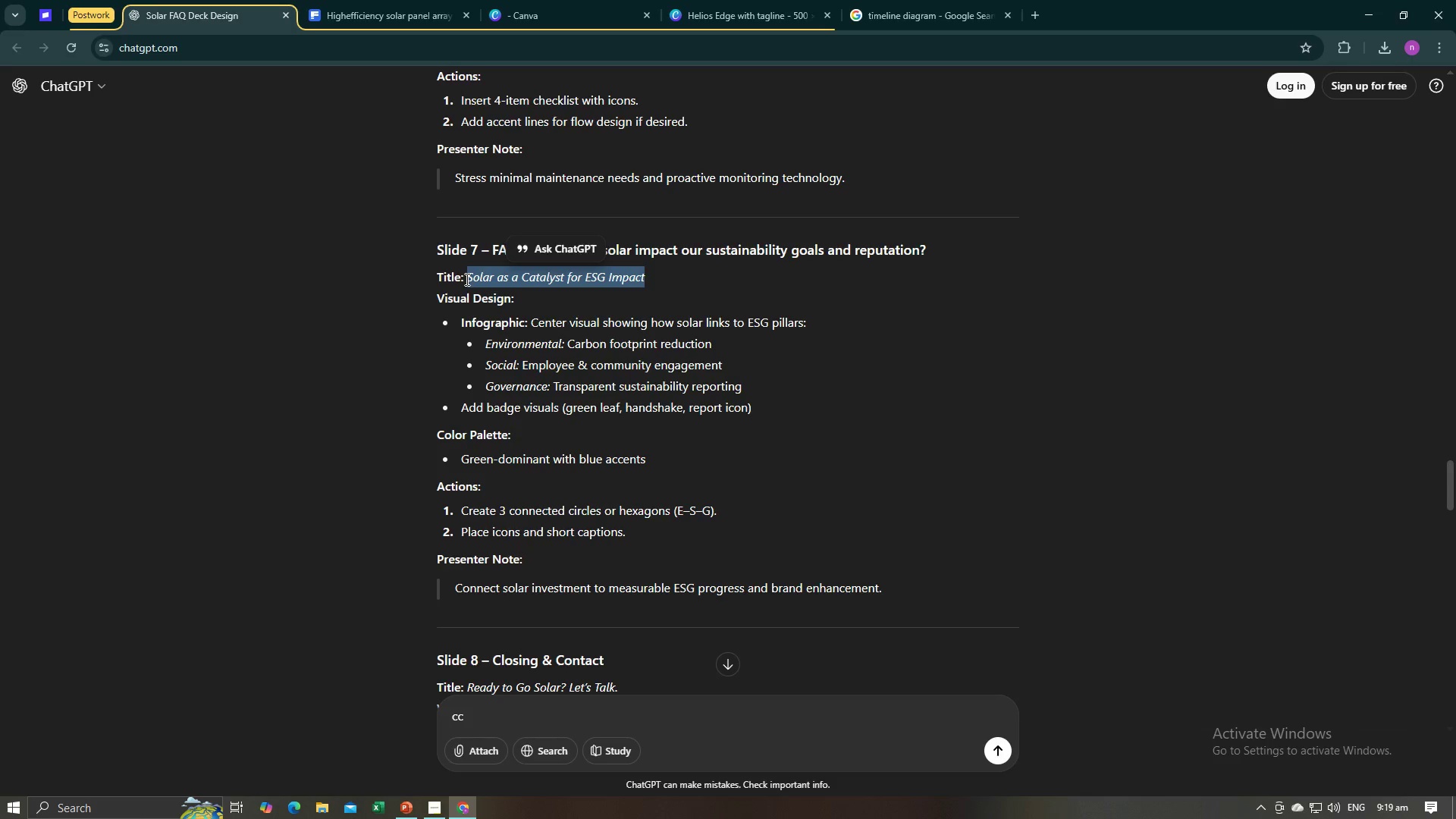 
key(Control+C)
 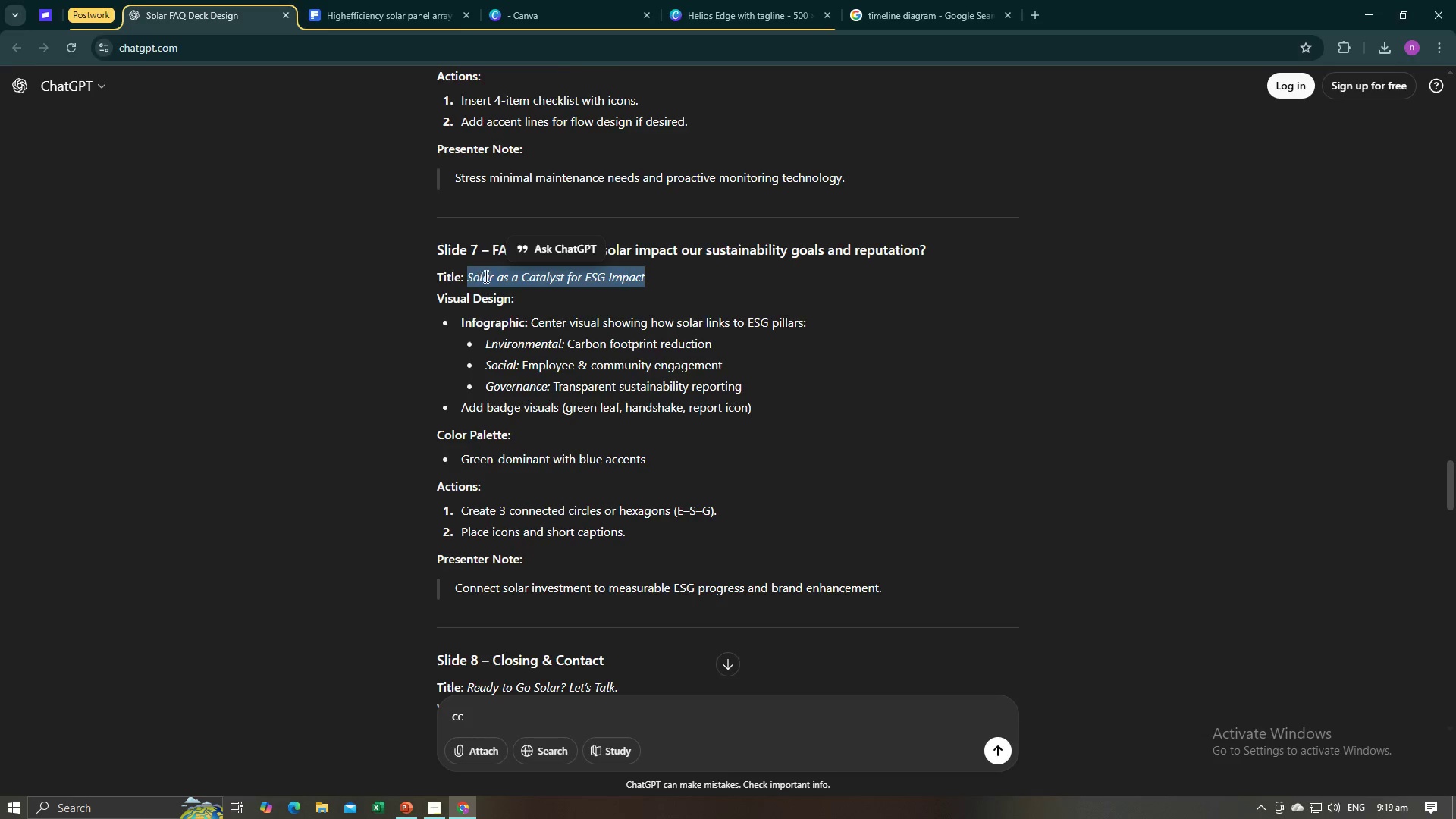 
key(Alt+AltLeft)
 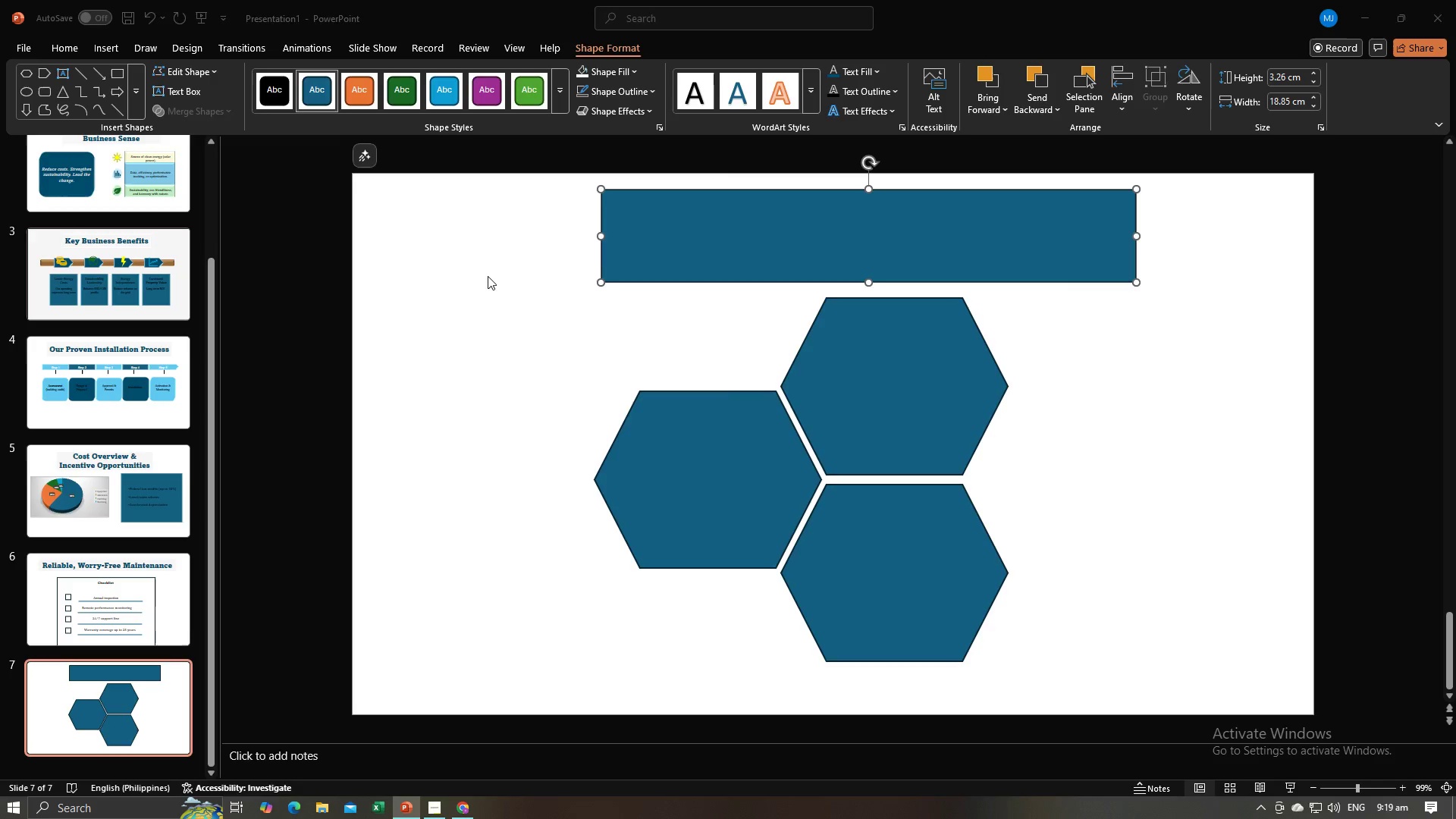 
key(Alt+Tab)
 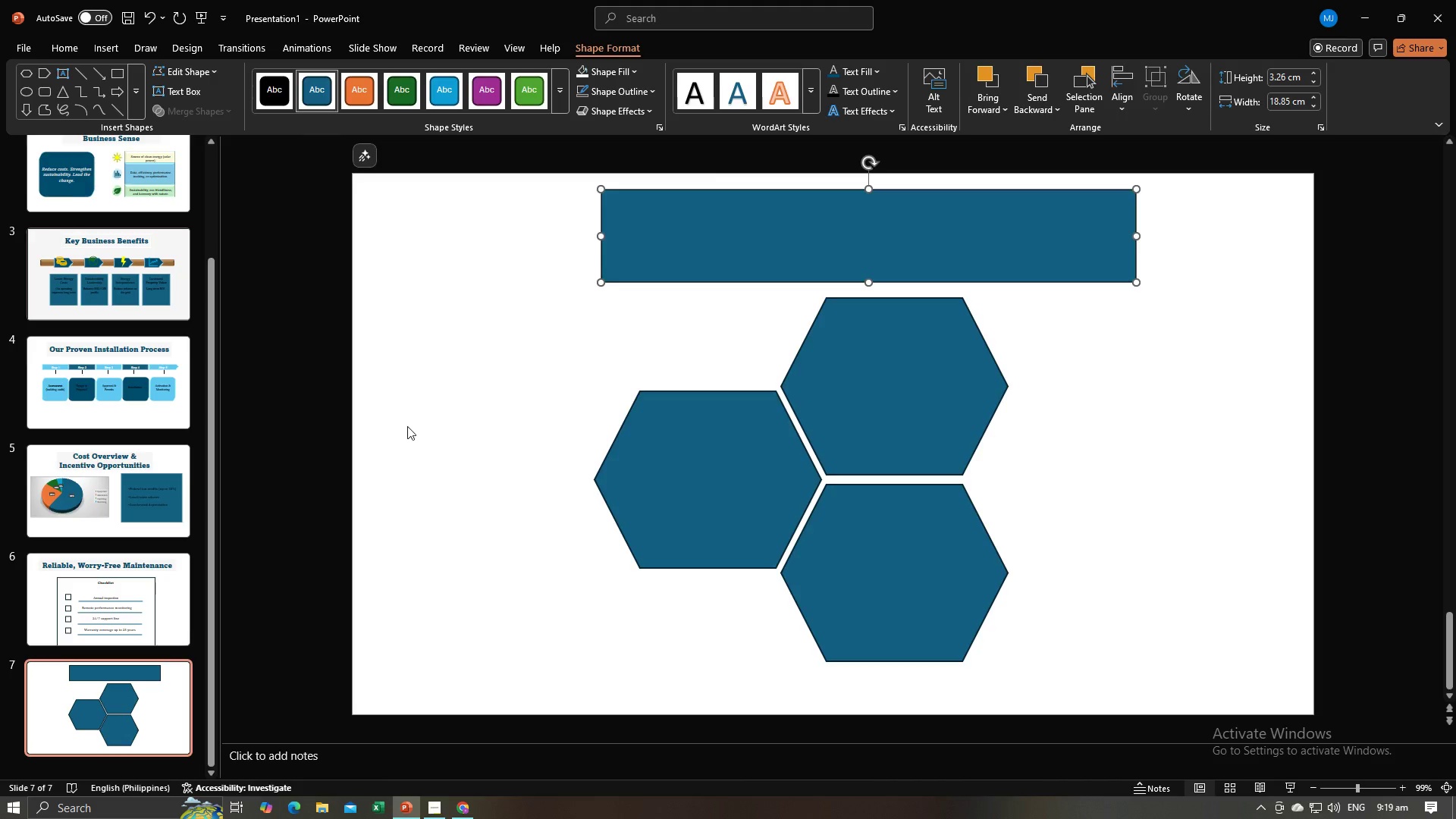 
left_click([407, 426])
 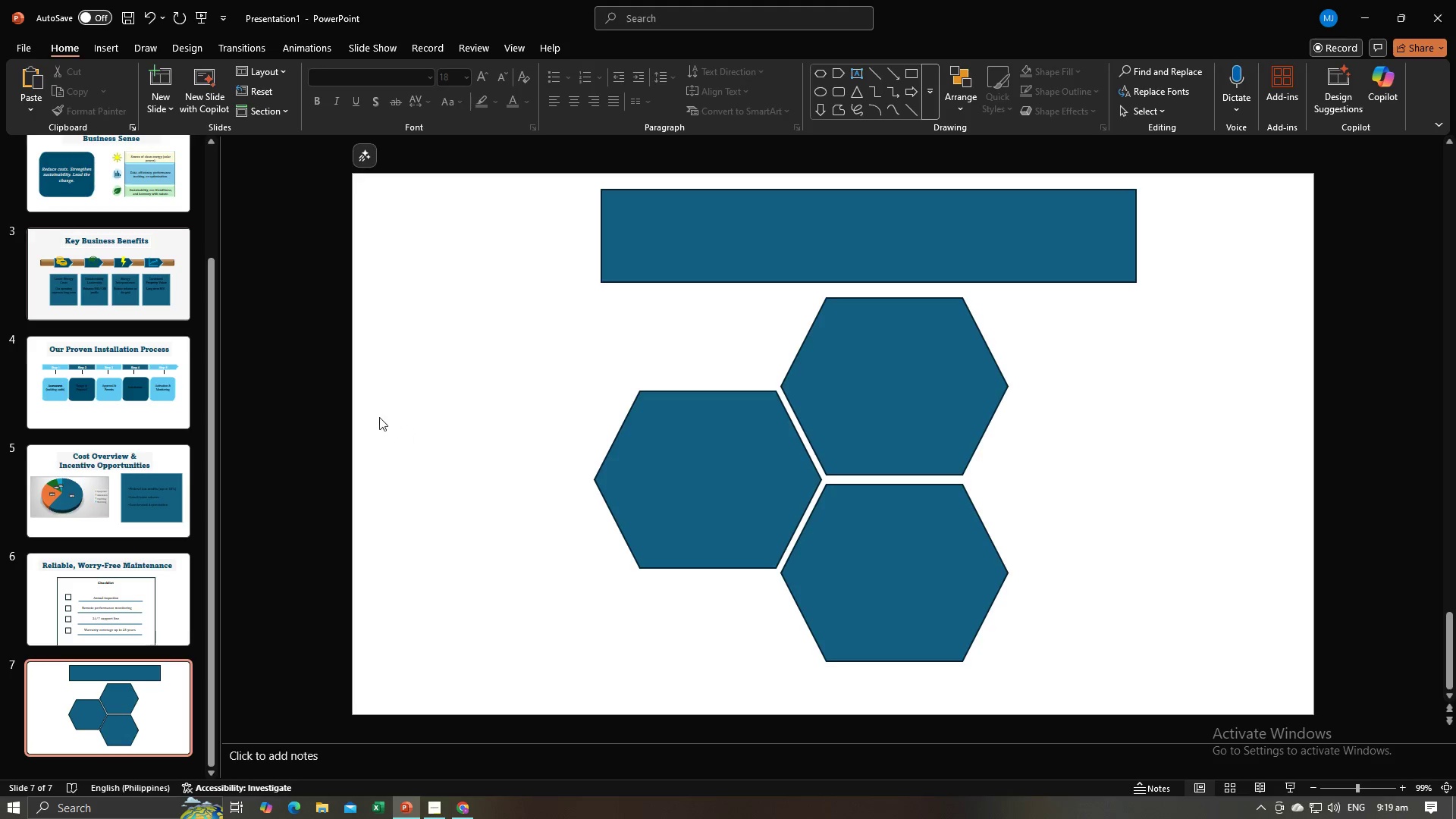 
key(Control+V)
 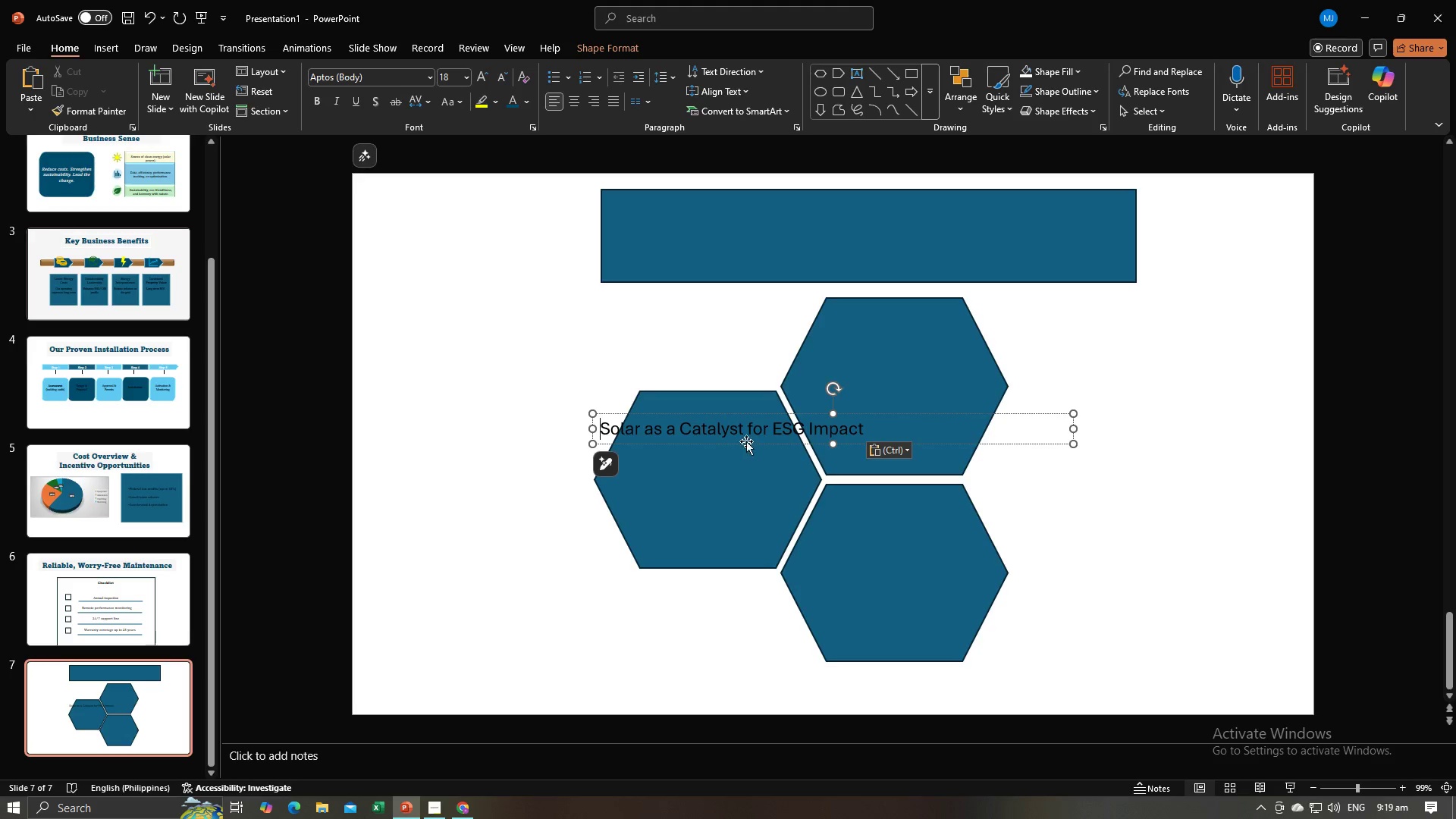 
key(Control+A)
 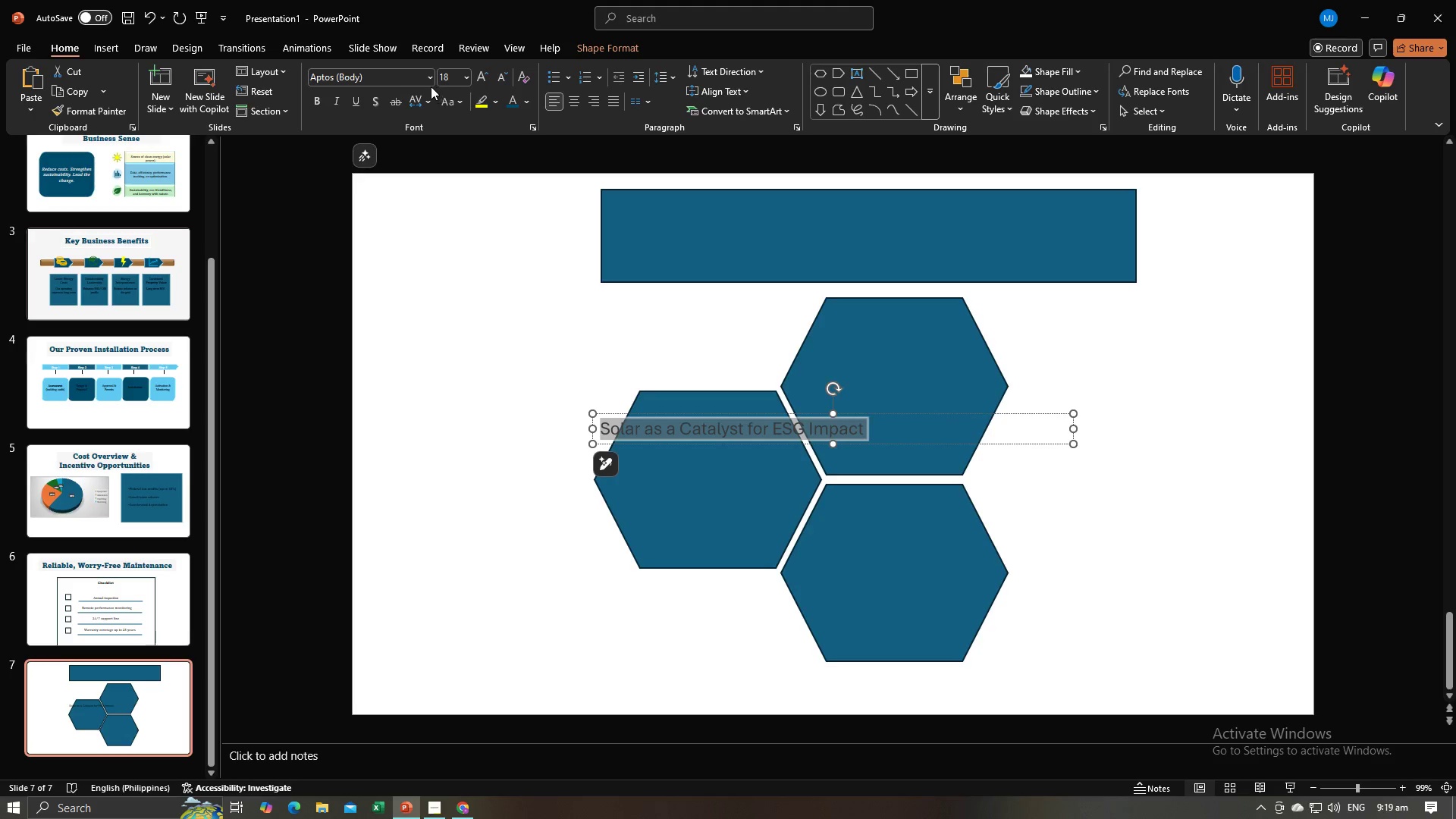 
left_click([429, 83])
 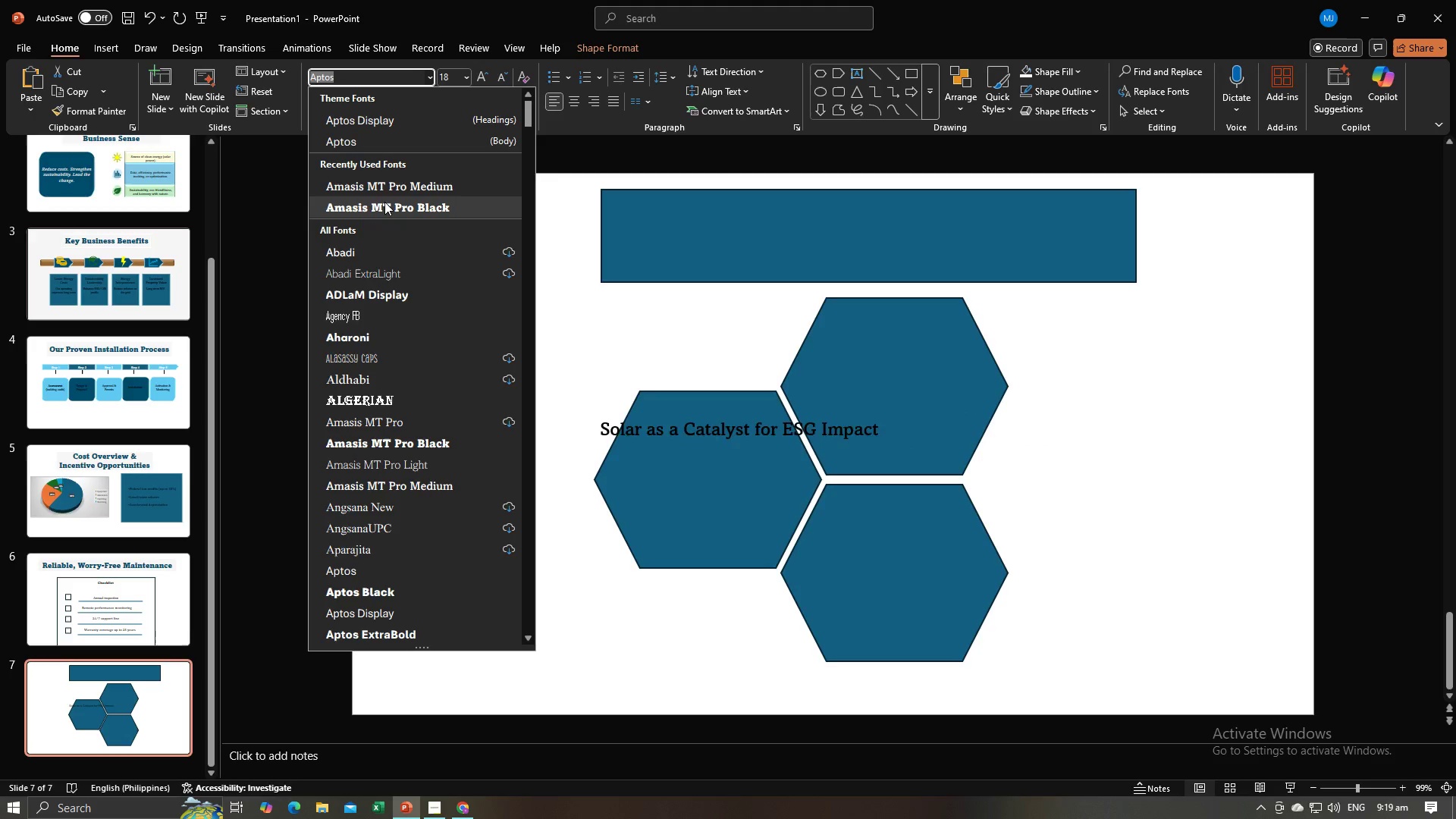 
left_click([384, 205])
 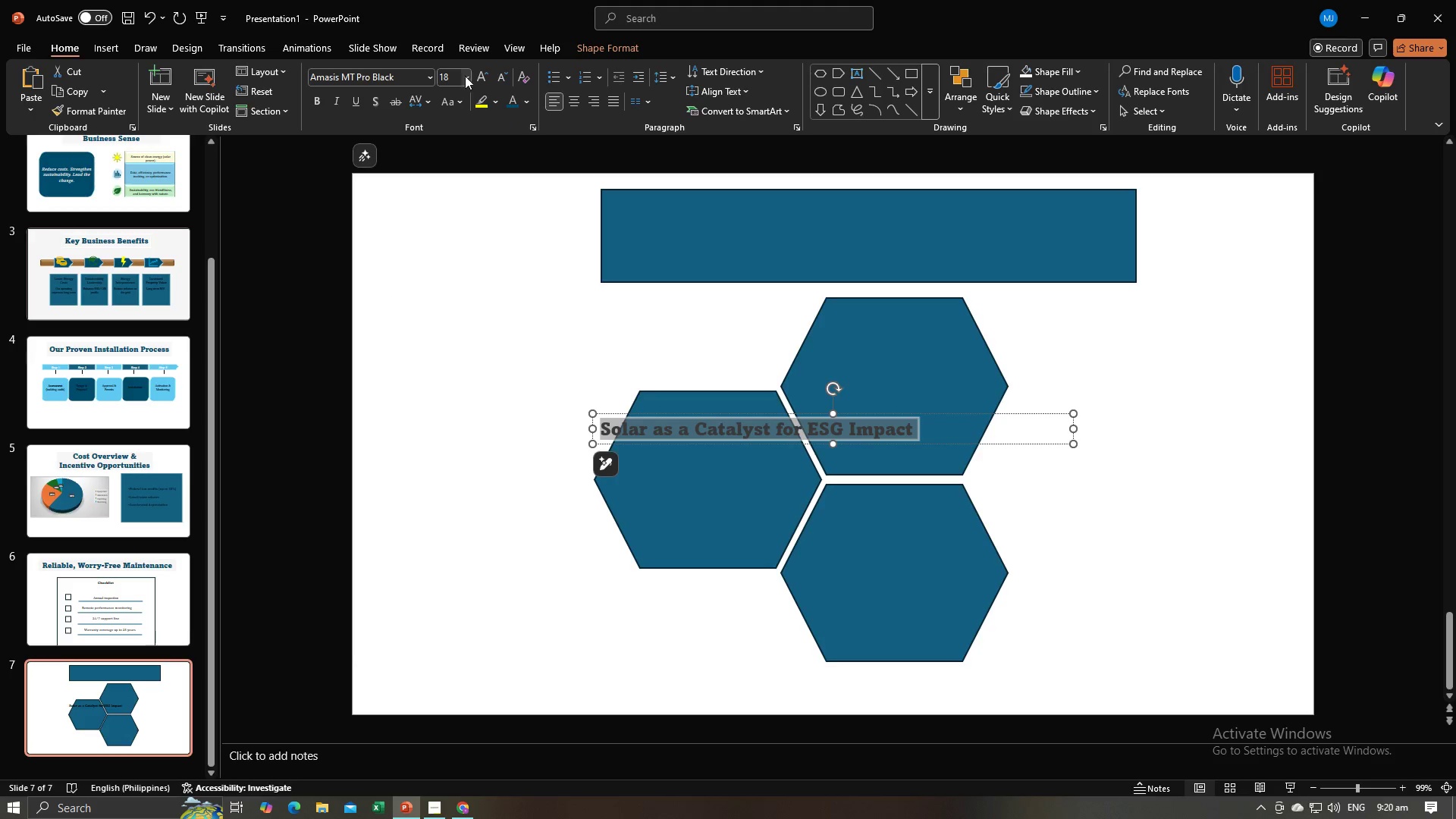 
left_click([466, 76])
 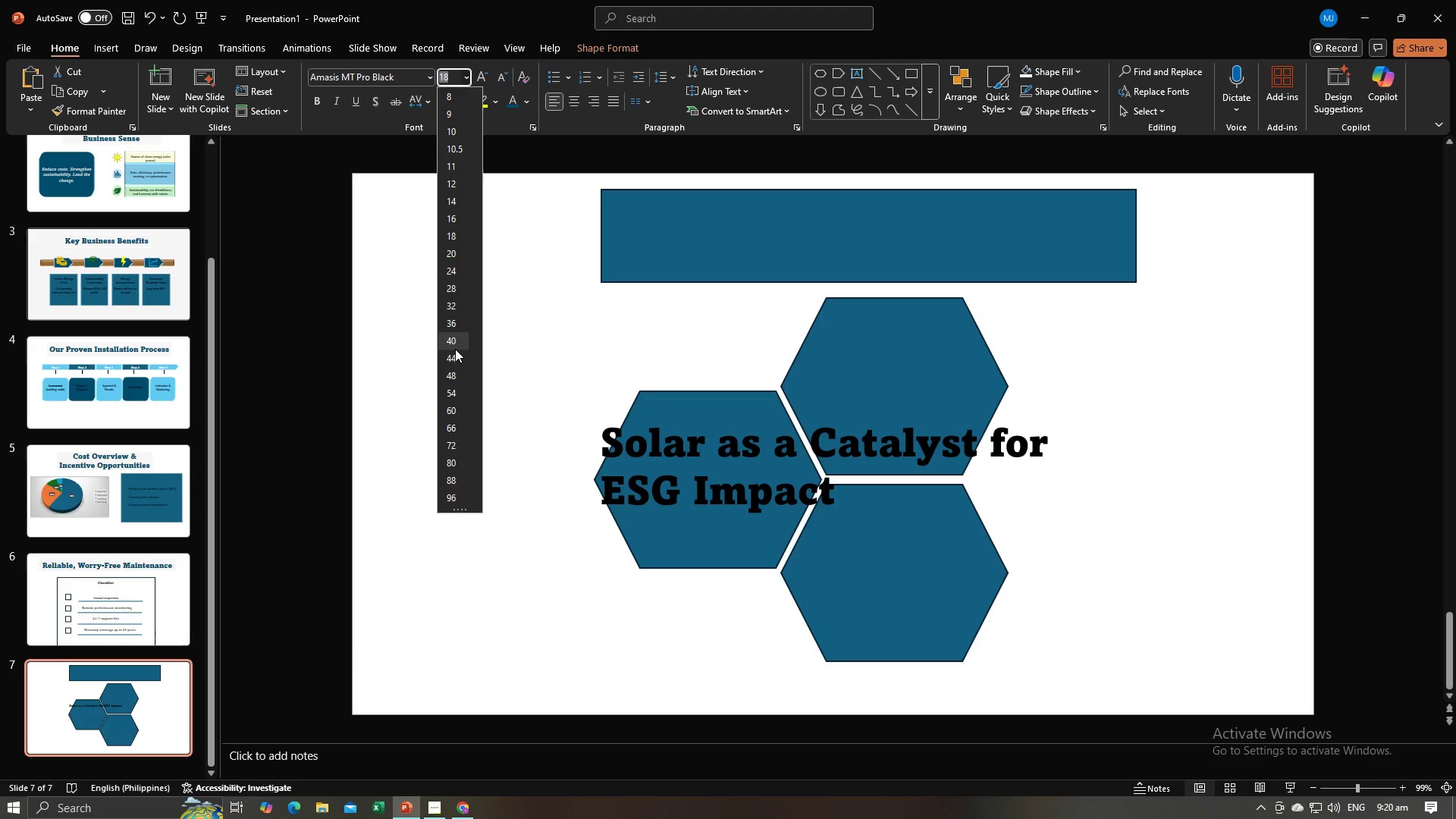 
left_click([453, 357])
 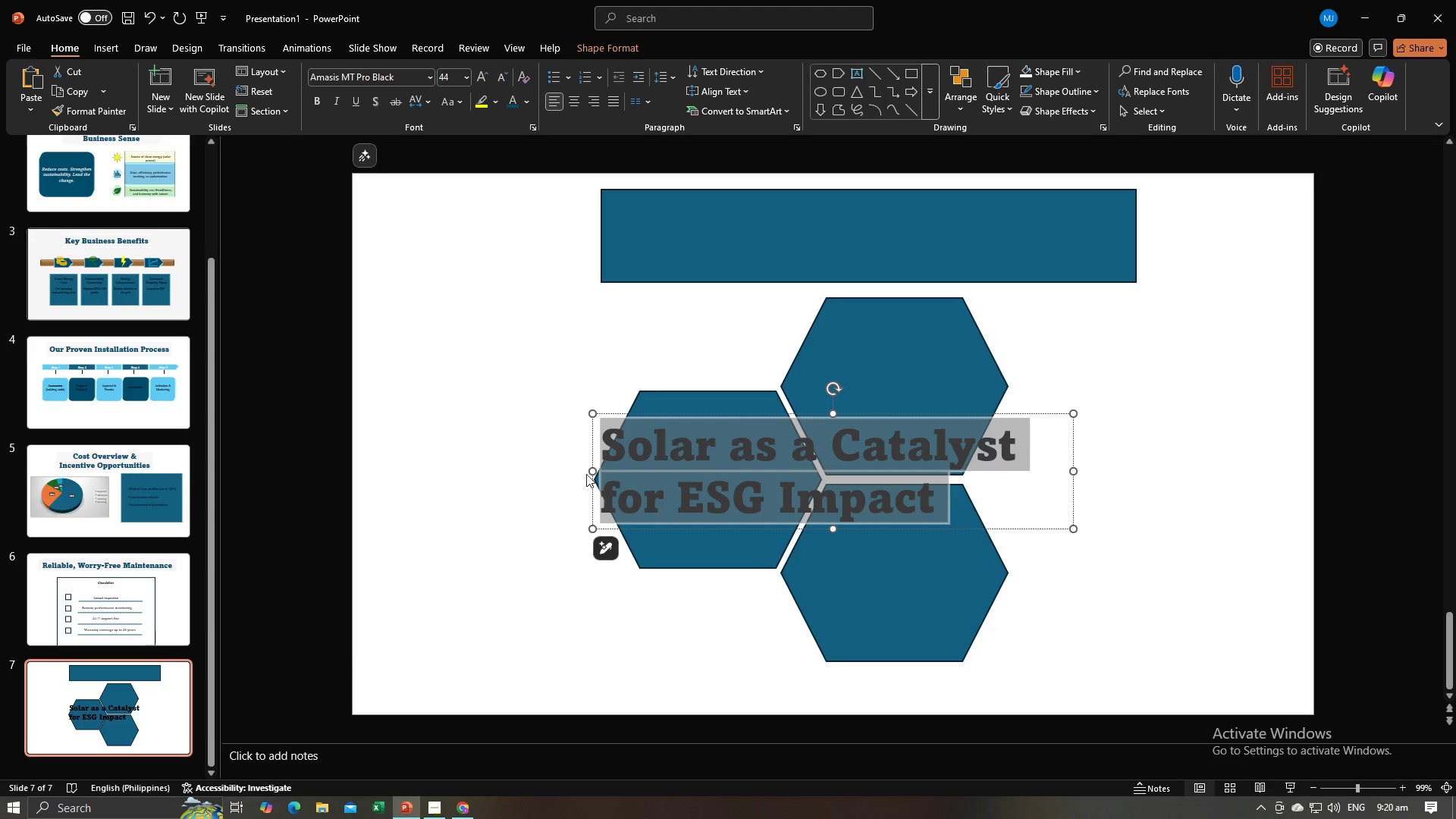 
left_click_drag(start_coordinate=[595, 472], to_coordinate=[457, 457])
 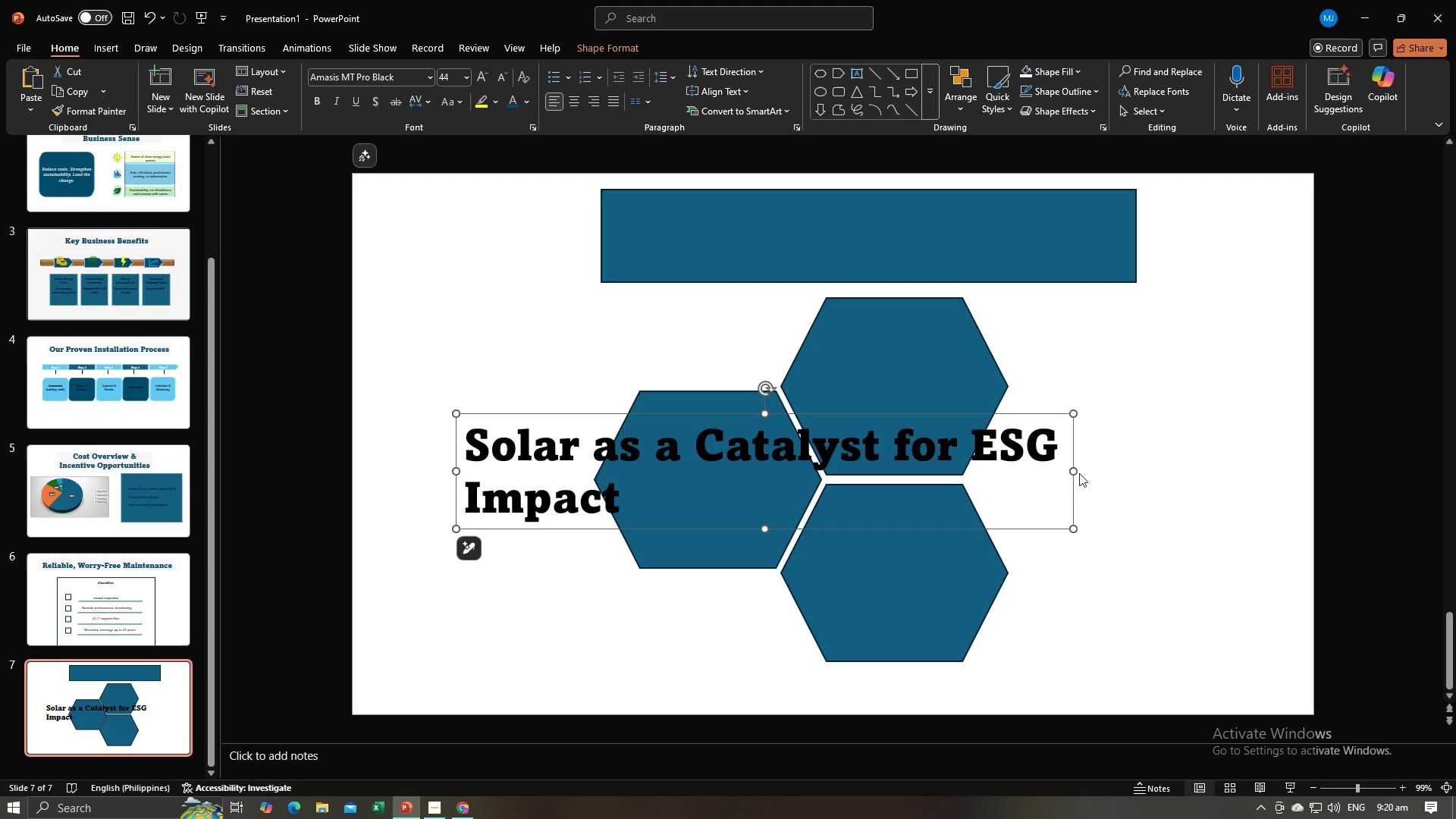 
left_click_drag(start_coordinate=[1075, 471], to_coordinate=[1170, 468])
 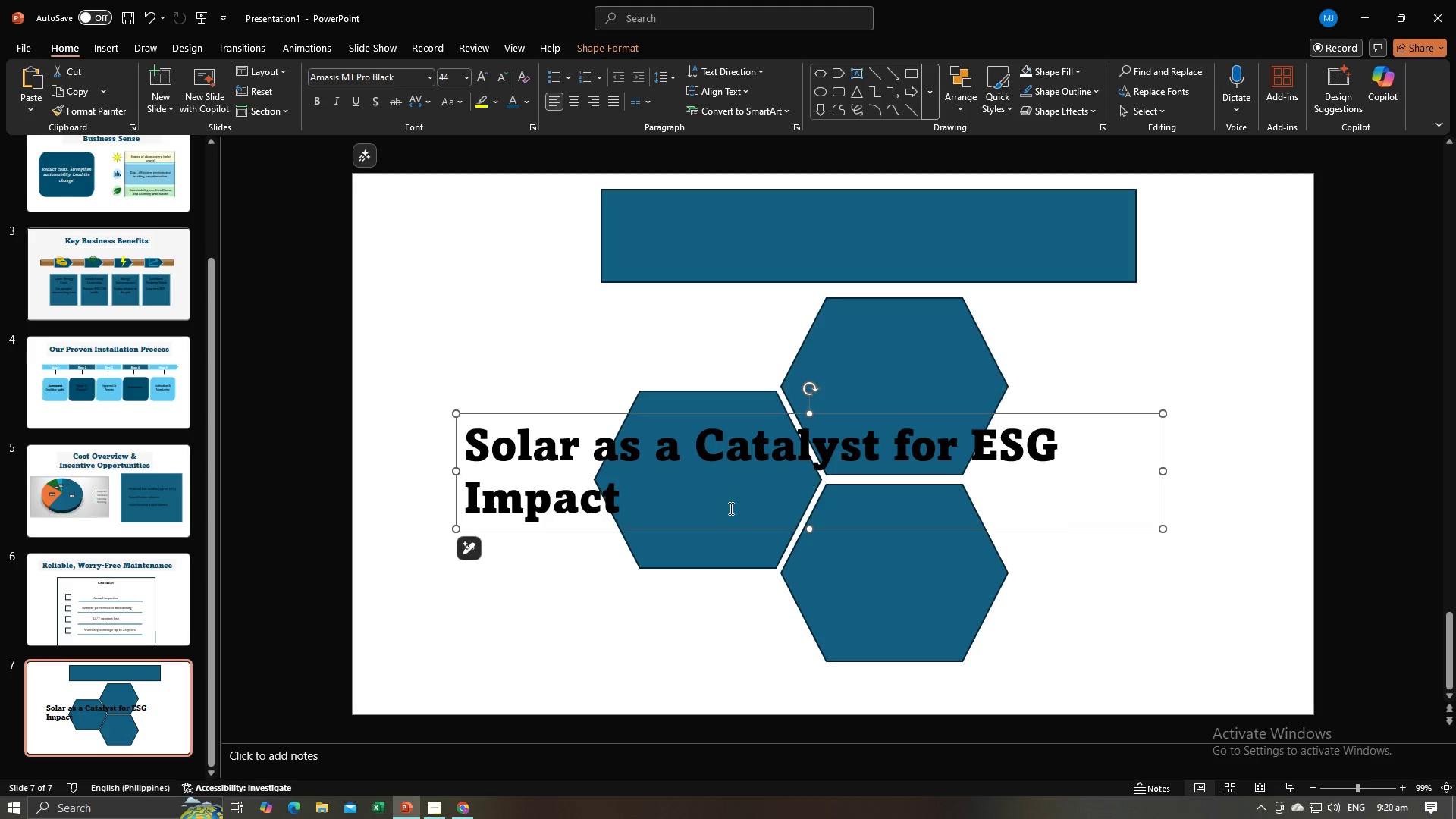 
left_click_drag(start_coordinate=[724, 508], to_coordinate=[501, 466])
 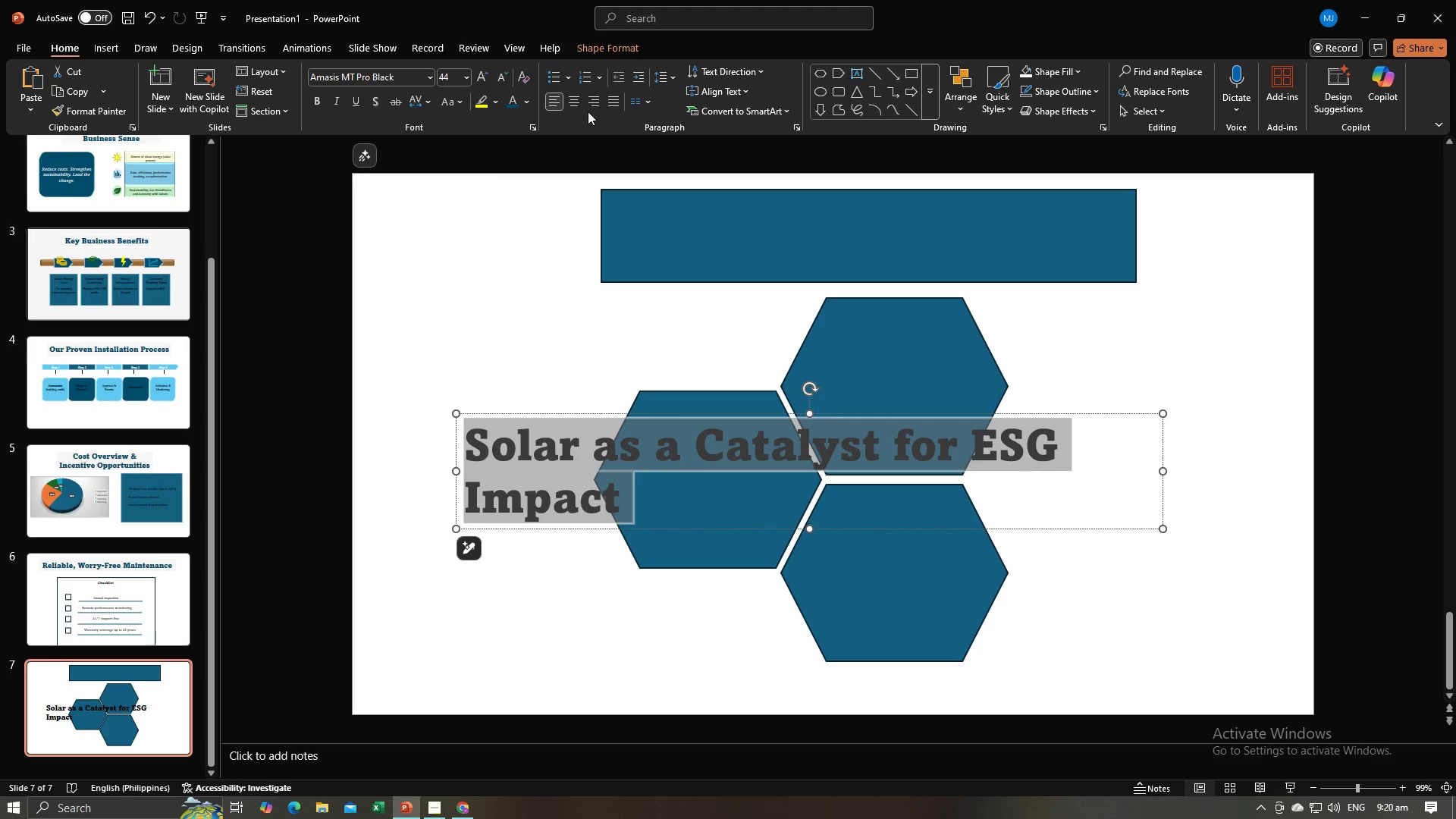 
left_click([579, 102])
 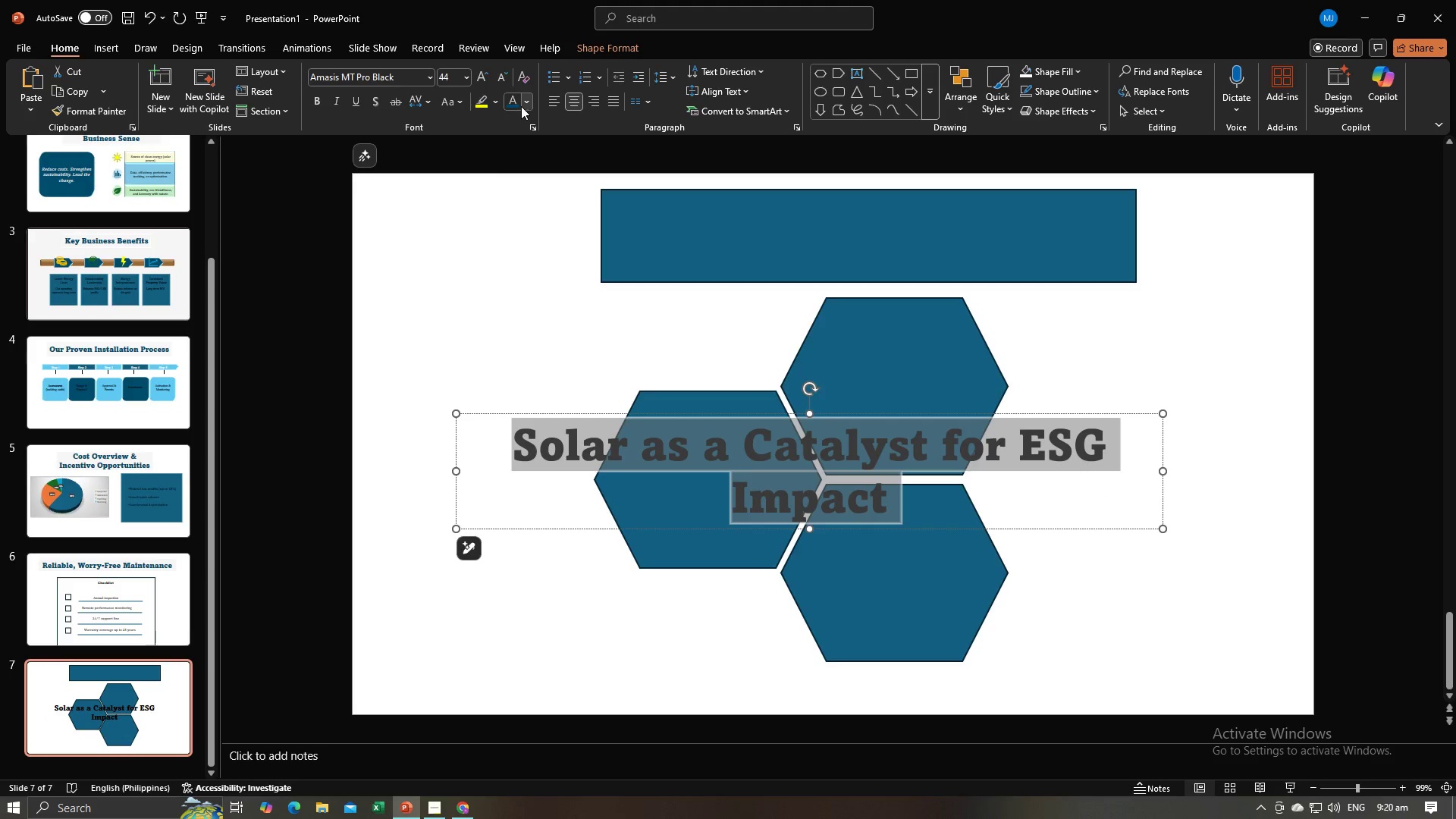 
left_click([516, 105])
 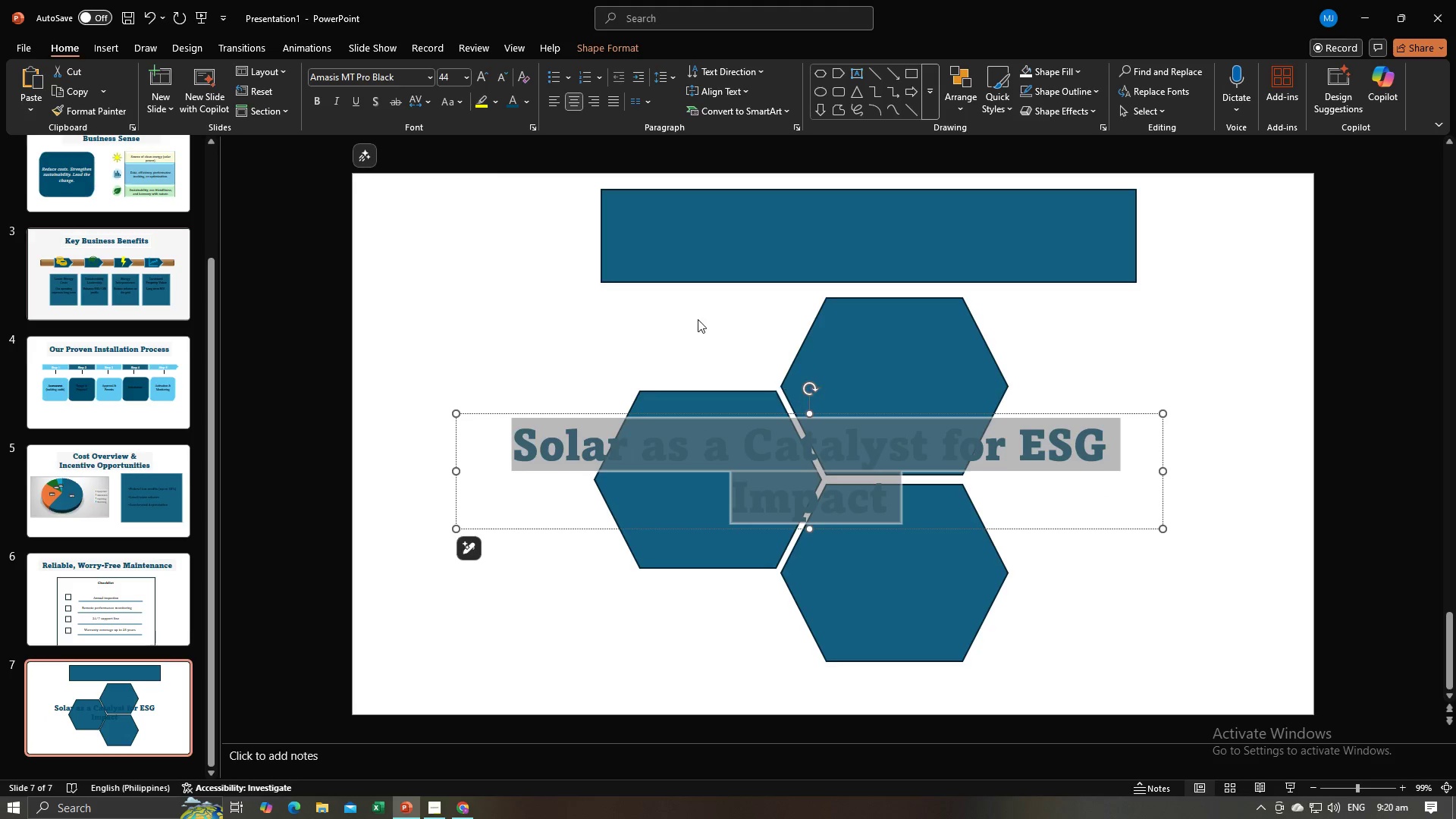 
left_click([673, 300])
 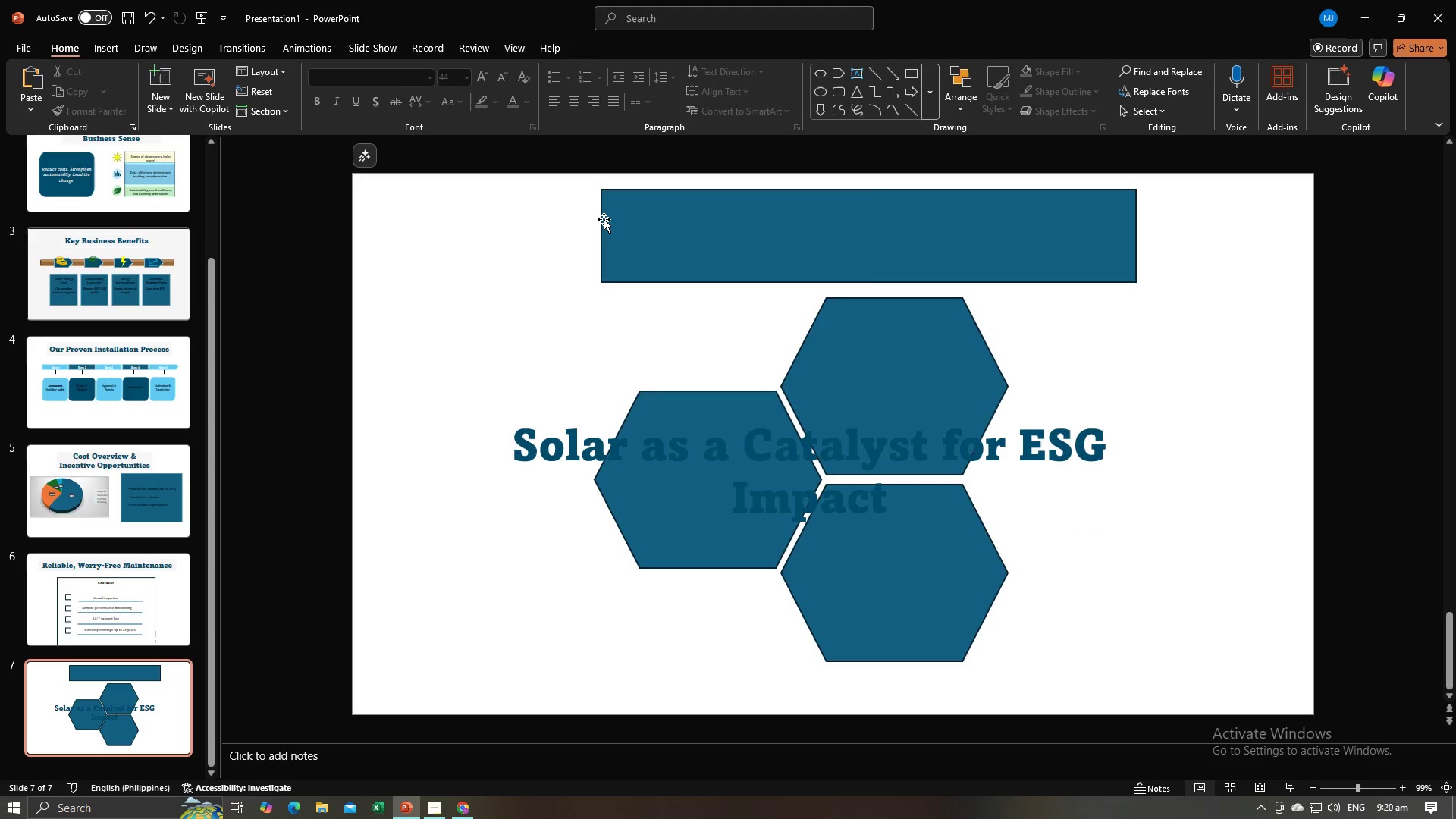 
left_click([604, 219])
 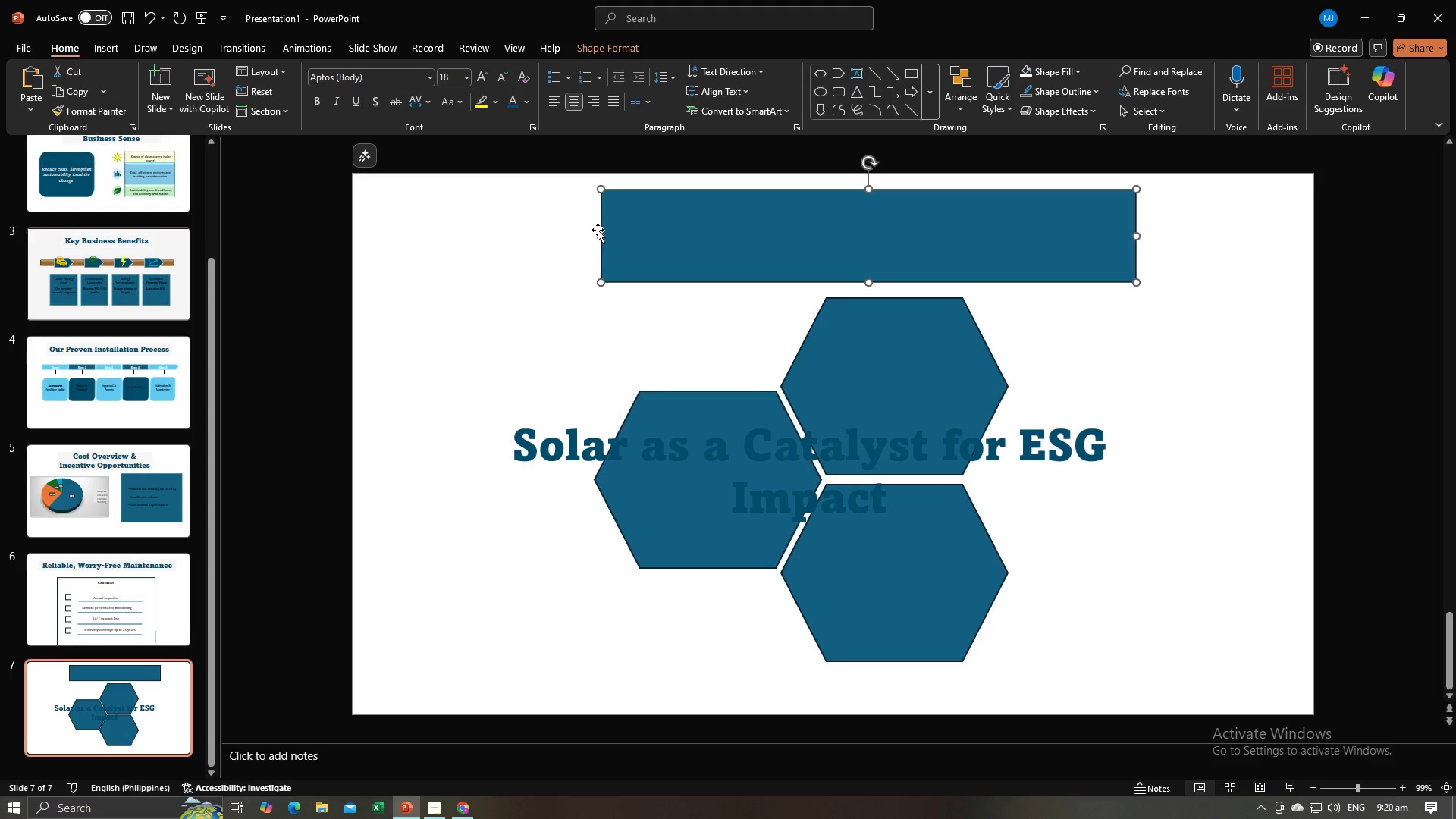 
left_click_drag(start_coordinate=[598, 230], to_coordinate=[520, 230])
 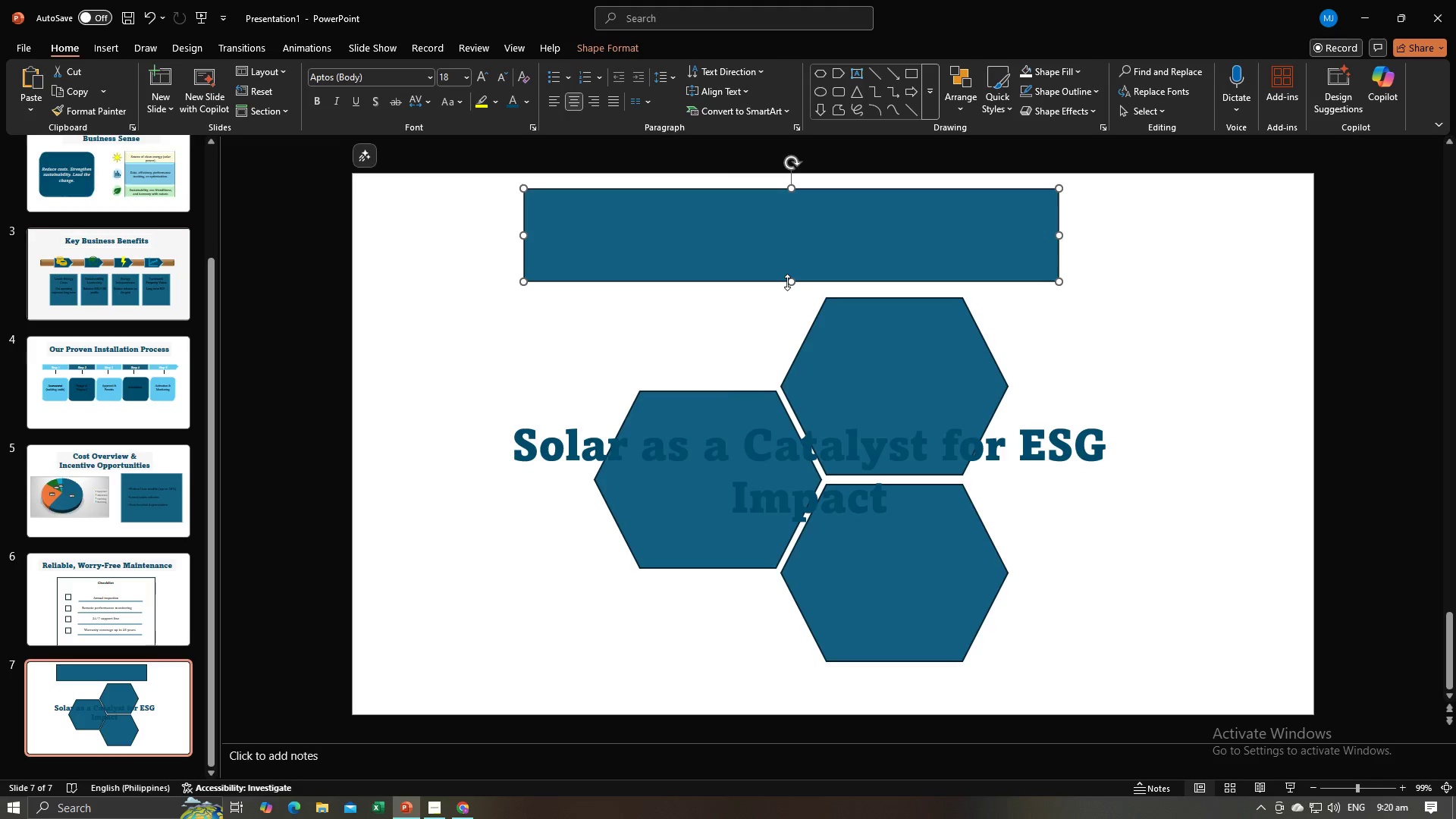 
left_click_drag(start_coordinate=[788, 281], to_coordinate=[788, 297])
 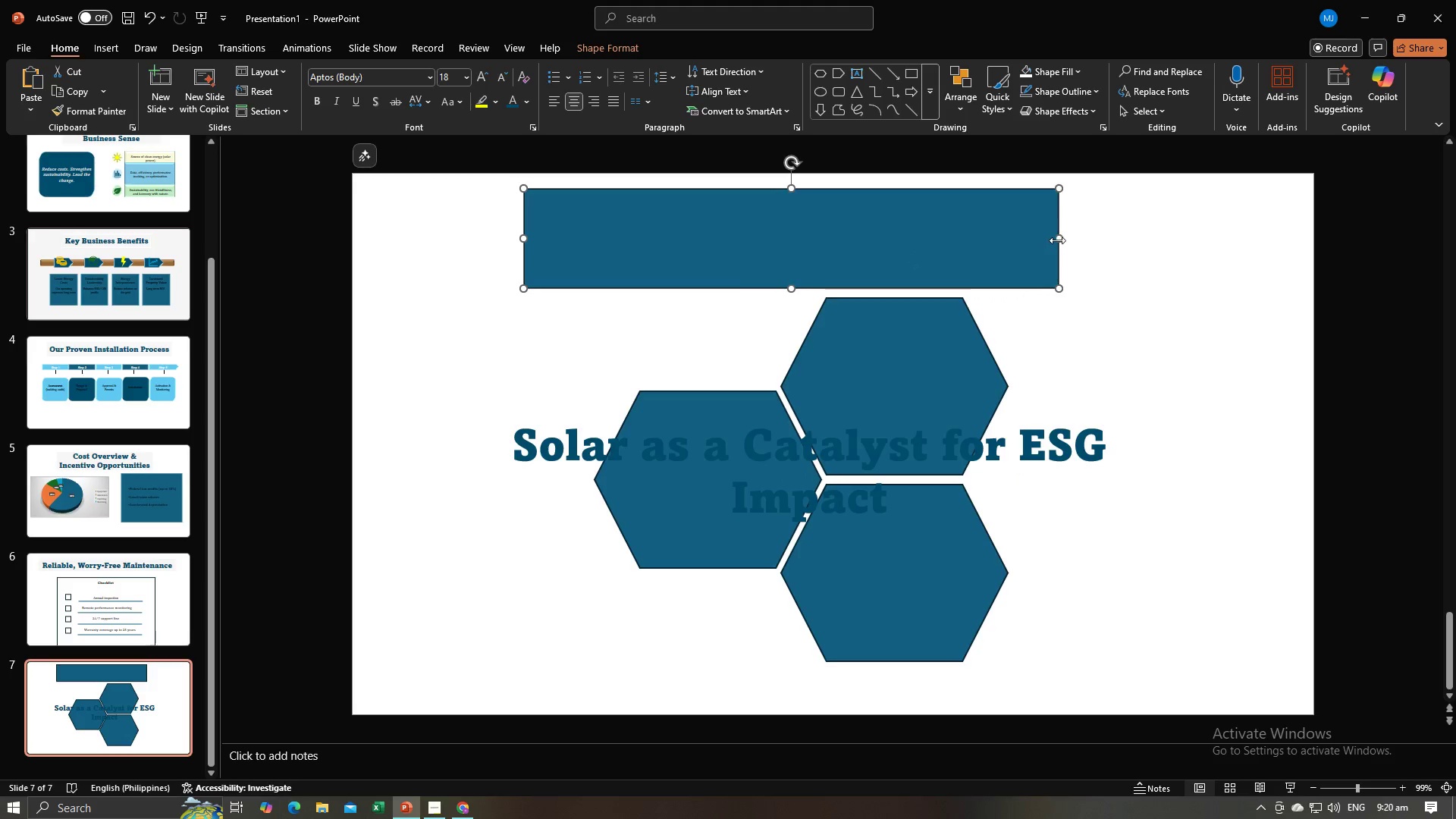 
left_click_drag(start_coordinate=[1058, 240], to_coordinate=[1185, 241])
 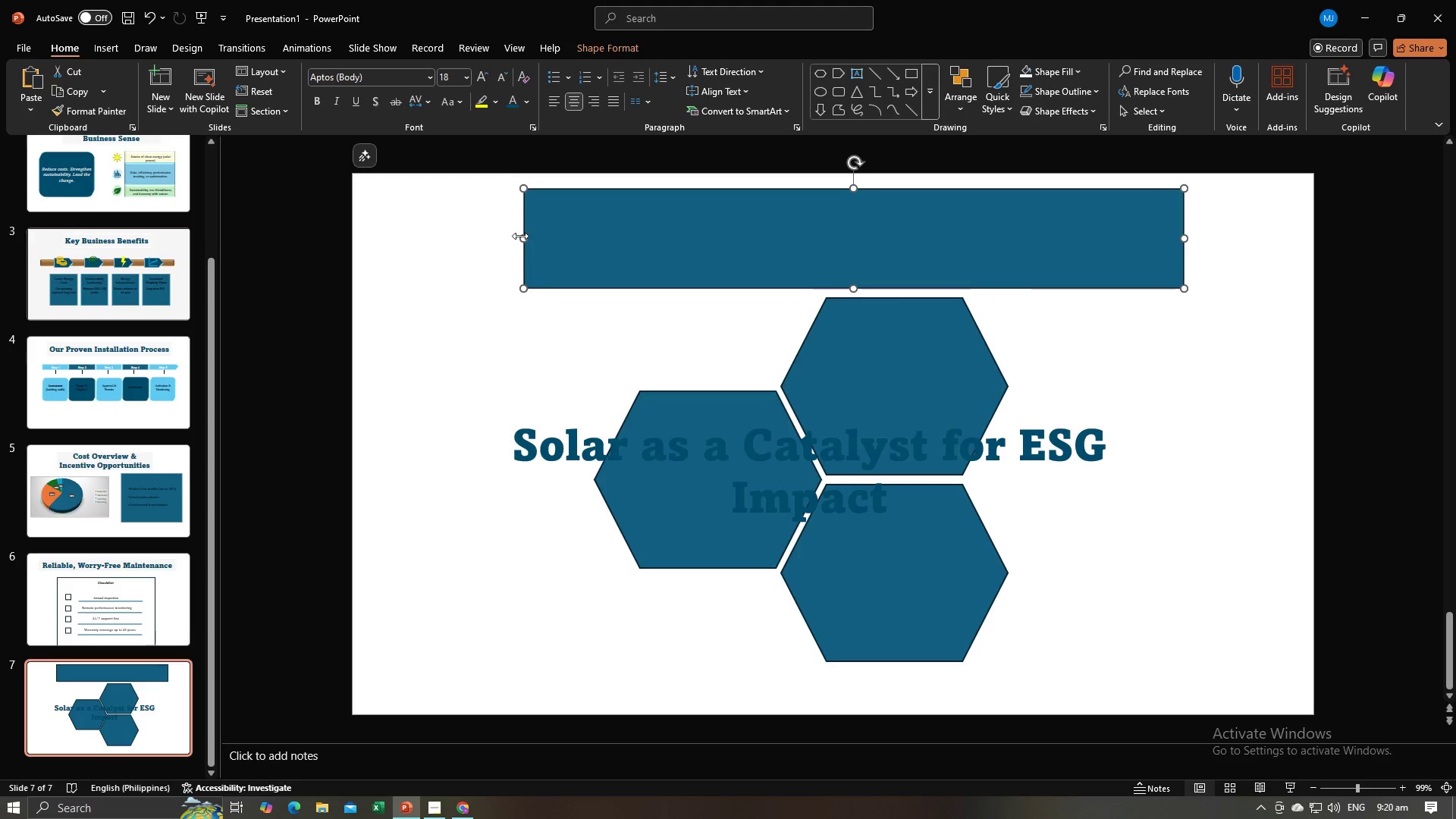 
left_click_drag(start_coordinate=[522, 237], to_coordinate=[491, 233])
 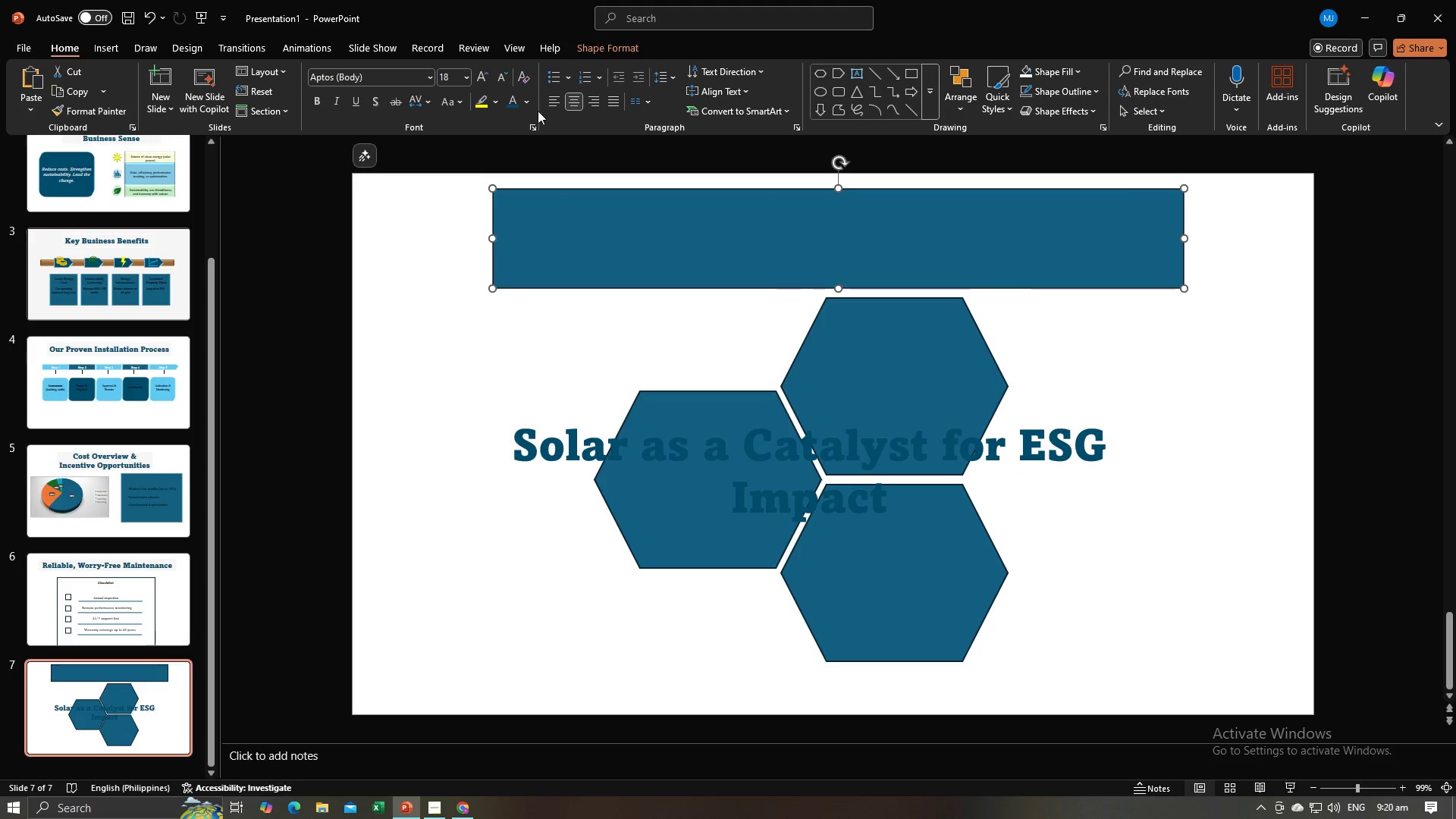 
left_click([1027, 74])
 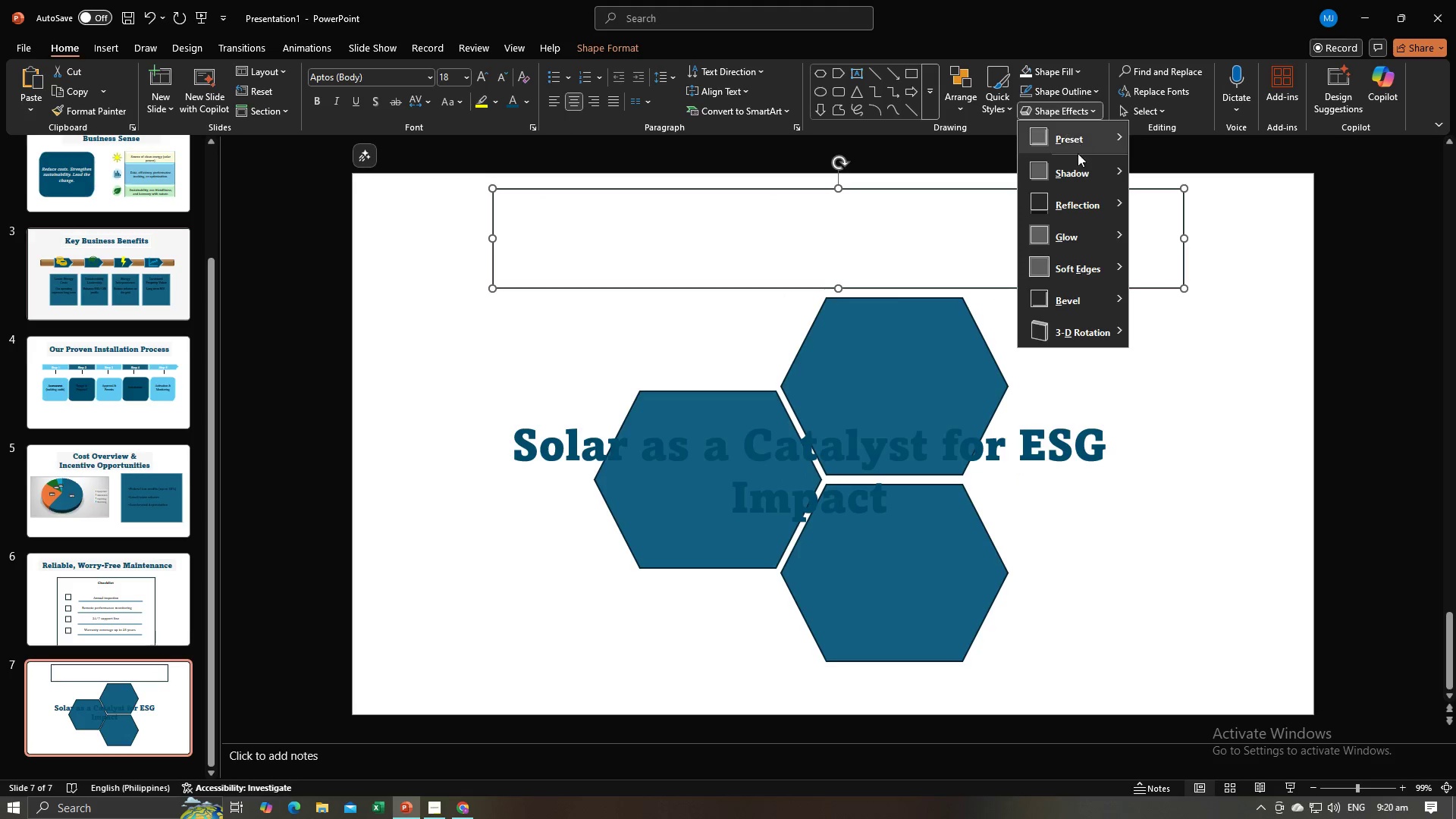 
left_click([1078, 138])
 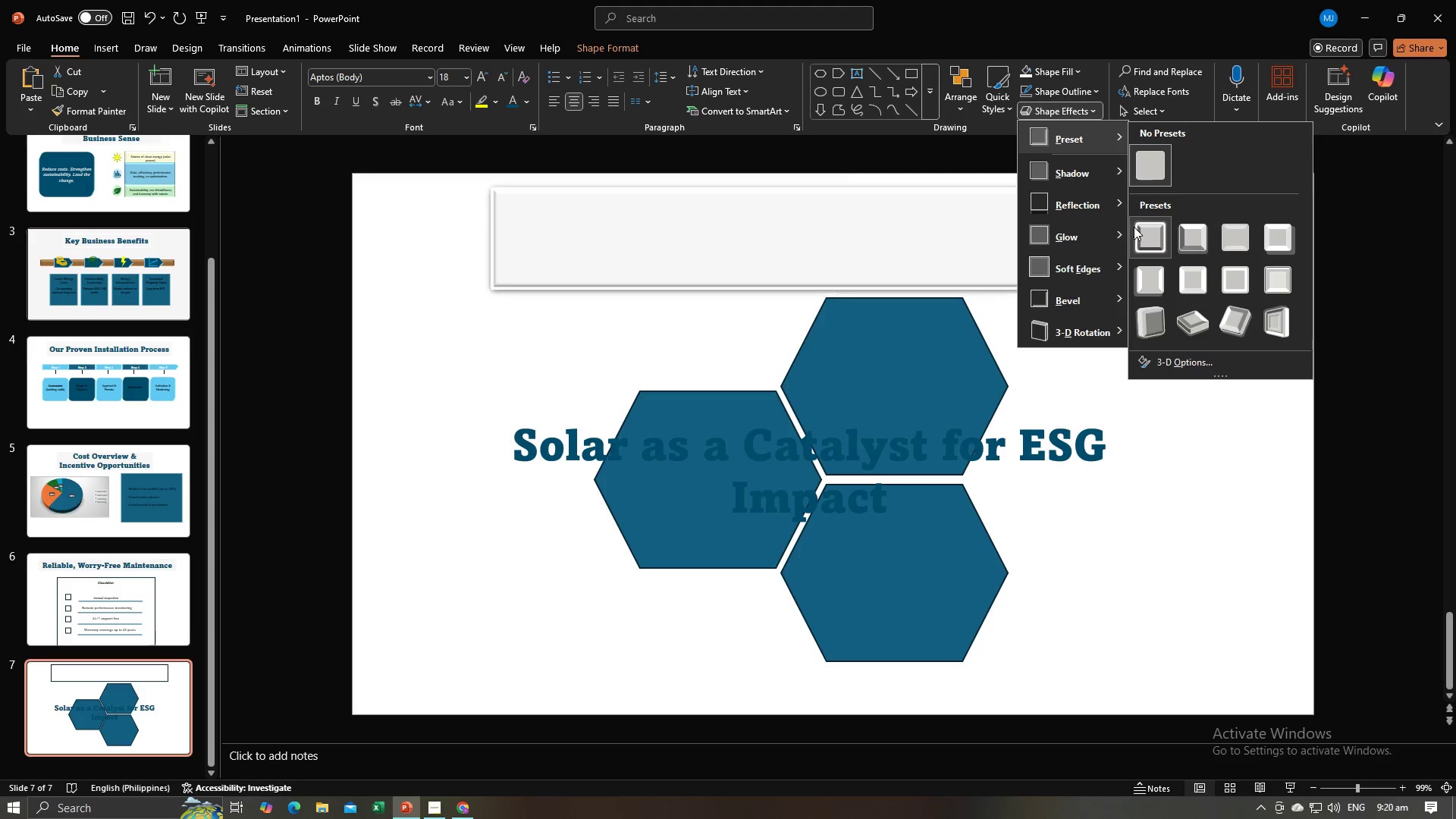 
left_click([1144, 231])
 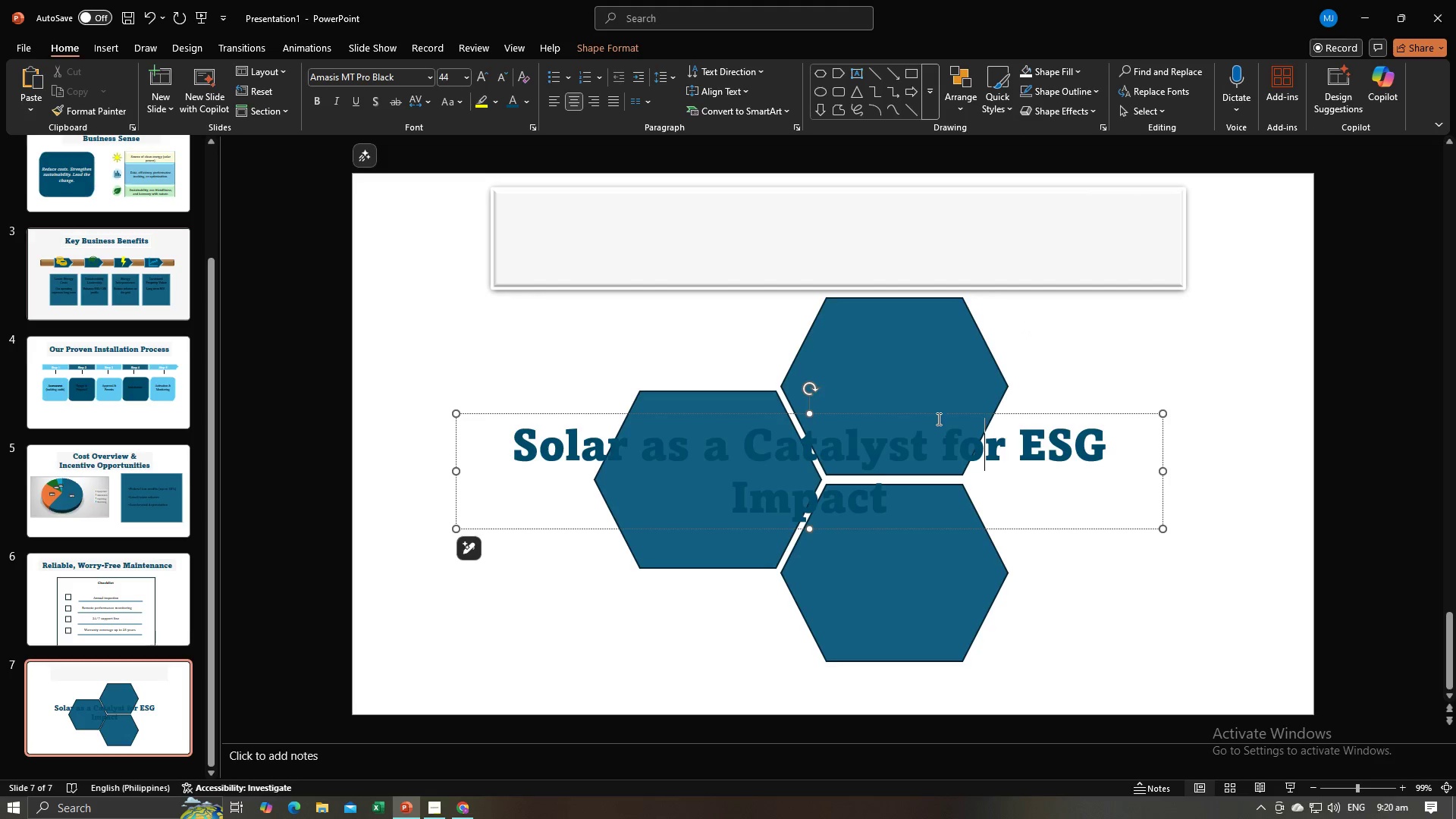 
left_click_drag(start_coordinate=[937, 412], to_coordinate=[974, 194])
 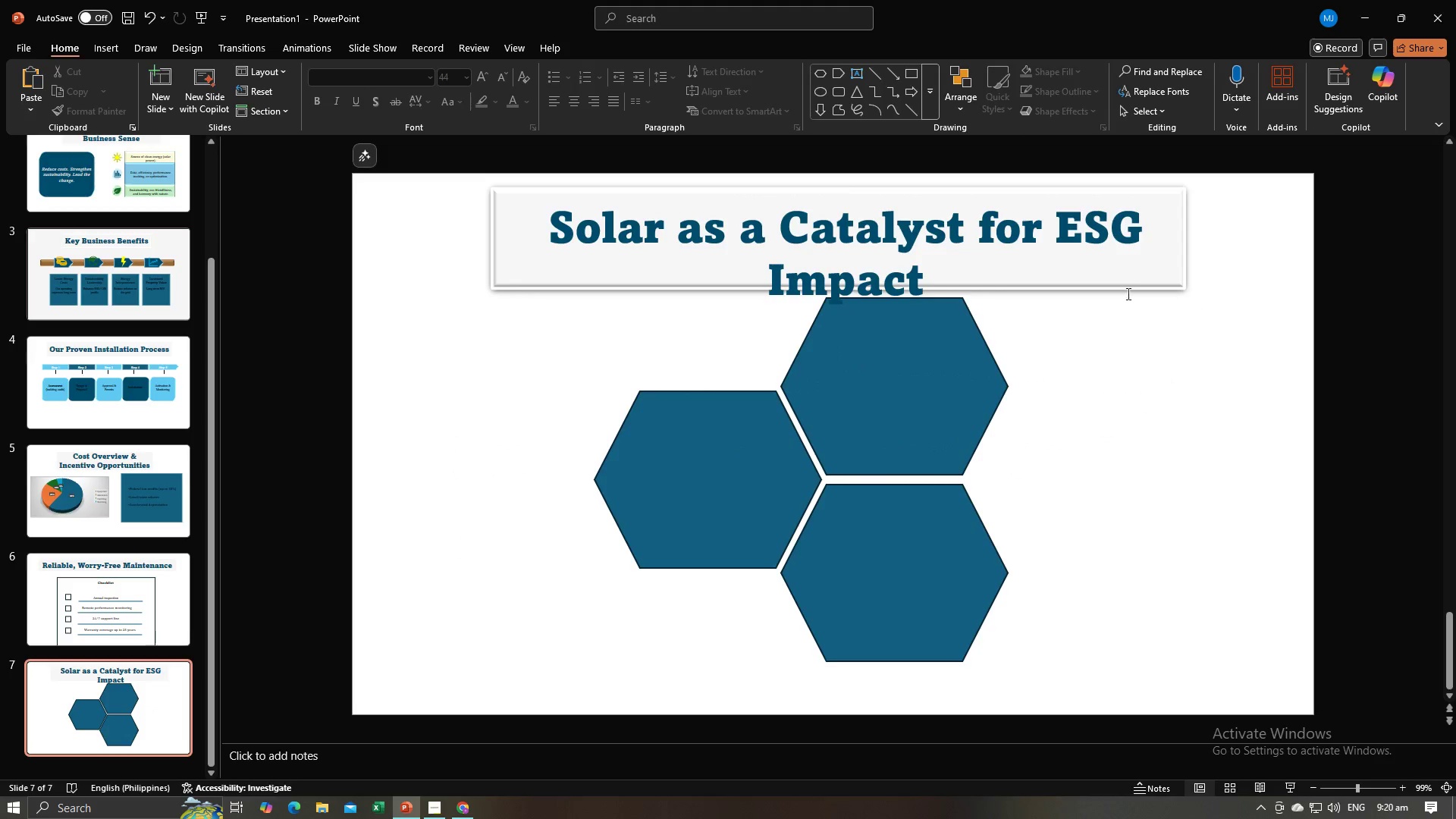 
left_click([1138, 283])
 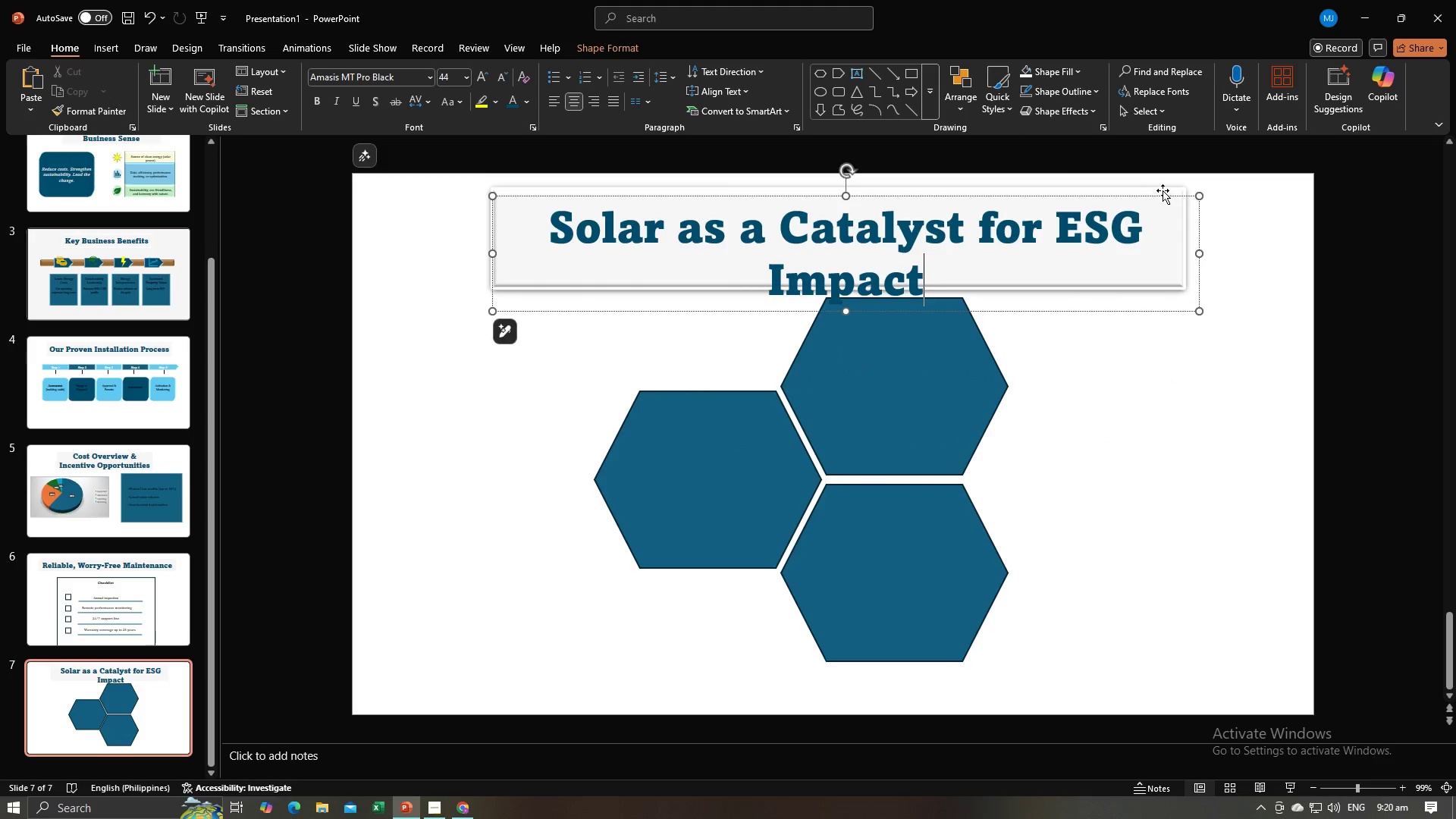 
left_click([1163, 190])
 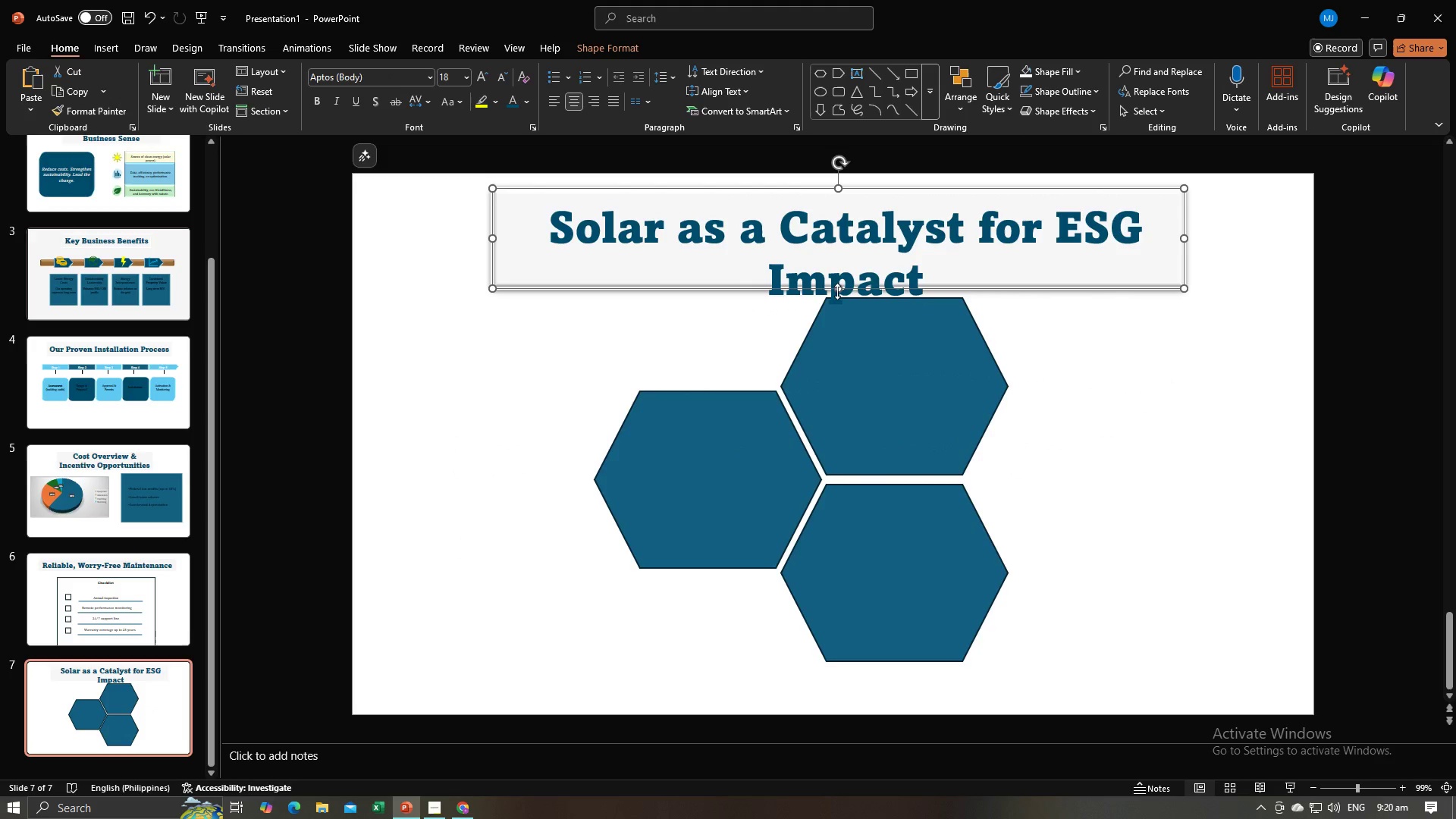 
left_click_drag(start_coordinate=[837, 291], to_coordinate=[835, 308])
 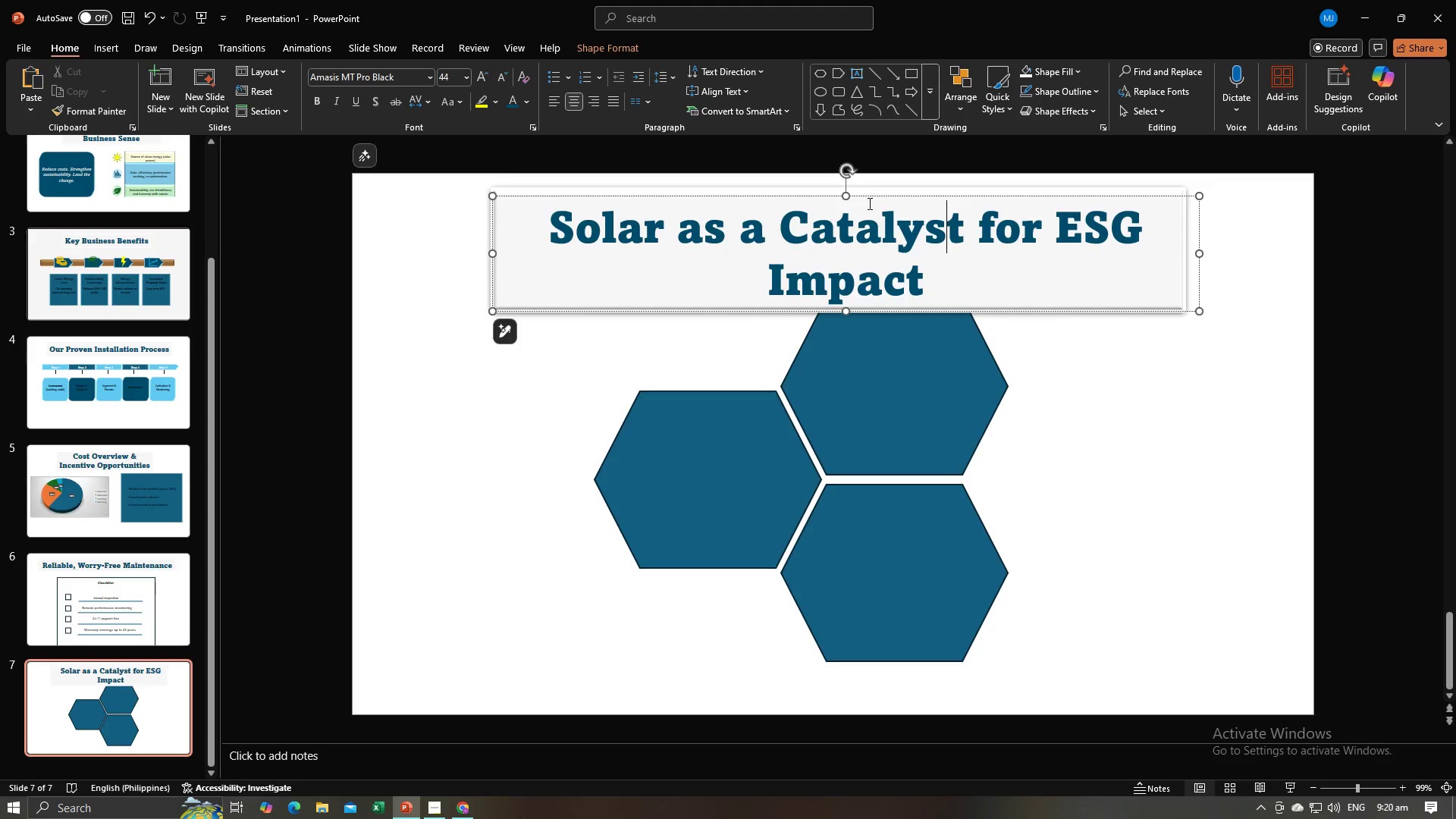 
left_click_drag(start_coordinate=[872, 197], to_coordinate=[875, 191])
 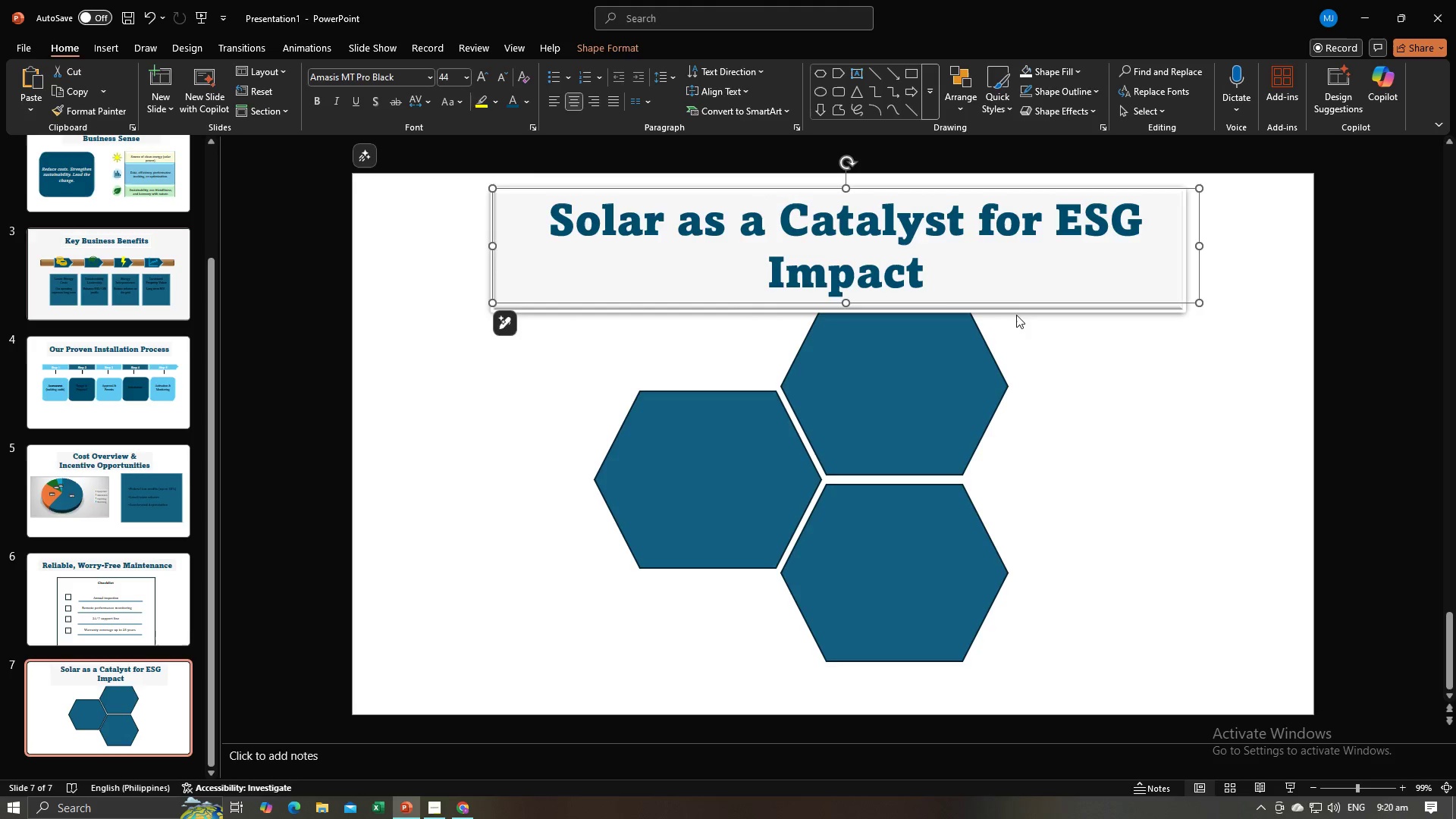 
left_click([1017, 315])
 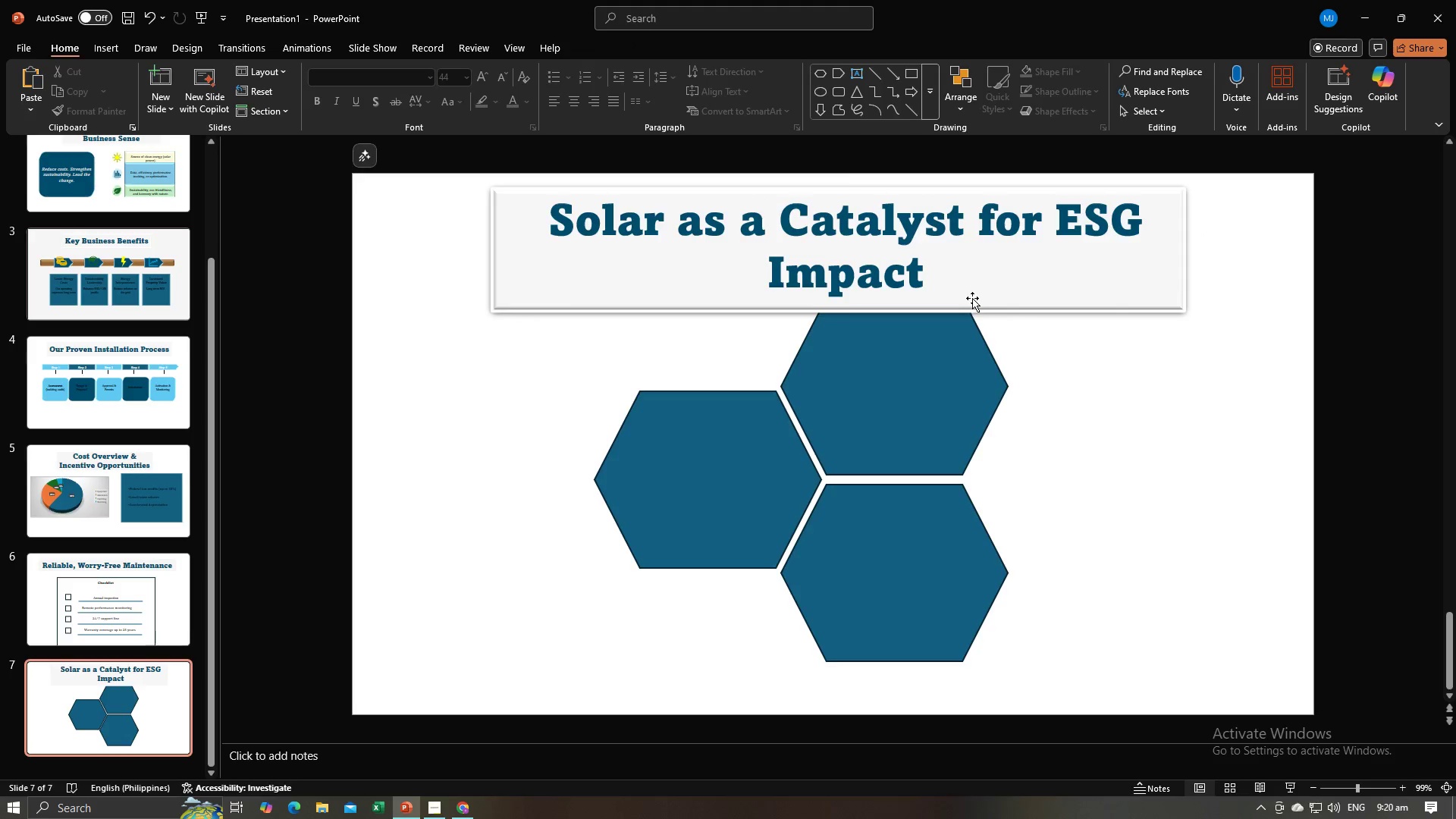 
left_click([972, 298])
 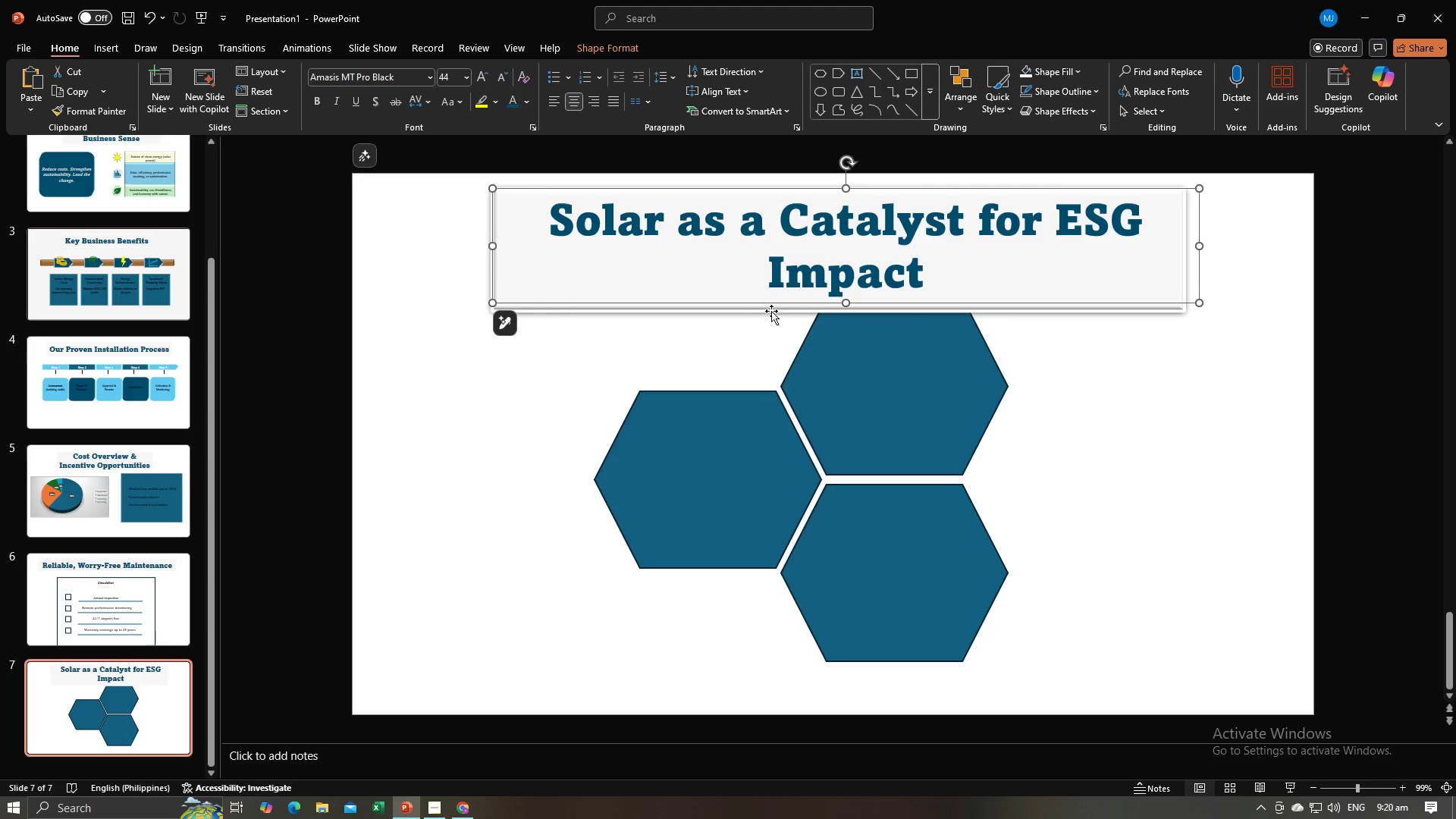 
left_click([770, 311])
 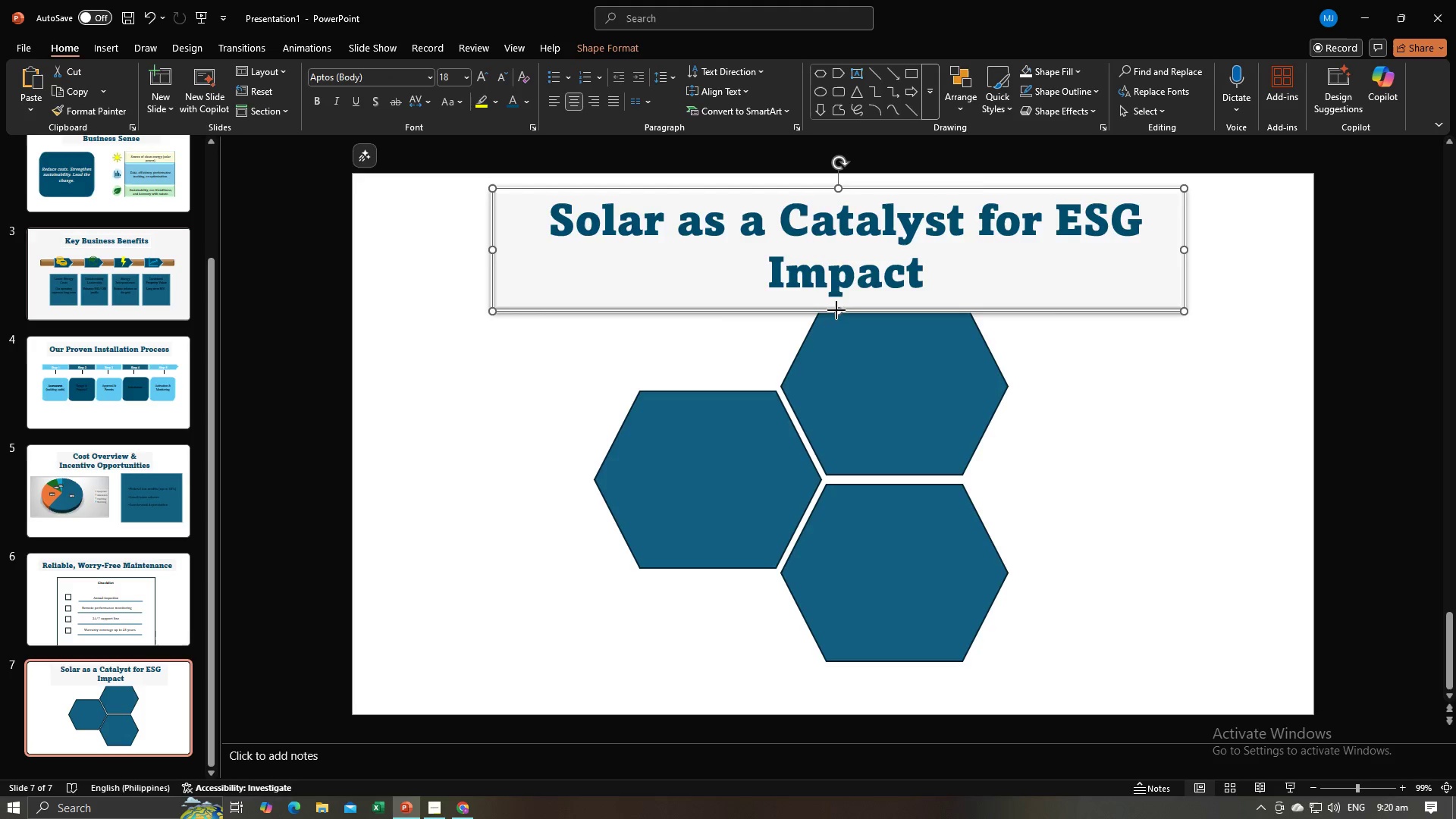 
left_click_drag(start_coordinate=[836, 310], to_coordinate=[839, 304])
 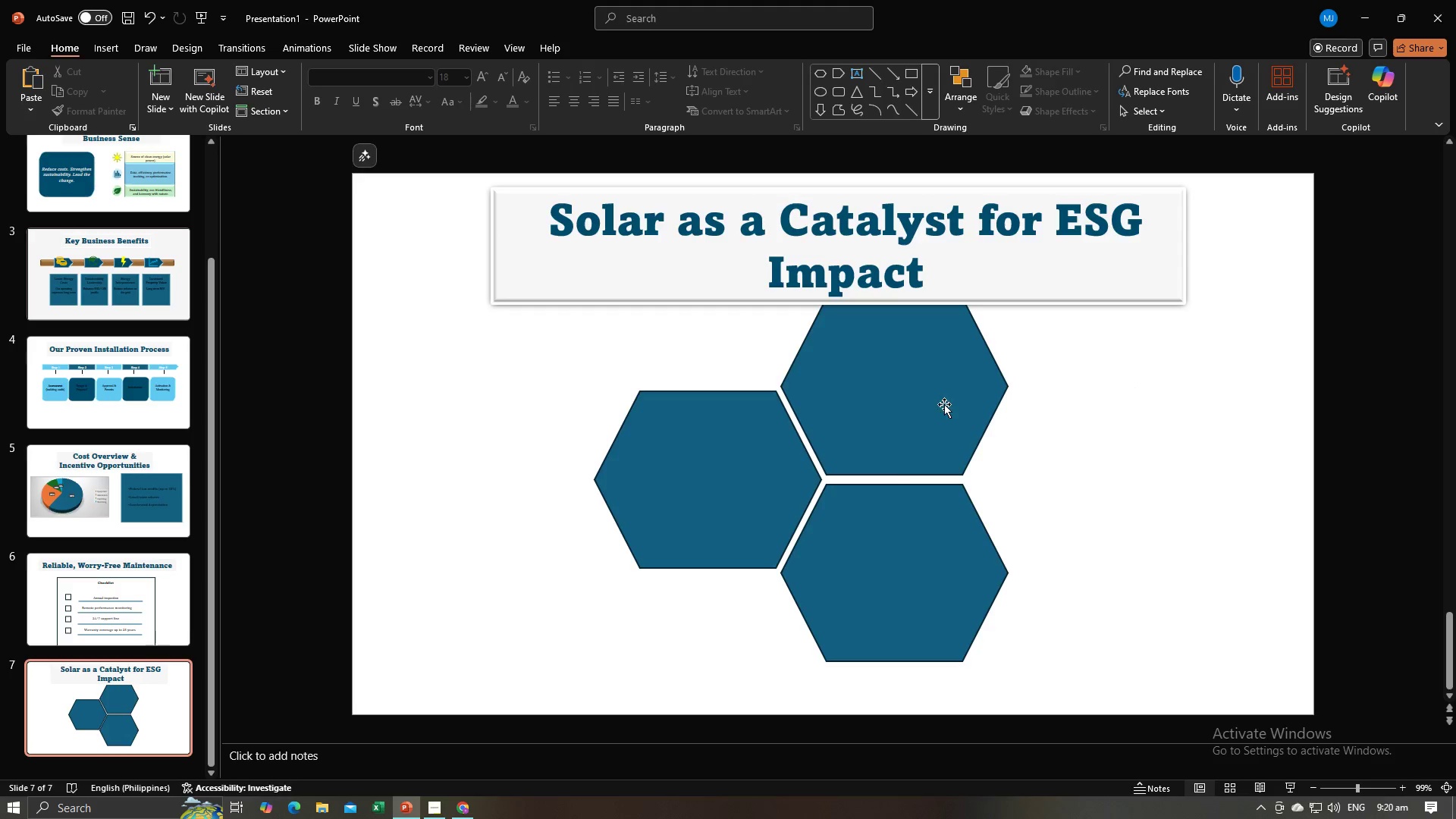 
double_click([944, 404])
 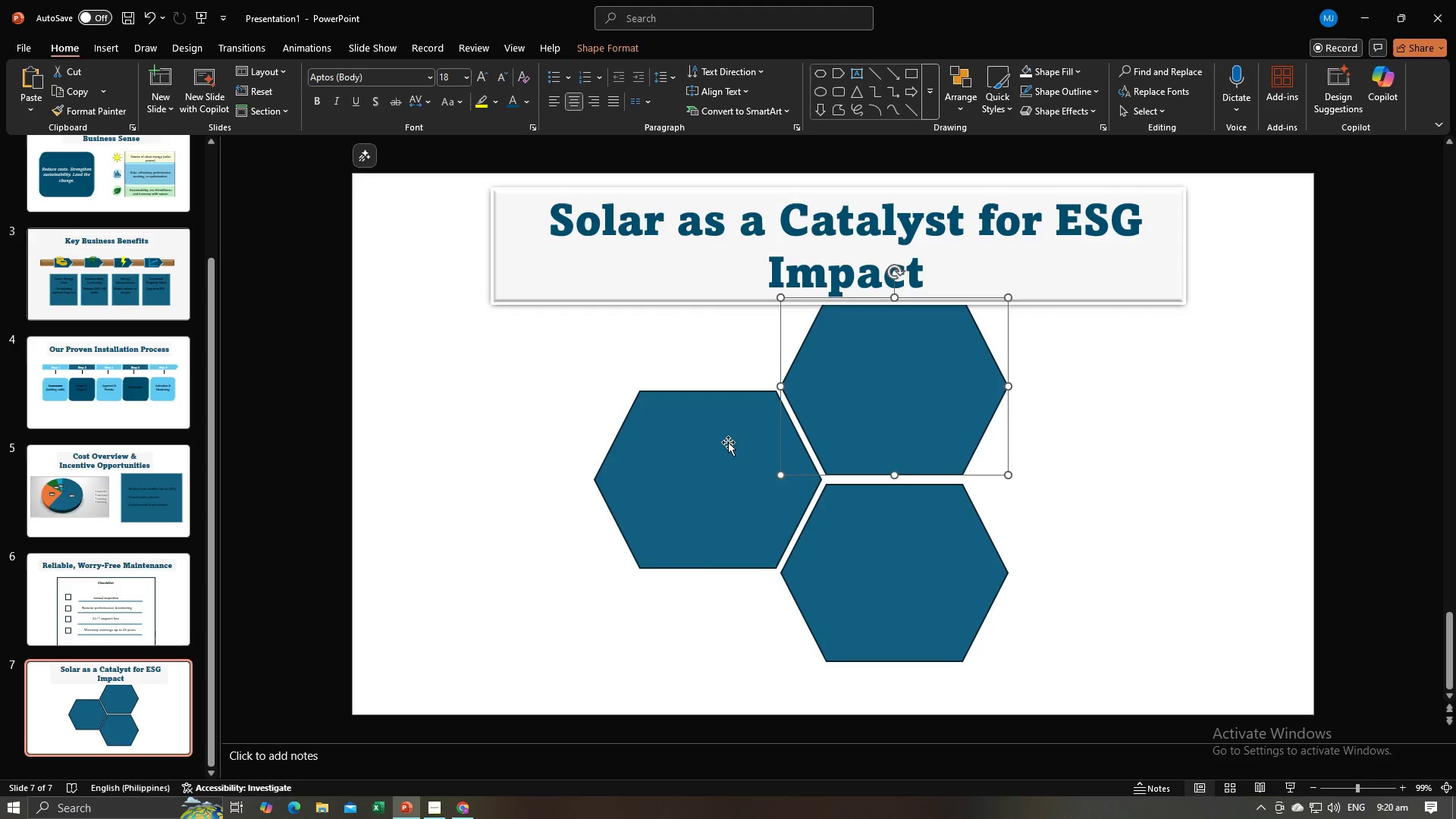 
left_click([728, 442])
 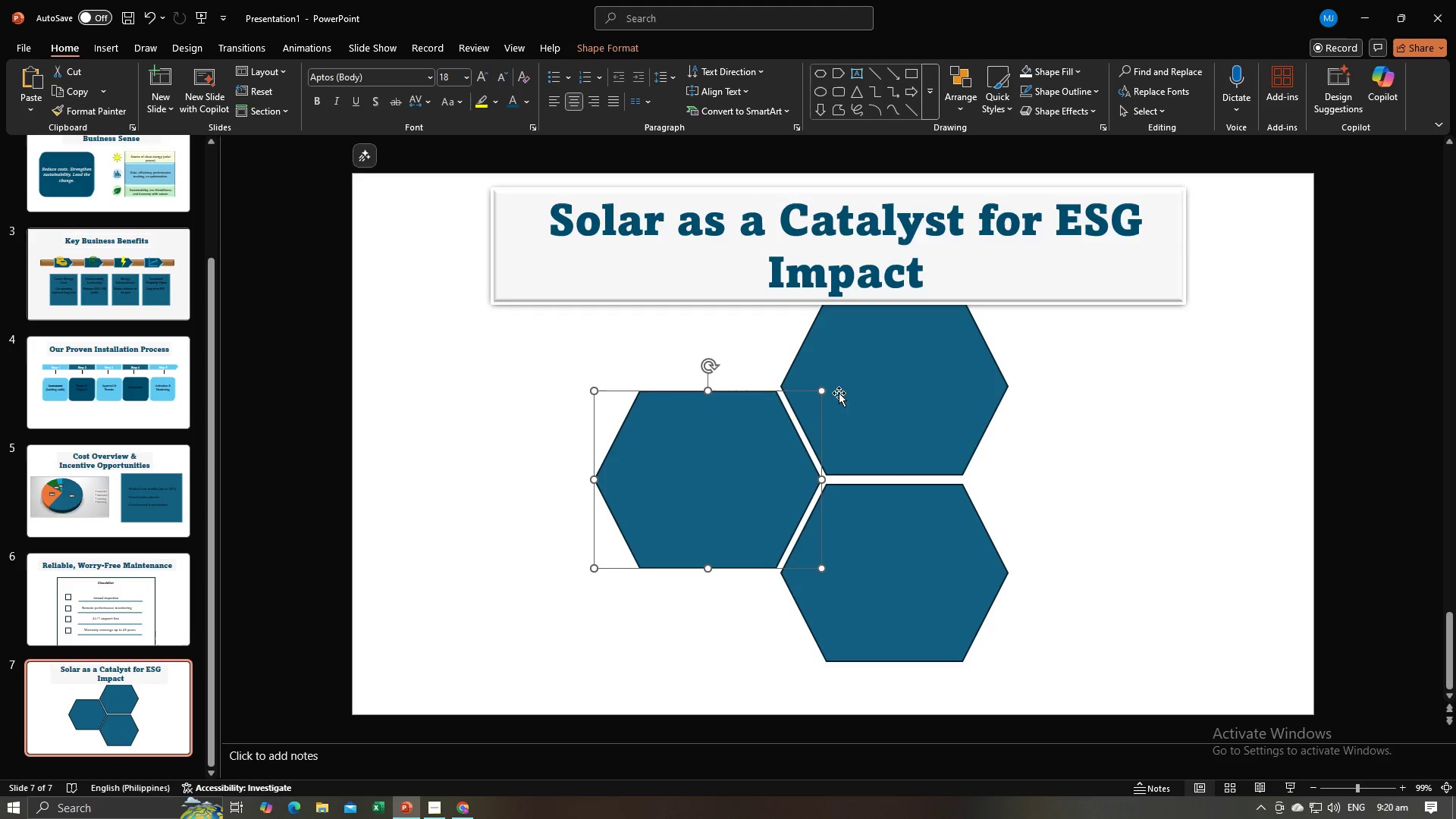 
hold_key(key=ShiftLeft, duration=0.86)
left_click([892, 385])
 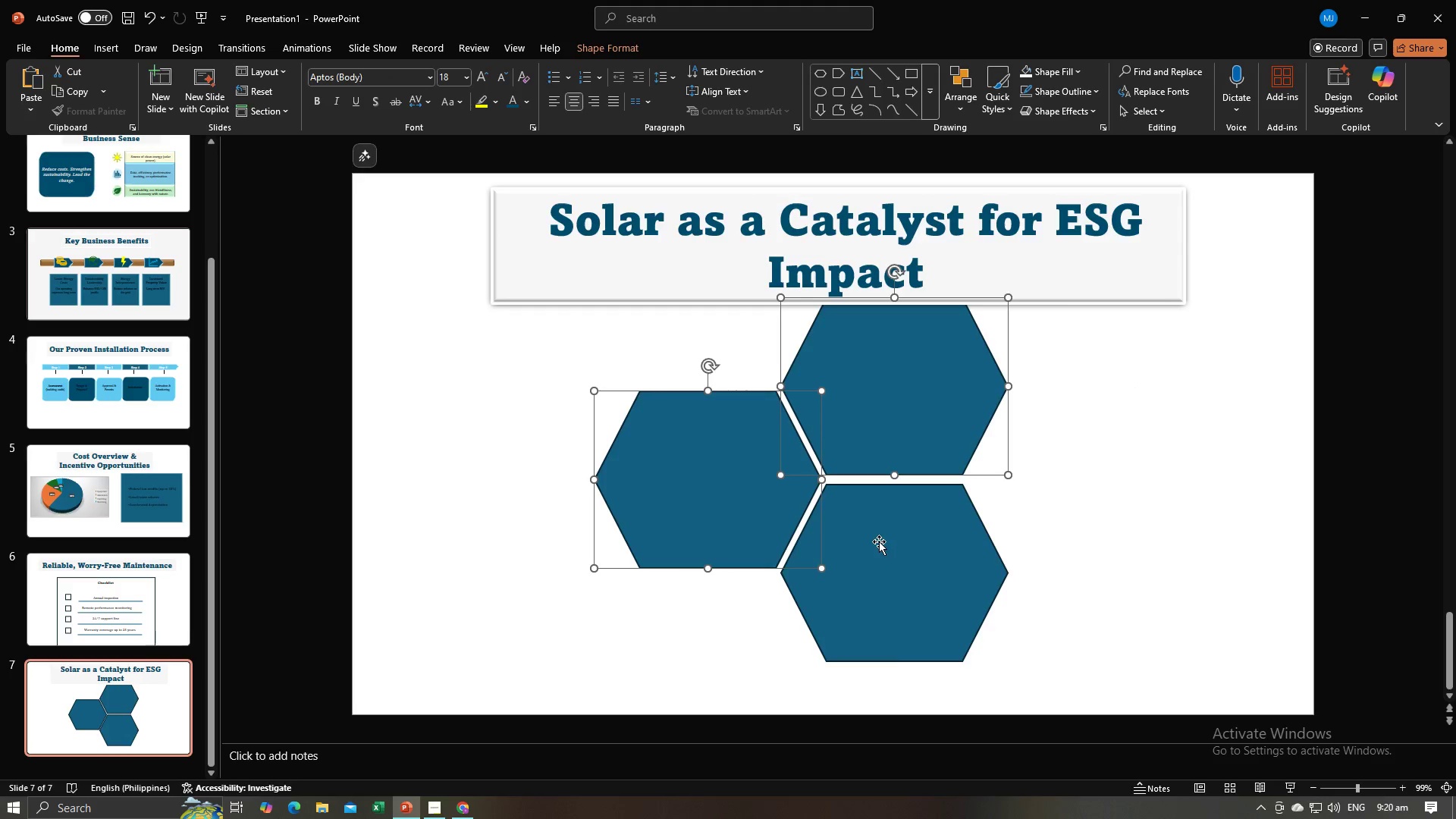 
double_click([879, 541])
 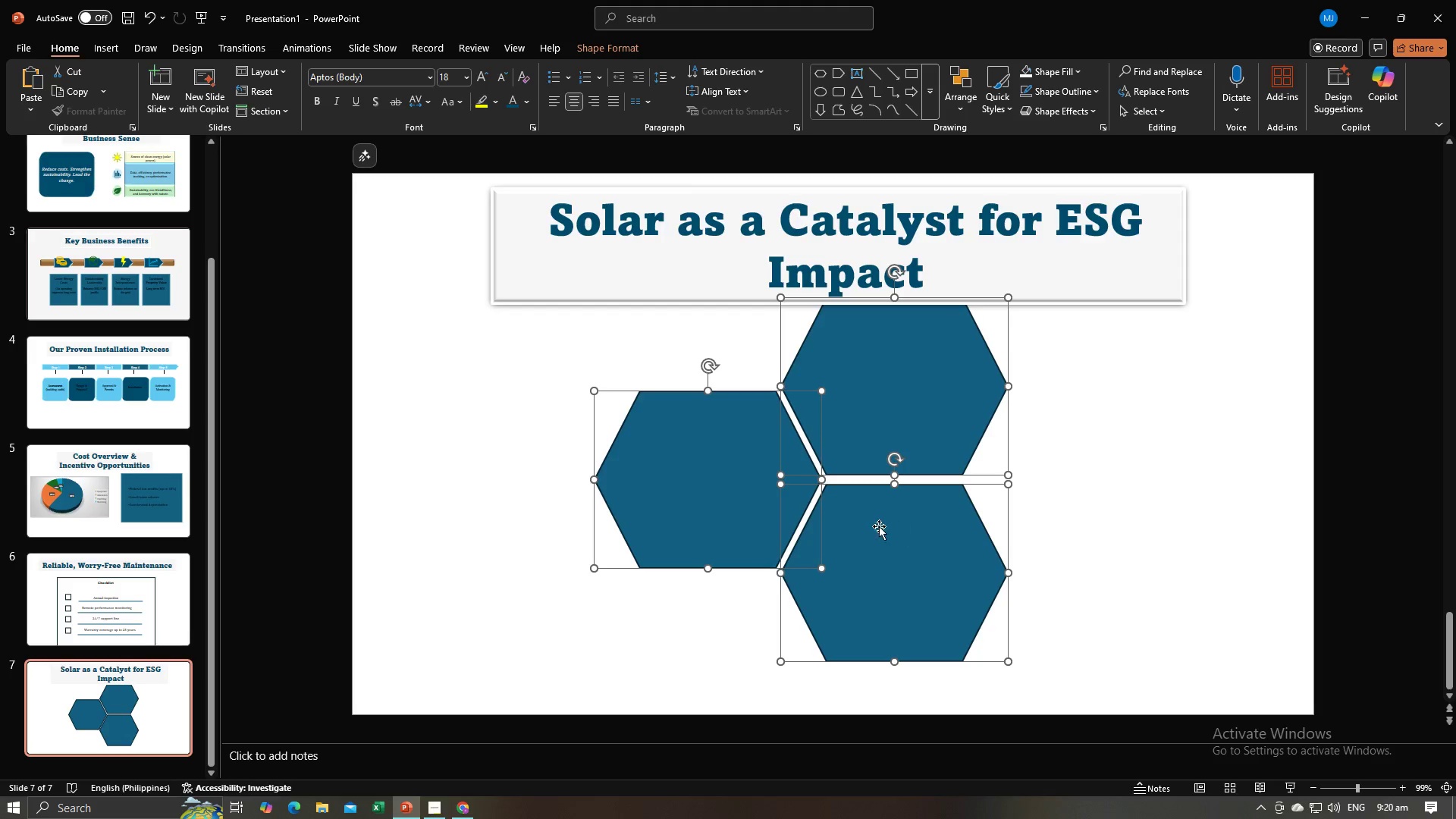 
left_click_drag(start_coordinate=[879, 526], to_coordinate=[878, 553])
 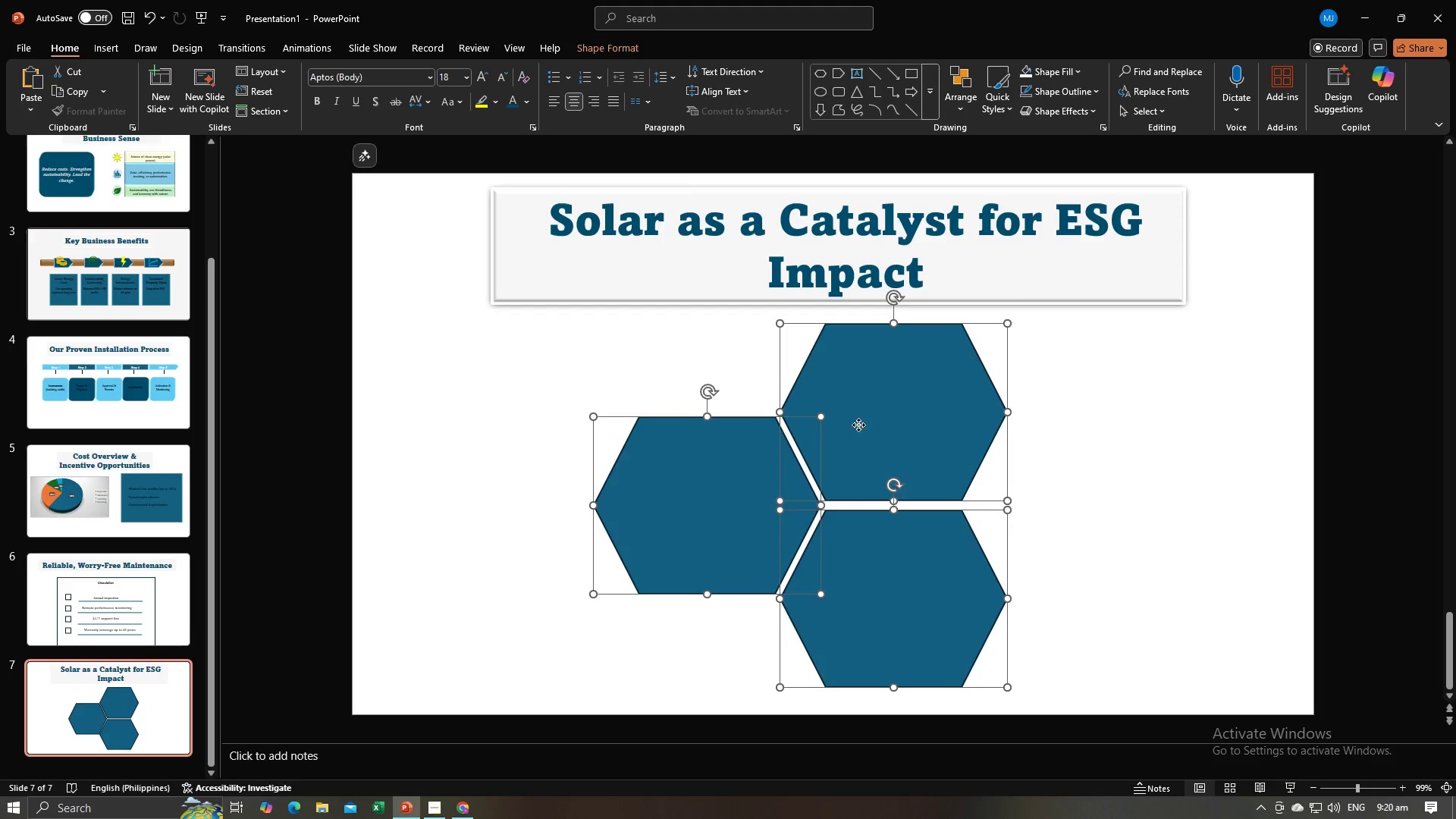 
left_click([858, 425])
 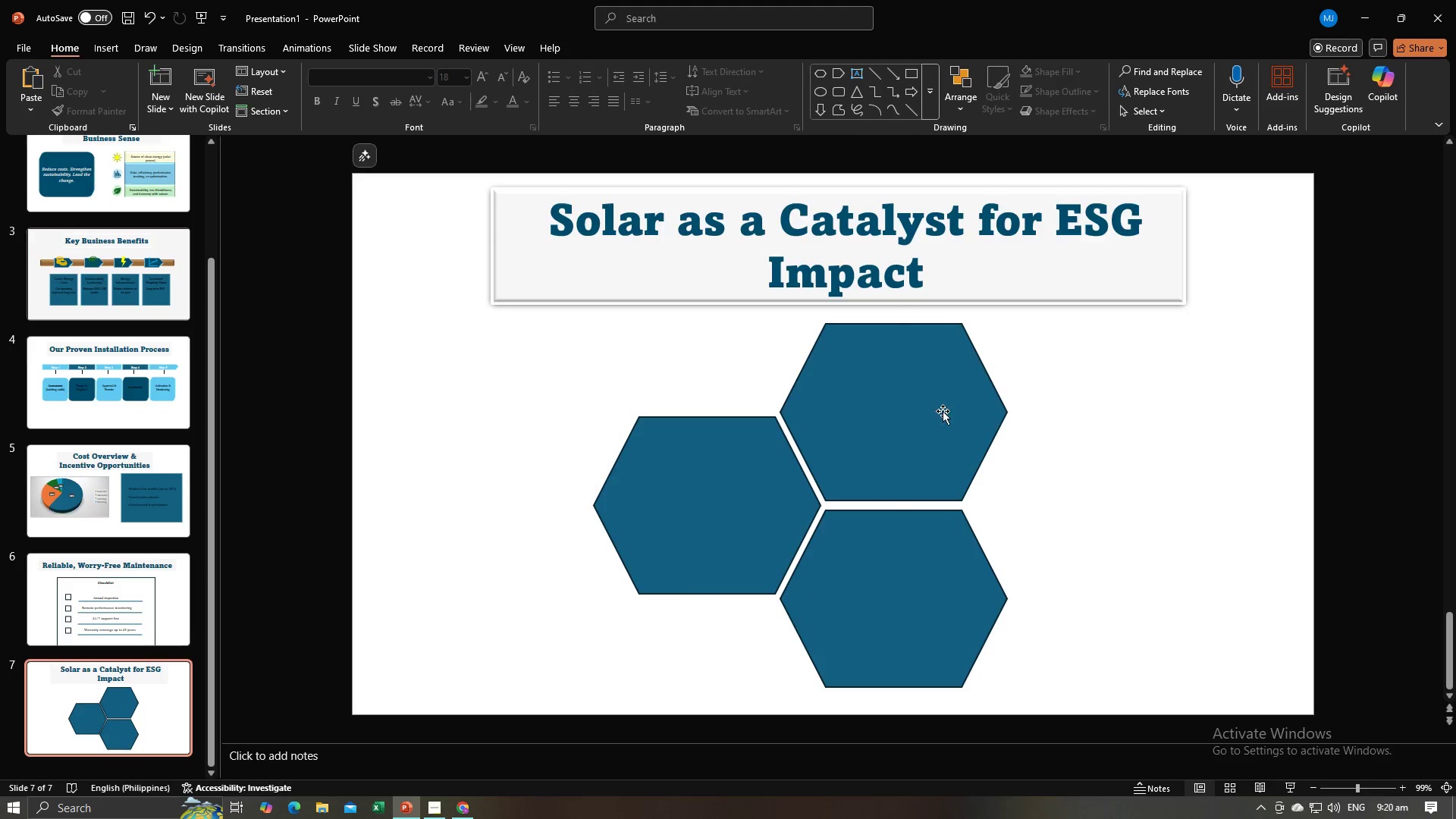 
double_click([927, 411])
 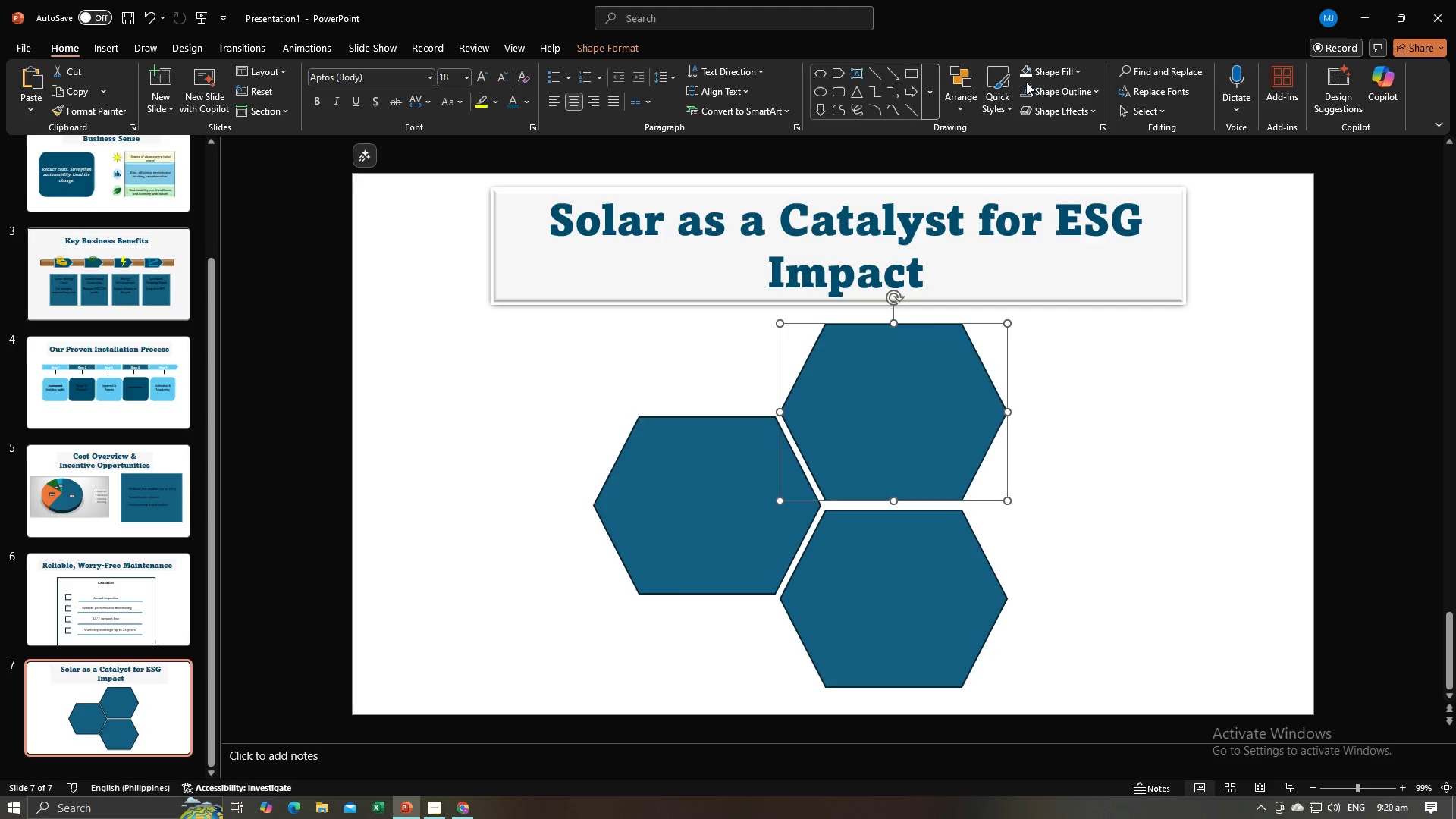 
left_click([1060, 109])
 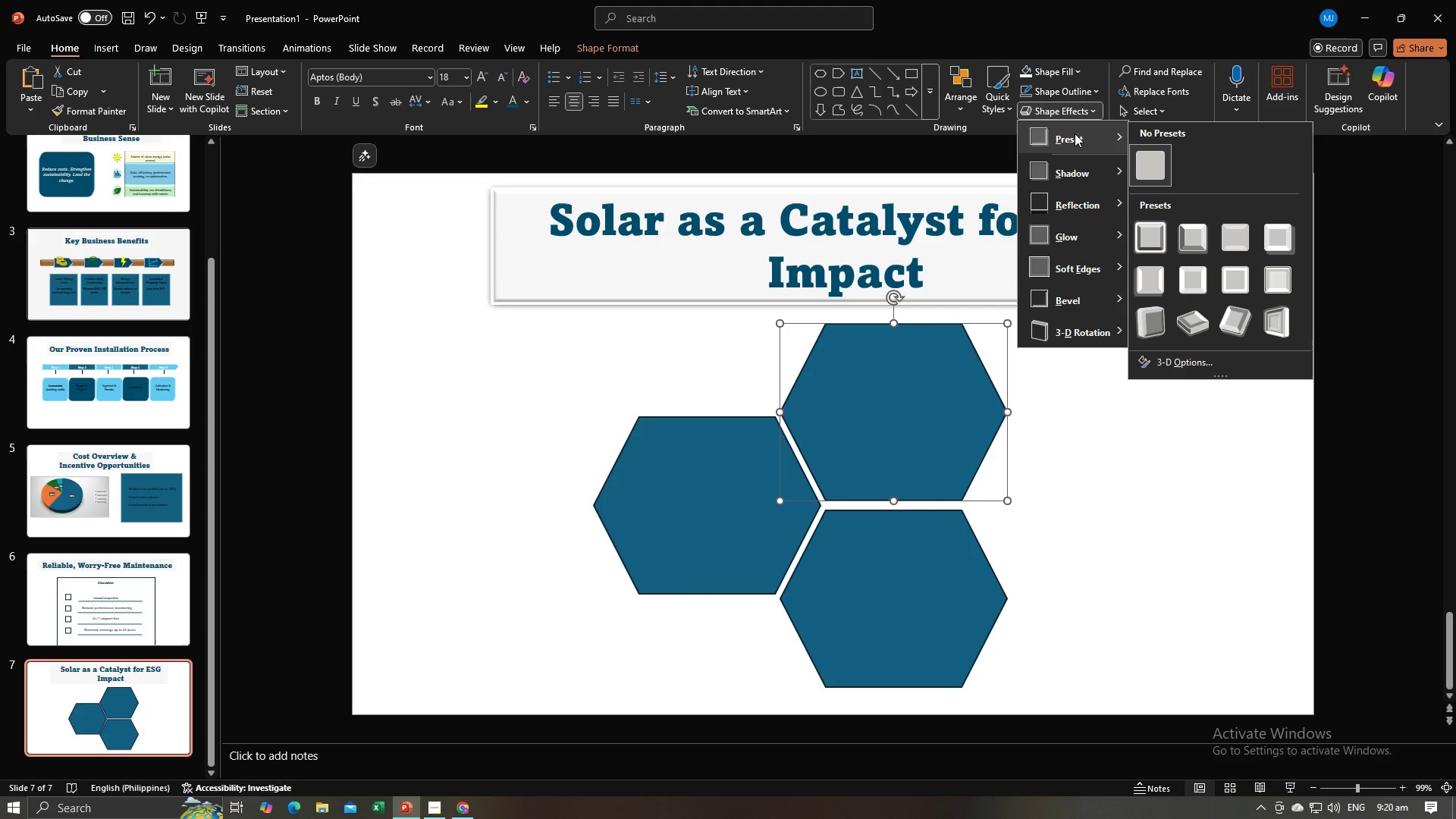 
left_click([1075, 133])
 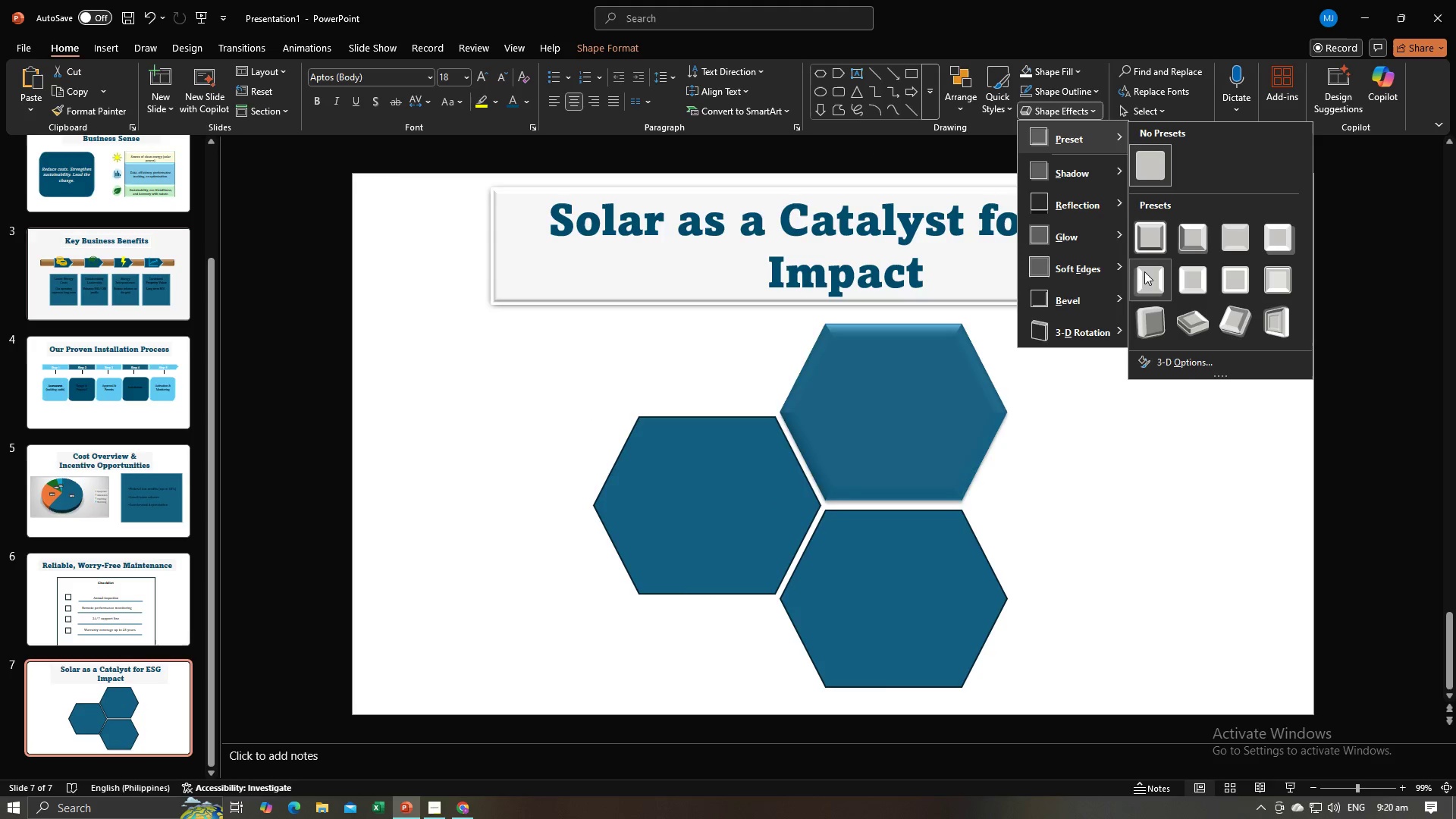 
left_click([1140, 276])
 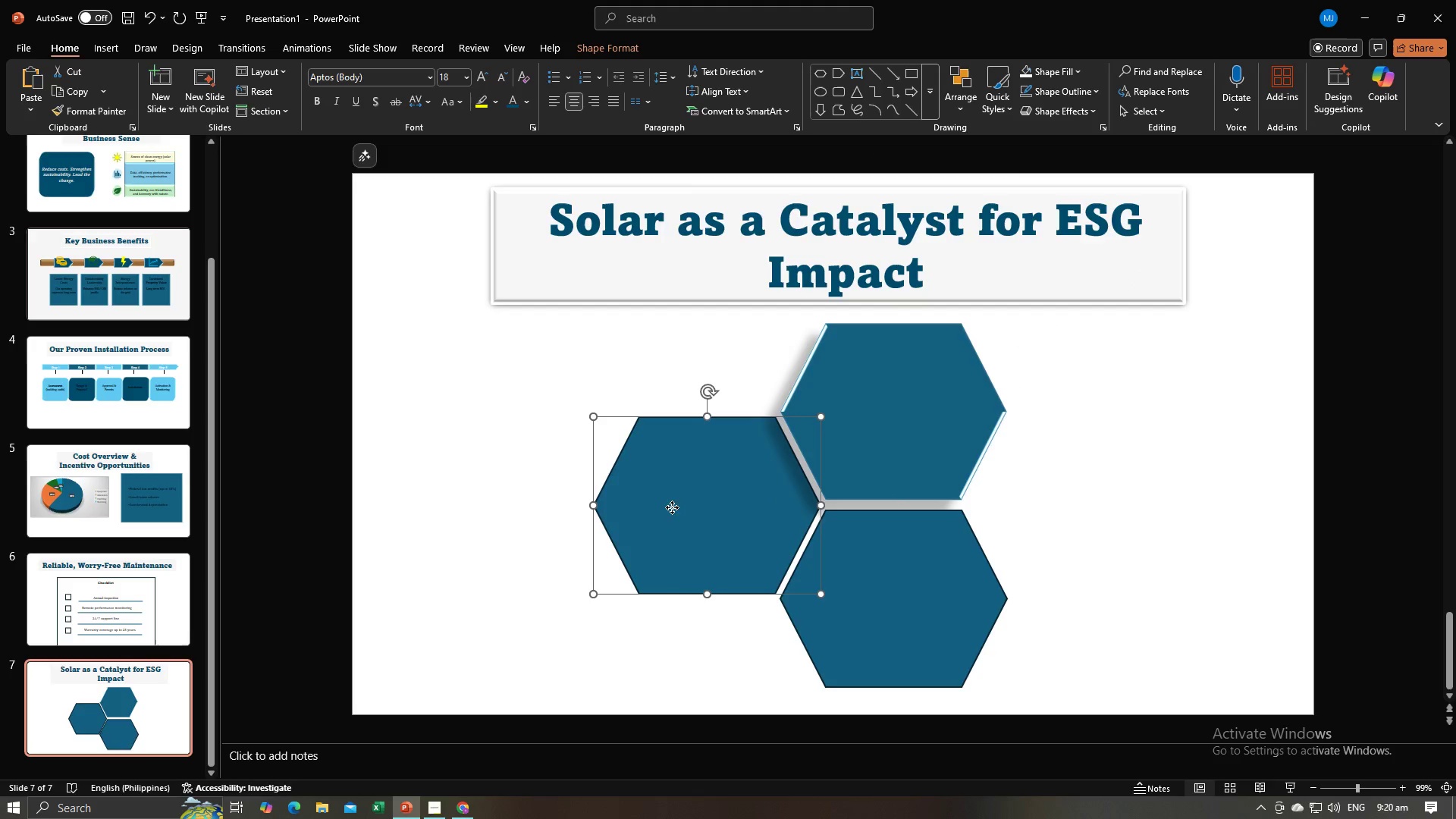 
left_click([672, 507])
 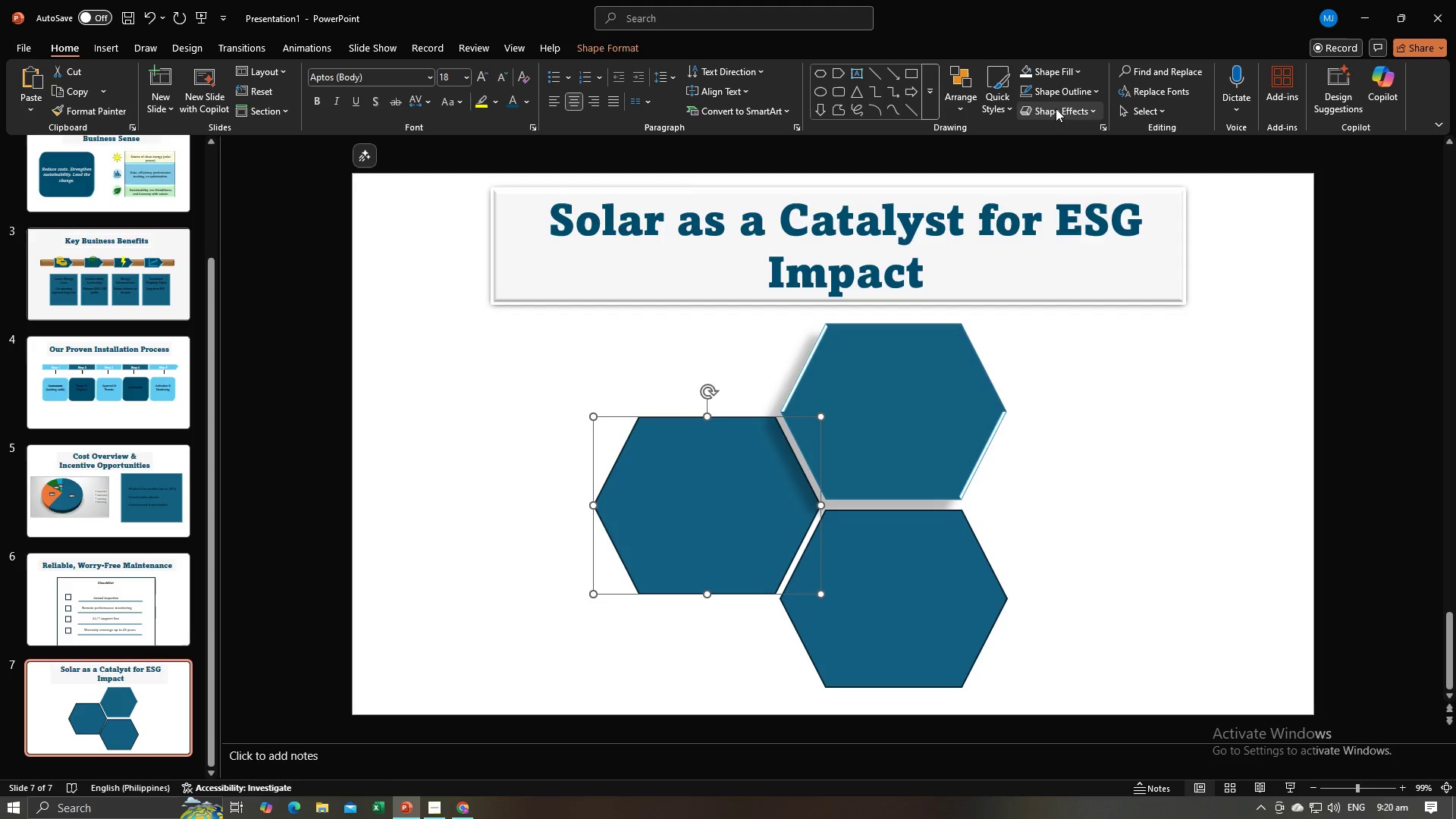 
left_click([1056, 111])
 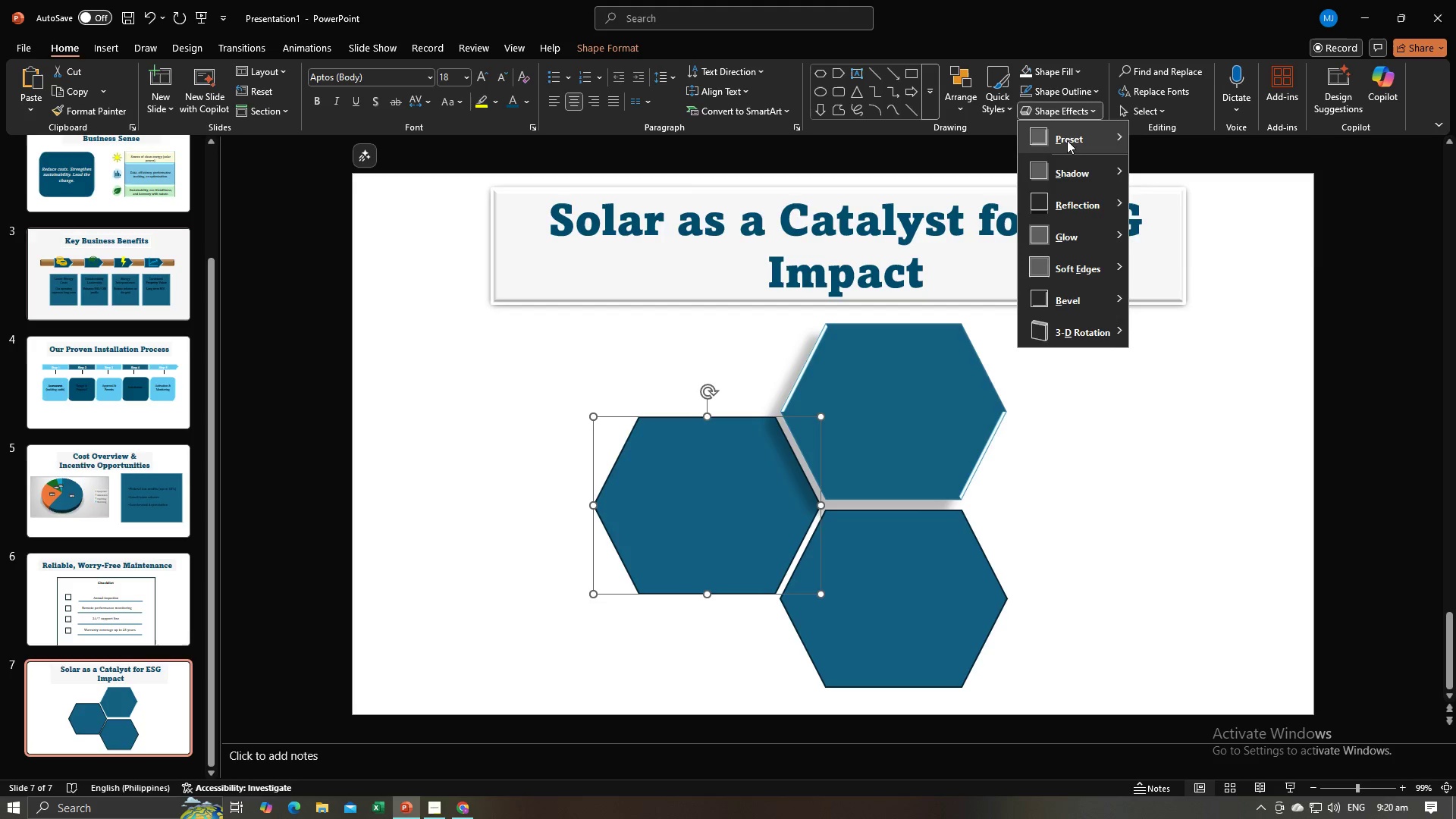 
left_click([1067, 140])
 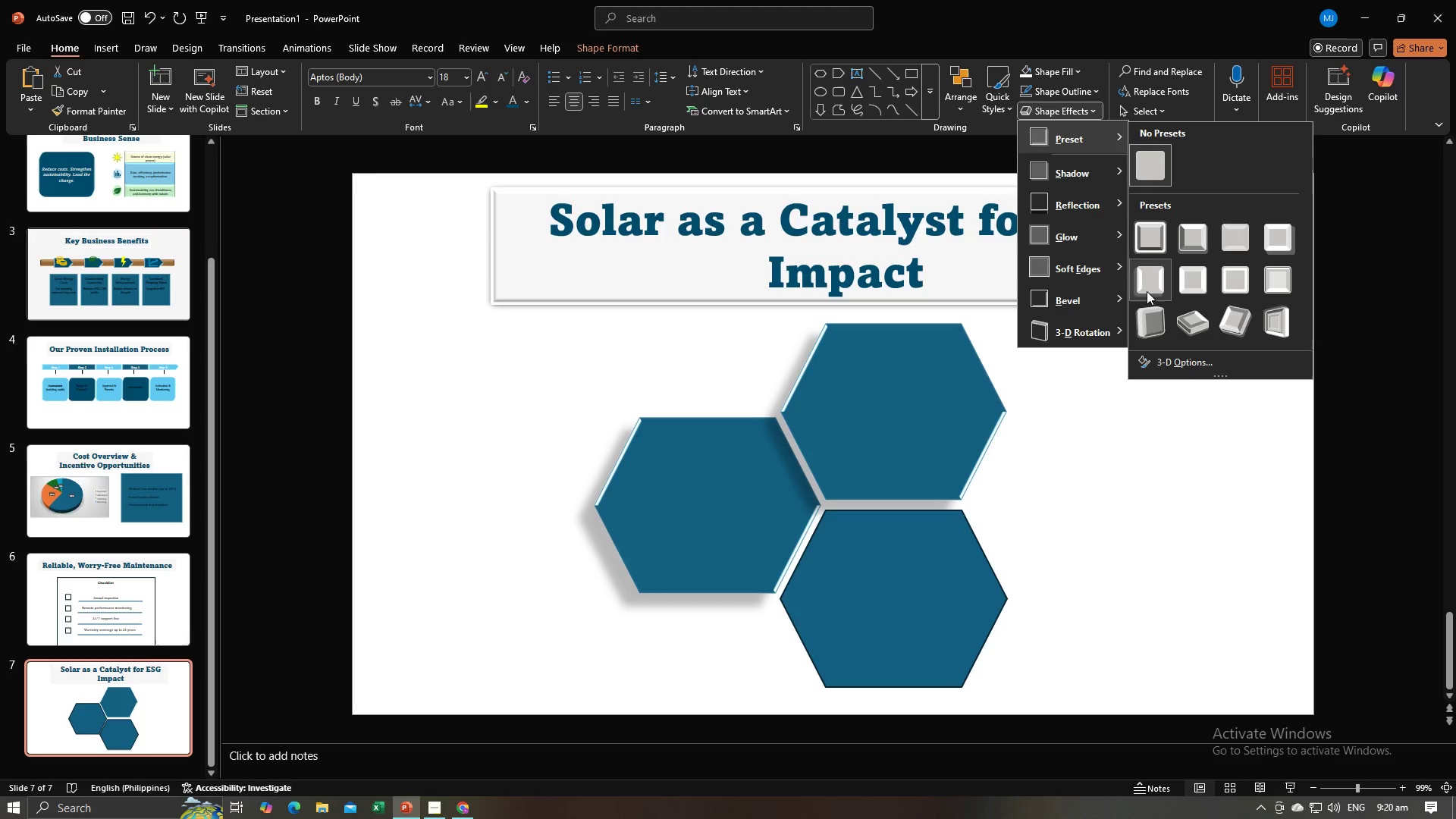 
left_click([1147, 291])
 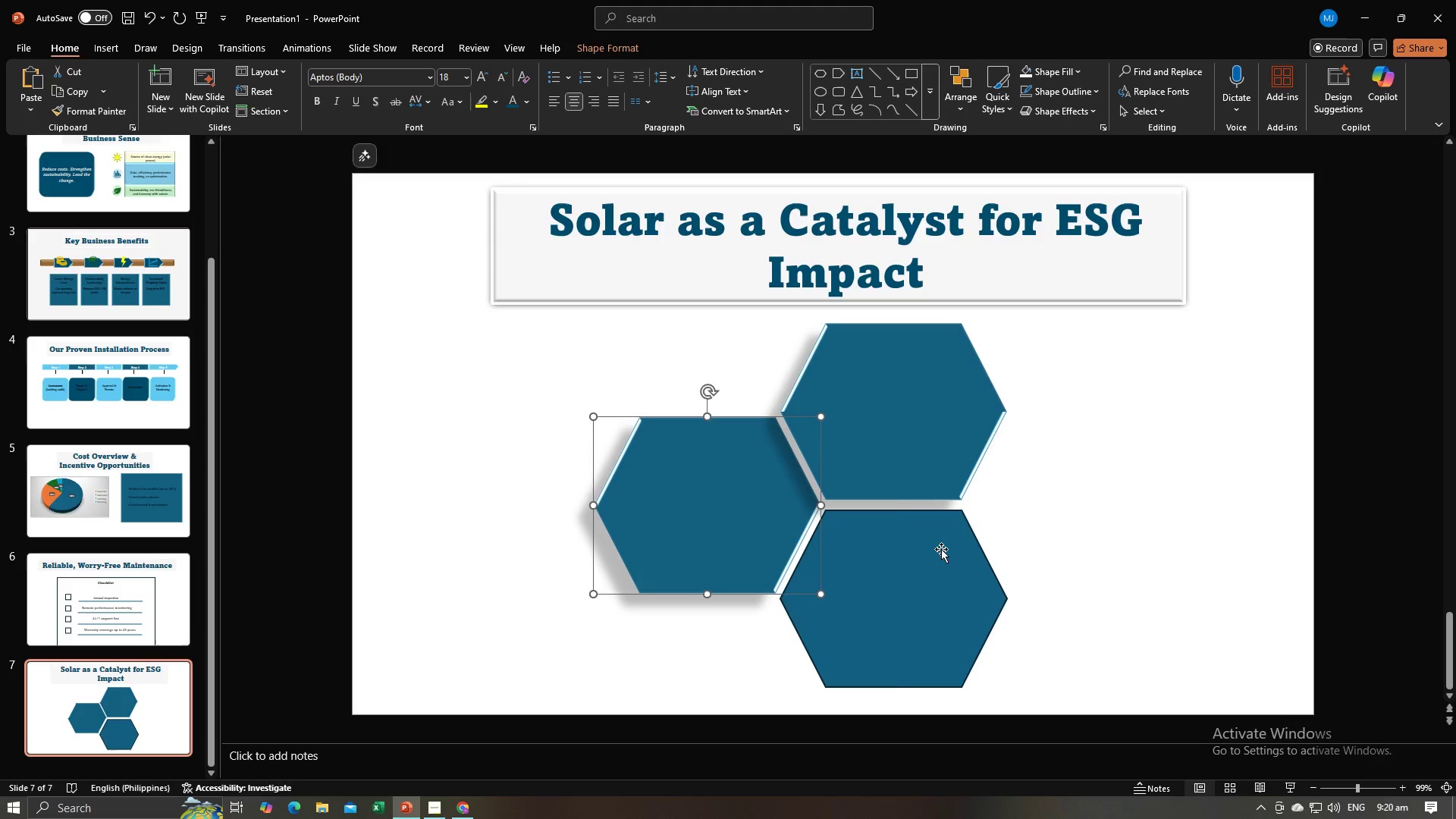 
left_click([938, 556])
 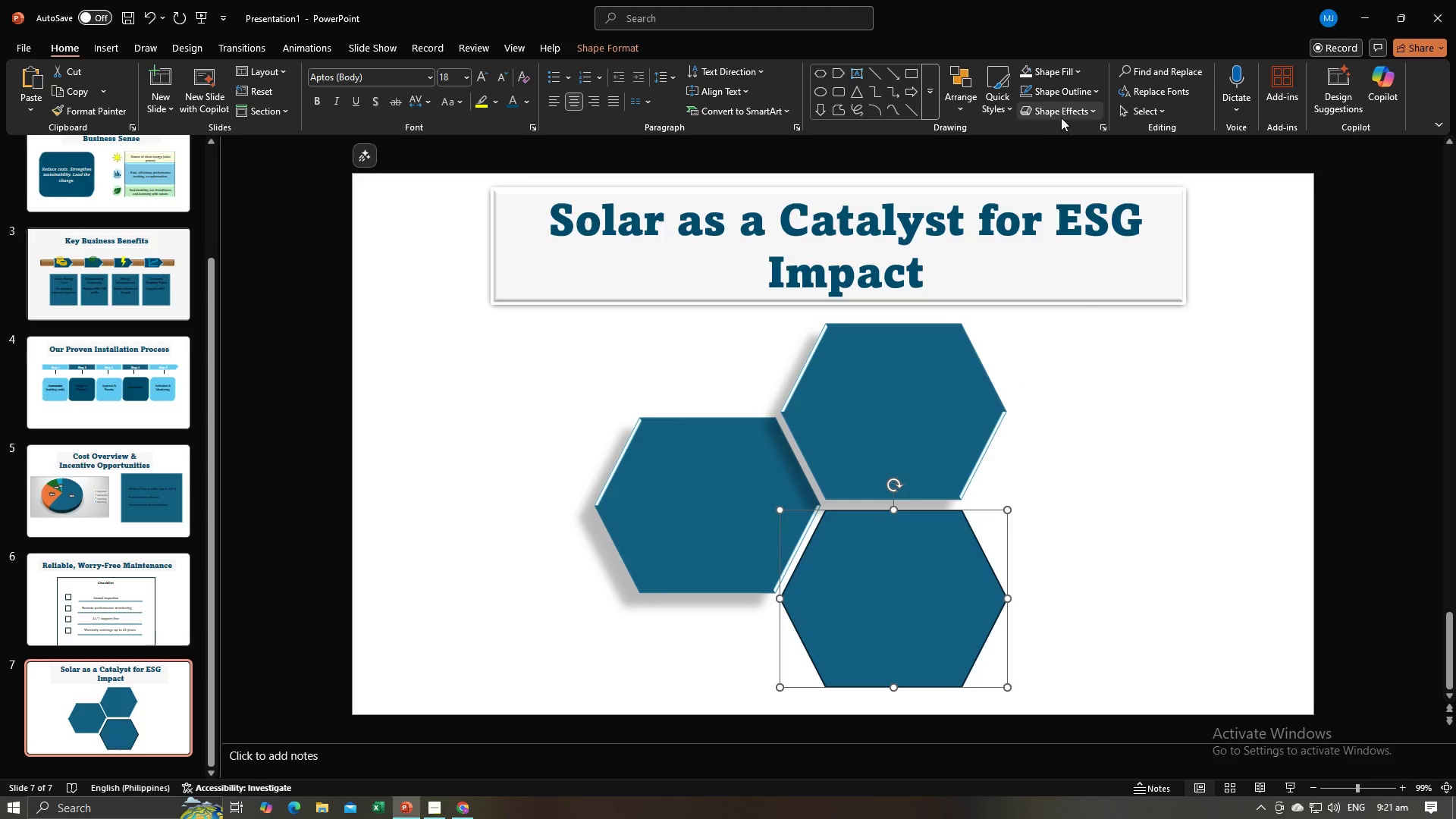 
left_click([1061, 118])
 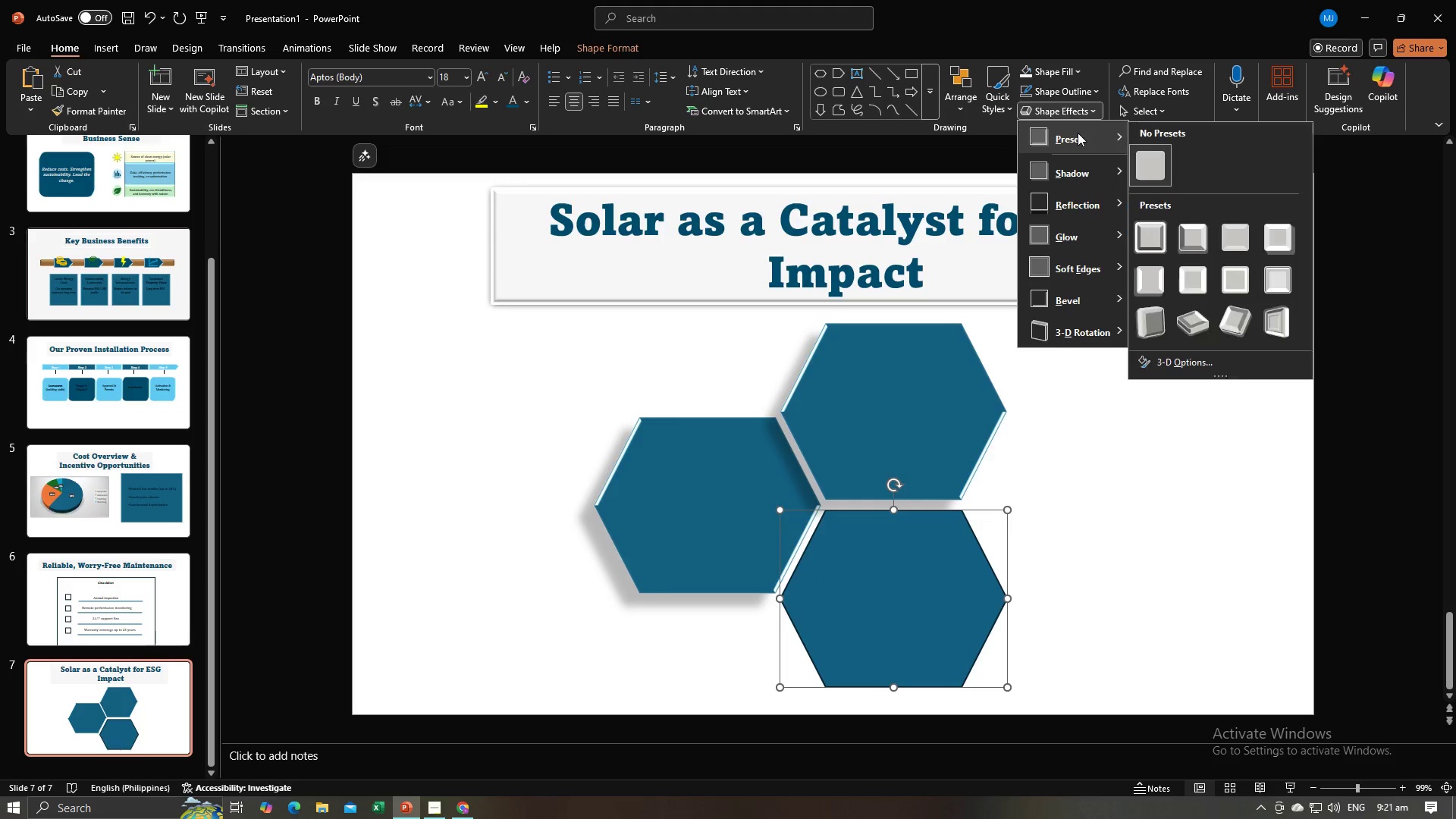 
left_click([1078, 133])
 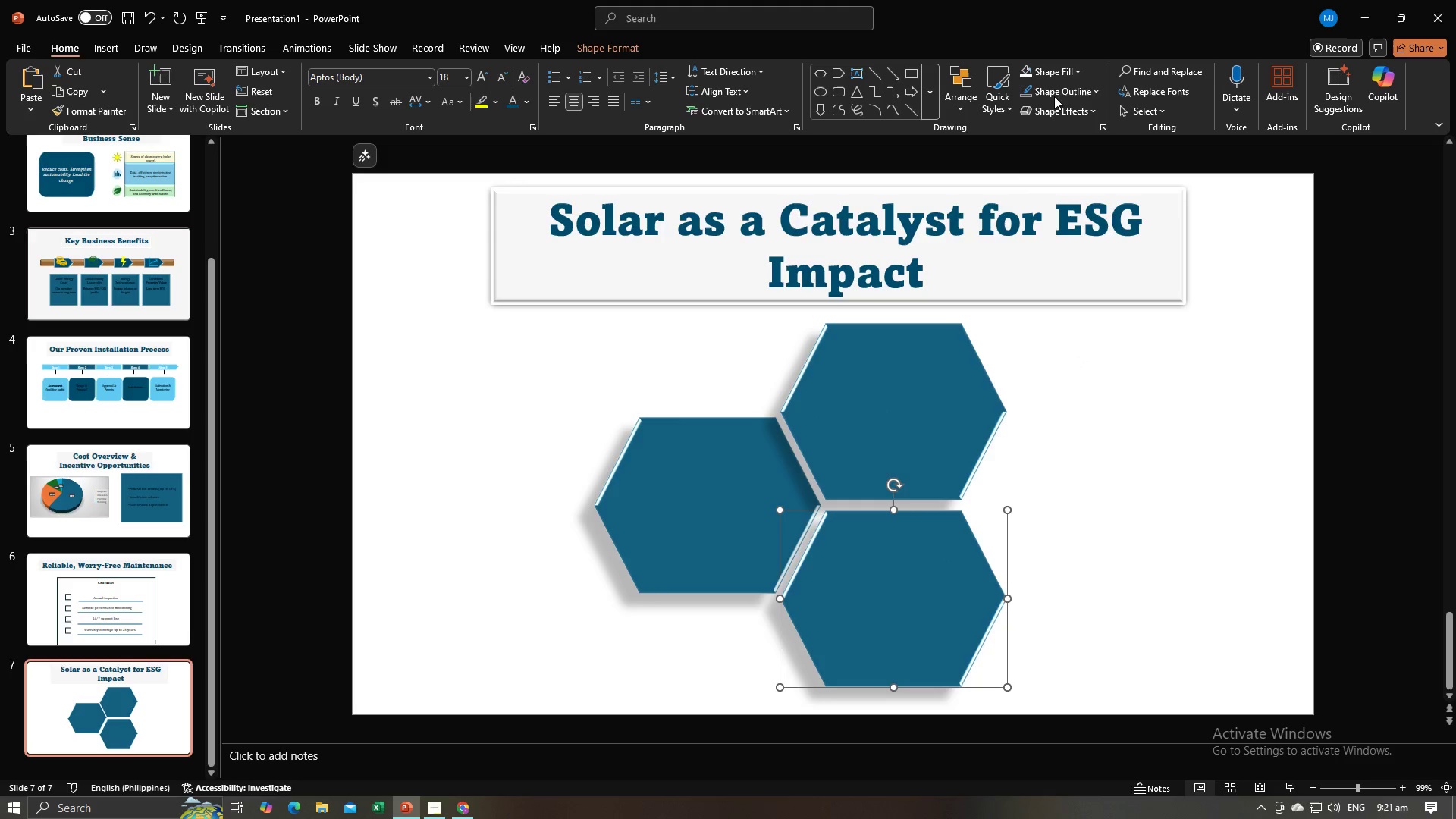 
left_click([1026, 65])
 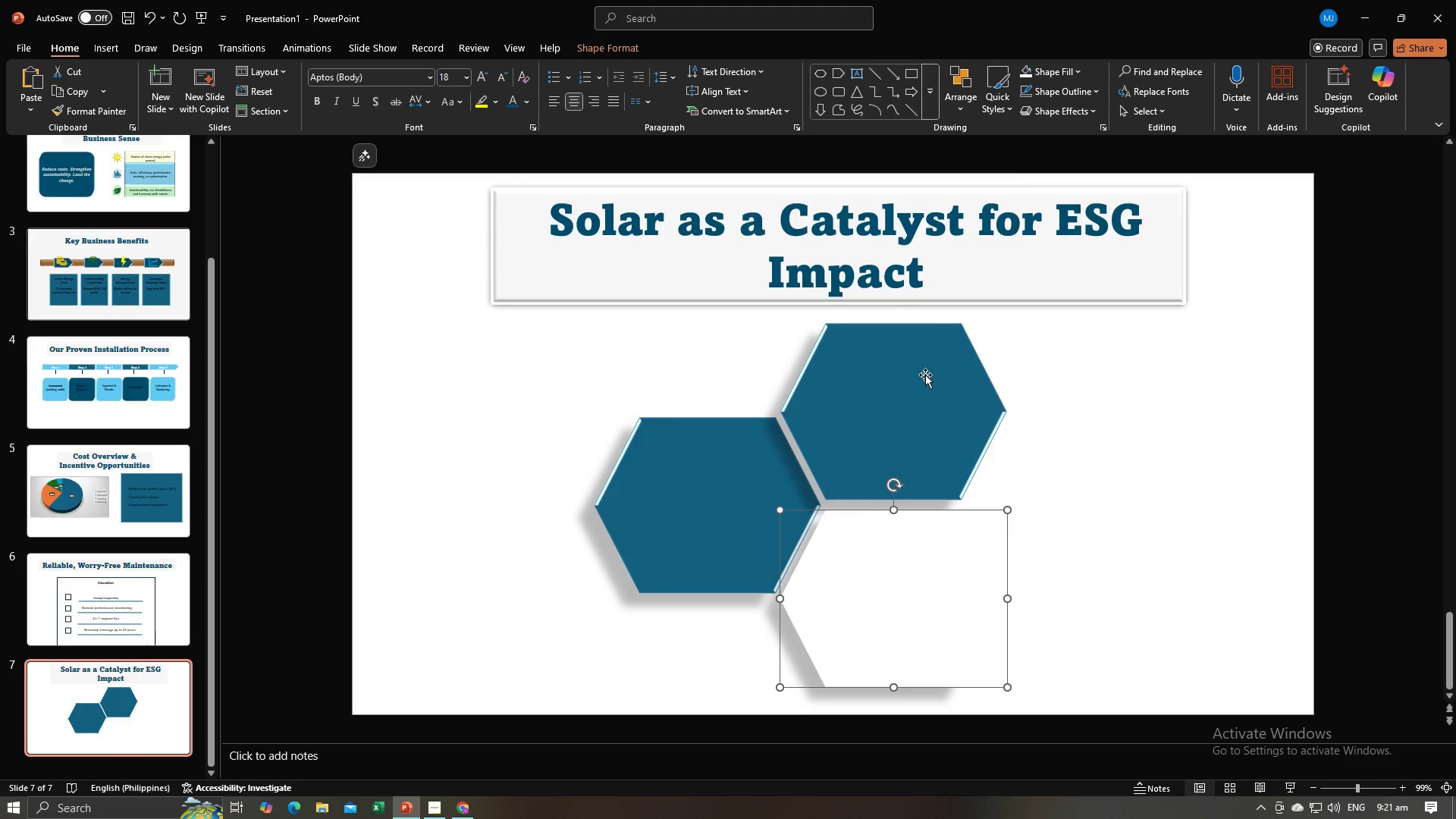 
left_click([925, 375])
 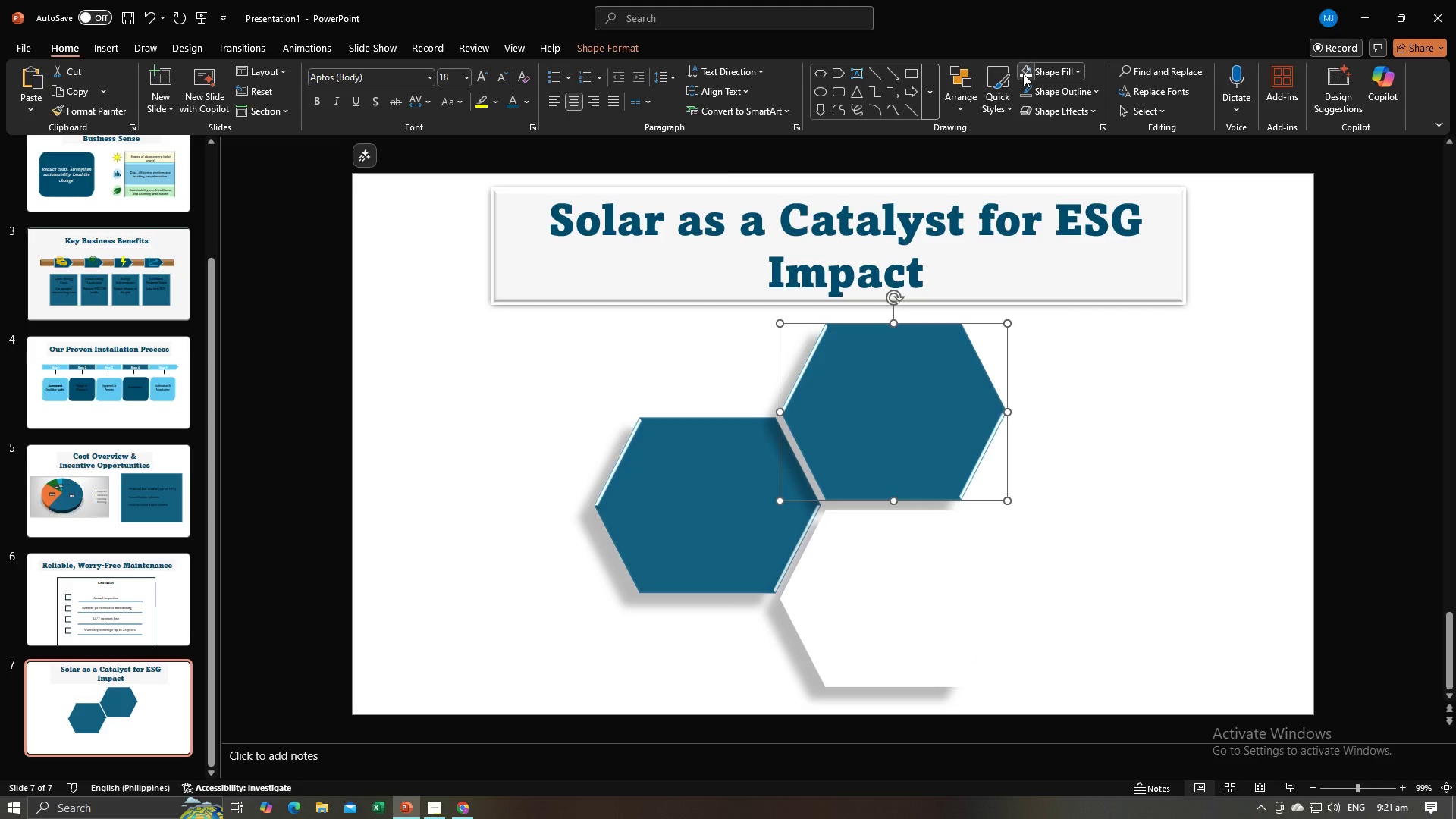 
left_click([1023, 74])
 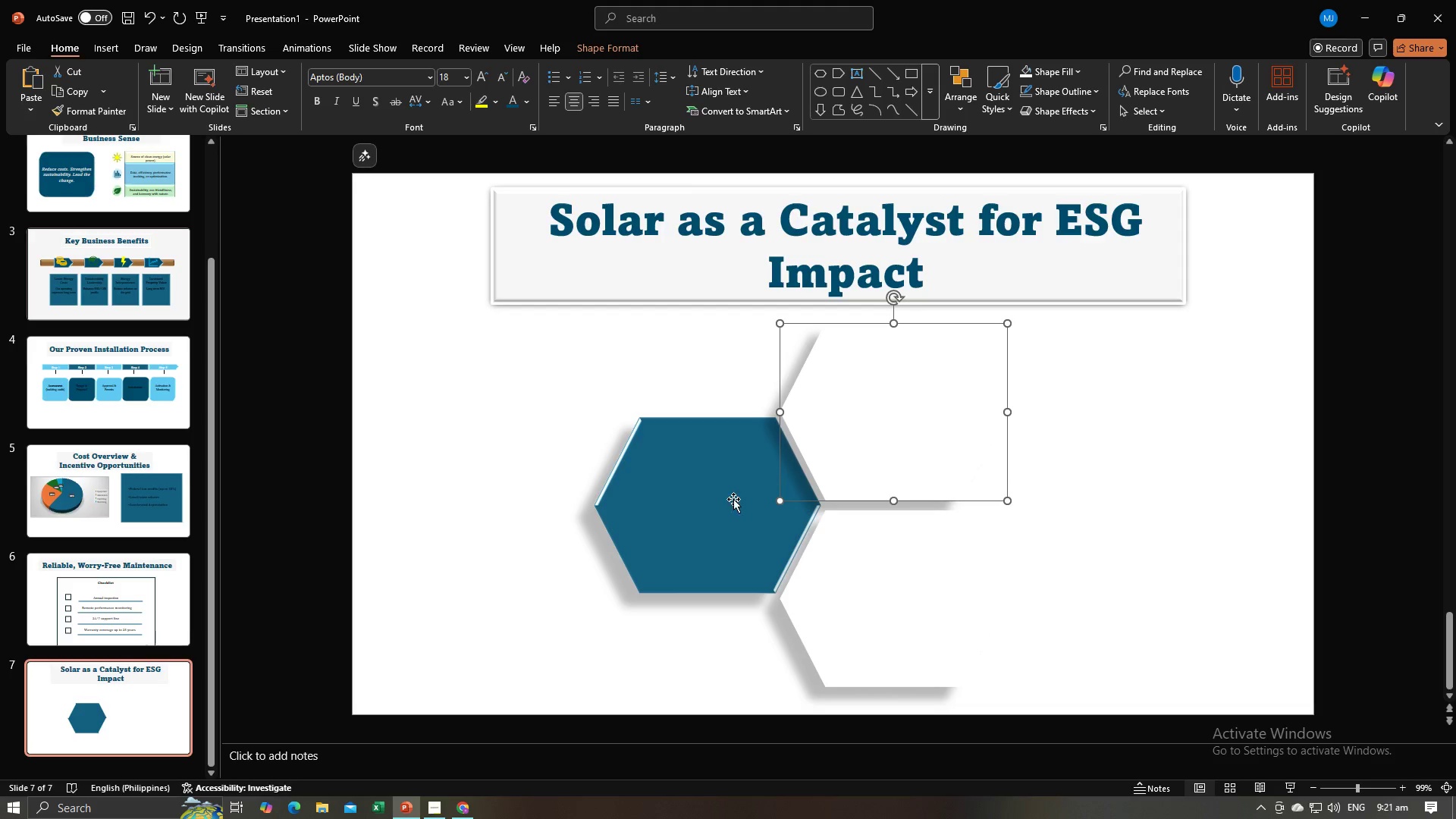 
left_click([726, 500])
 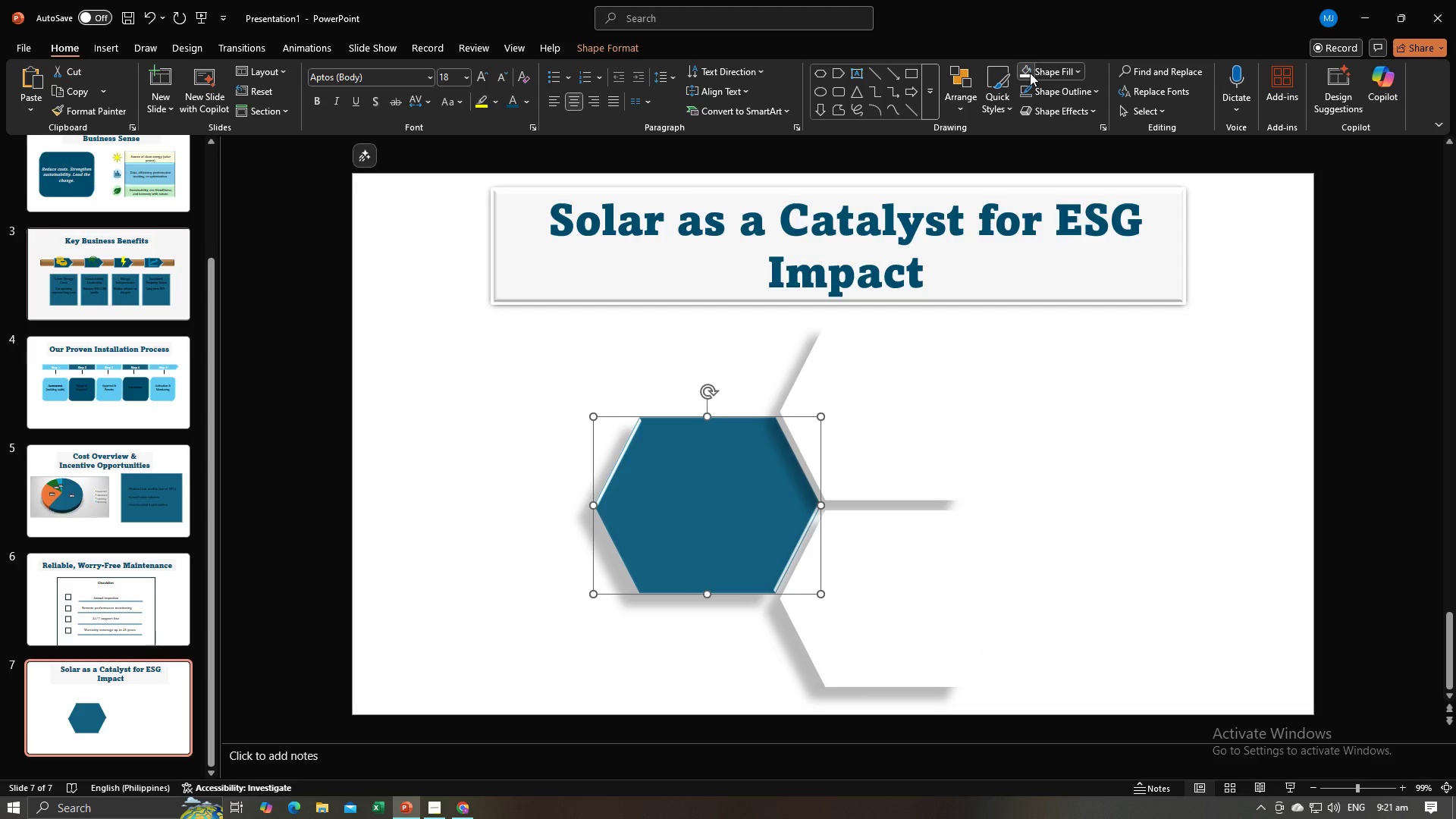 
left_click([1030, 73])
 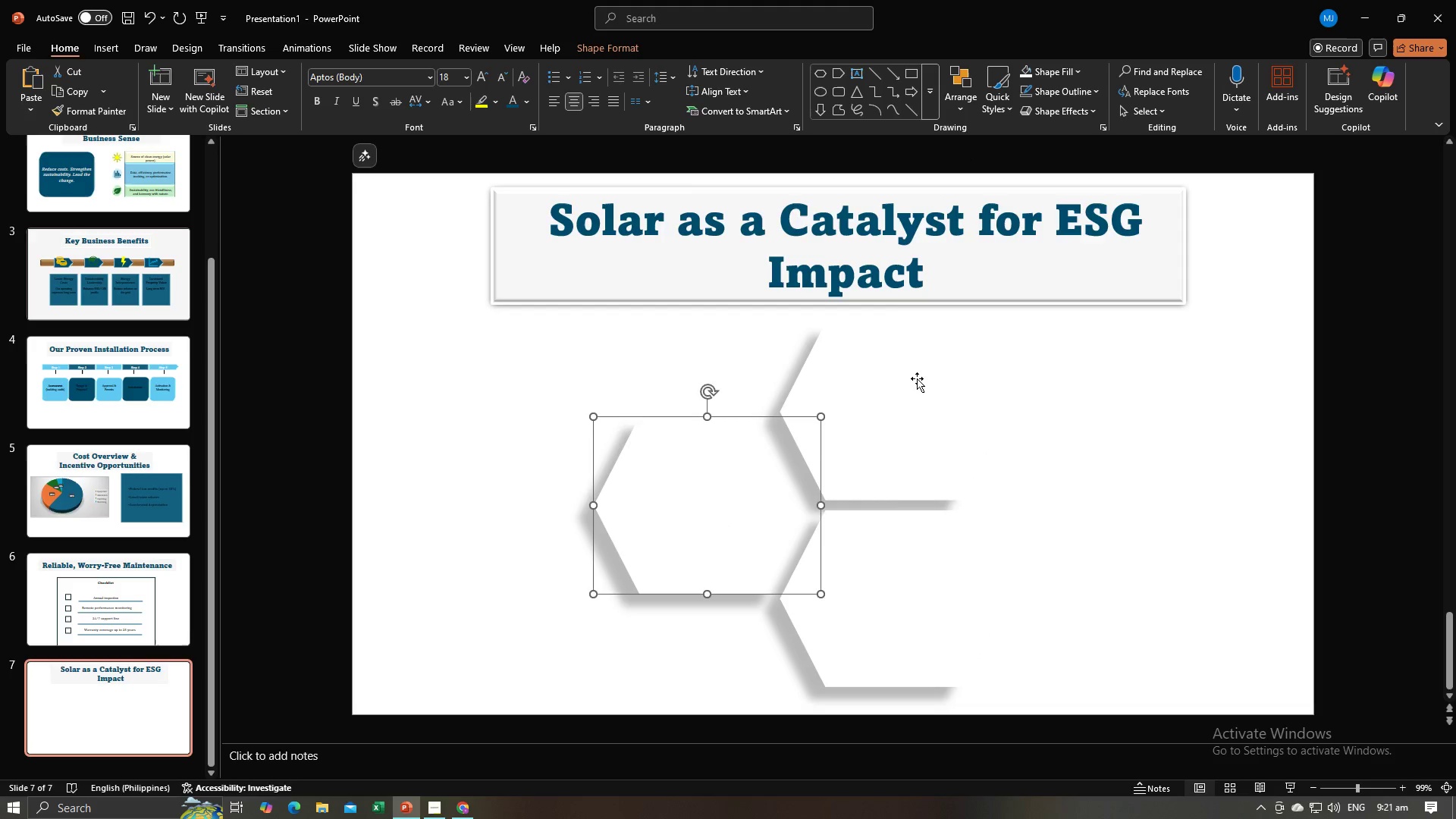 
left_click([917, 378])
 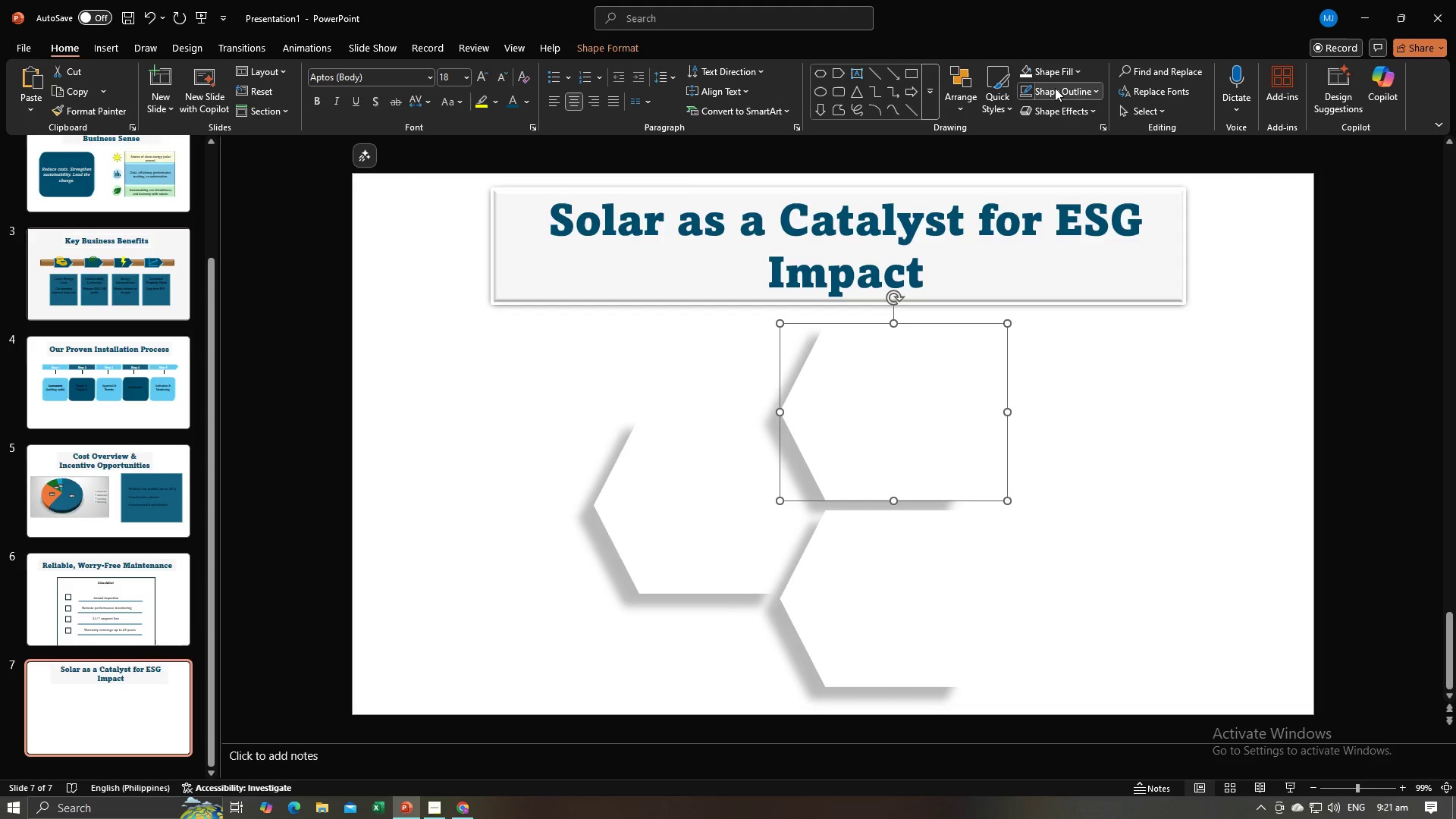 
left_click([1055, 88])
 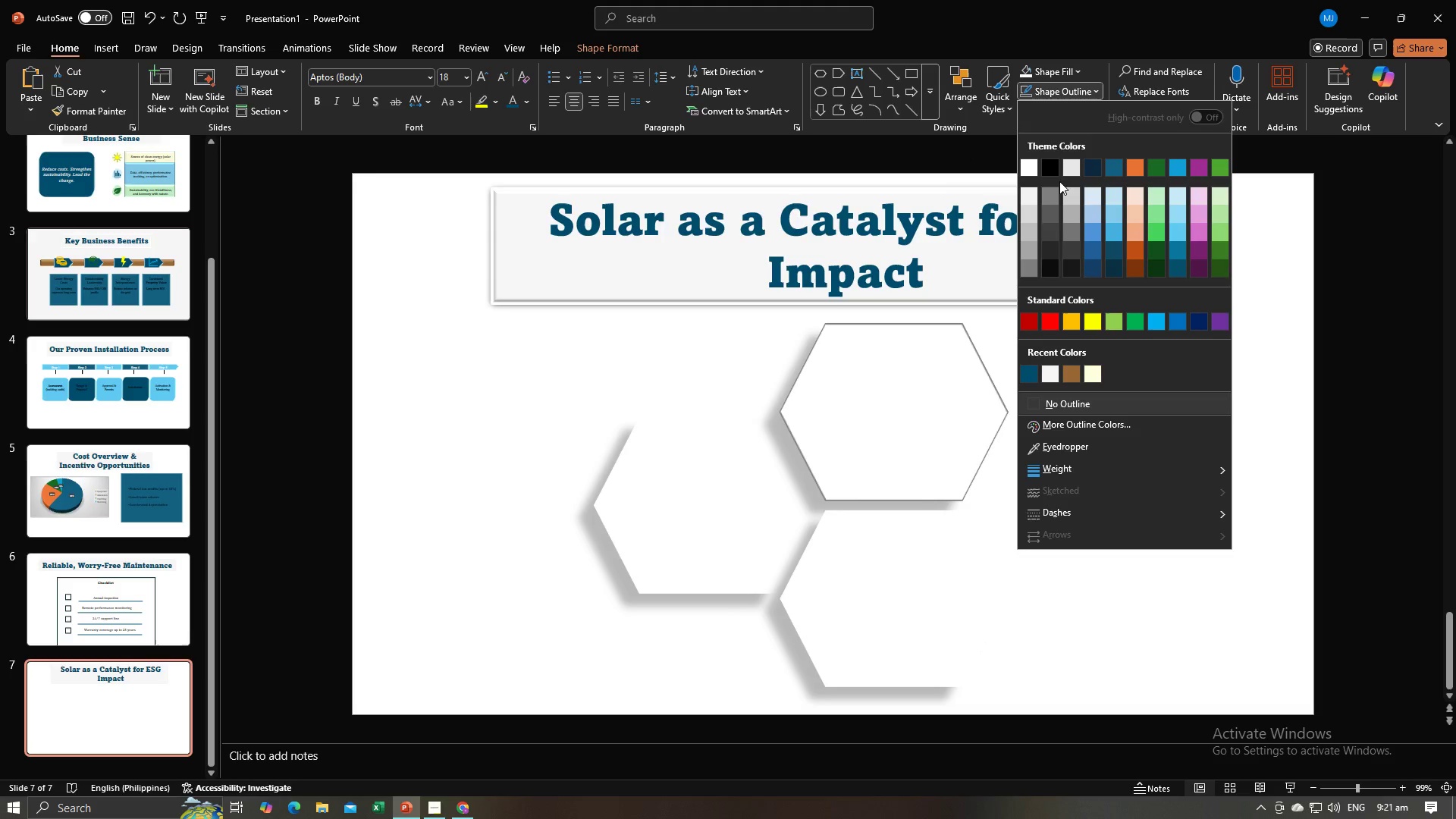 
left_click([1048, 172])
 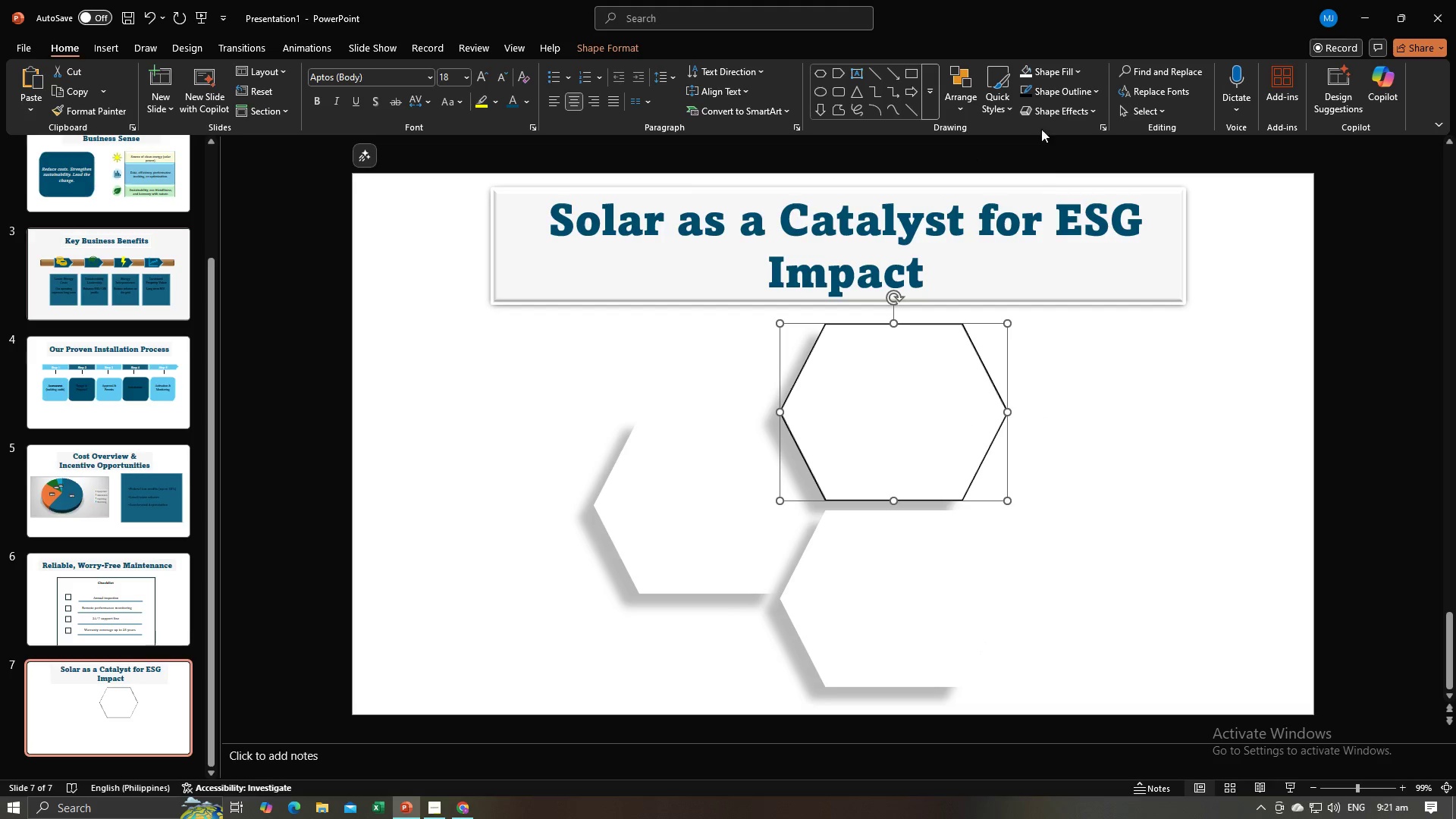 
left_click([1044, 80])
 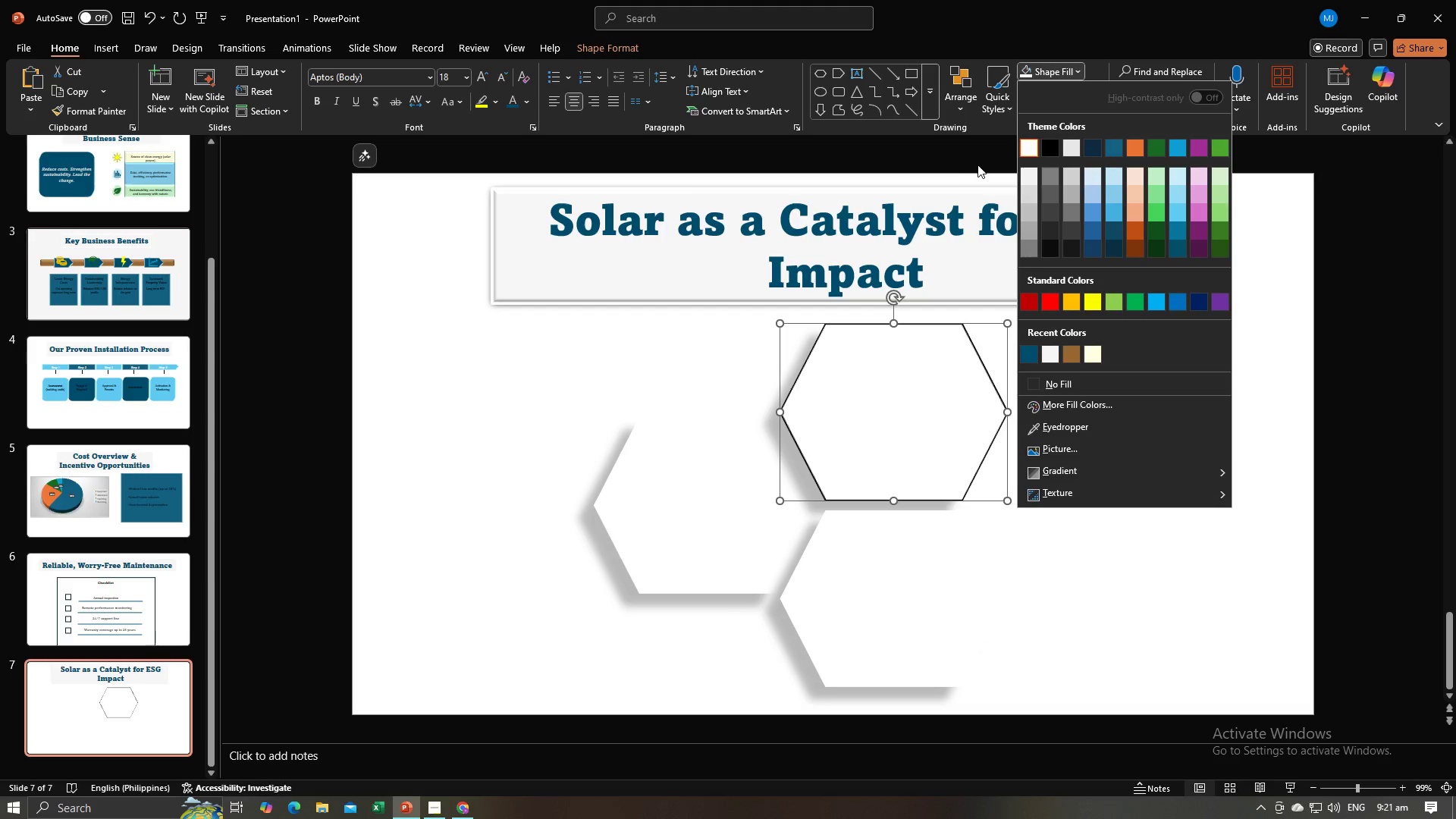 
left_click([979, 163])
 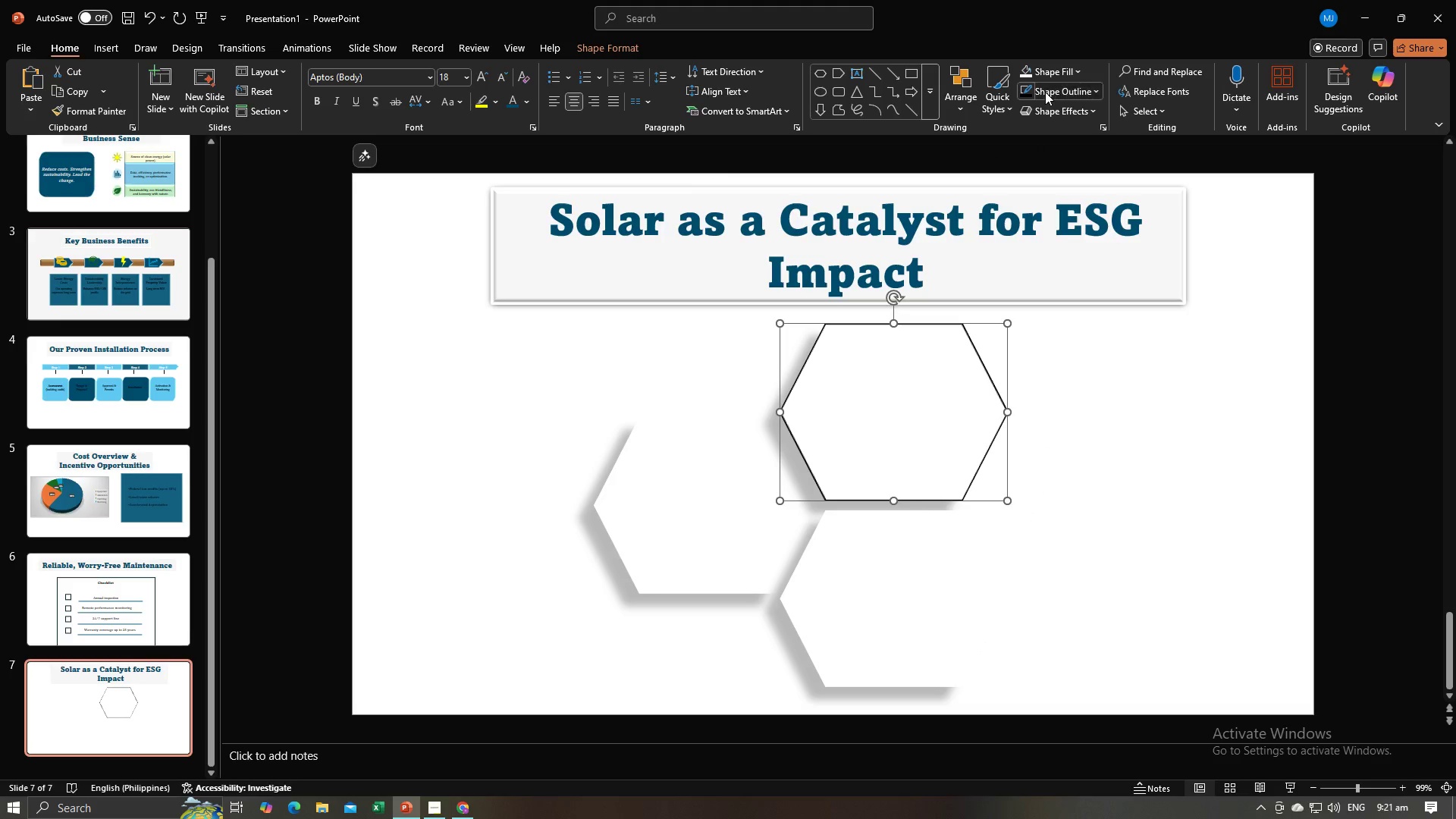 
left_click([1045, 92])
 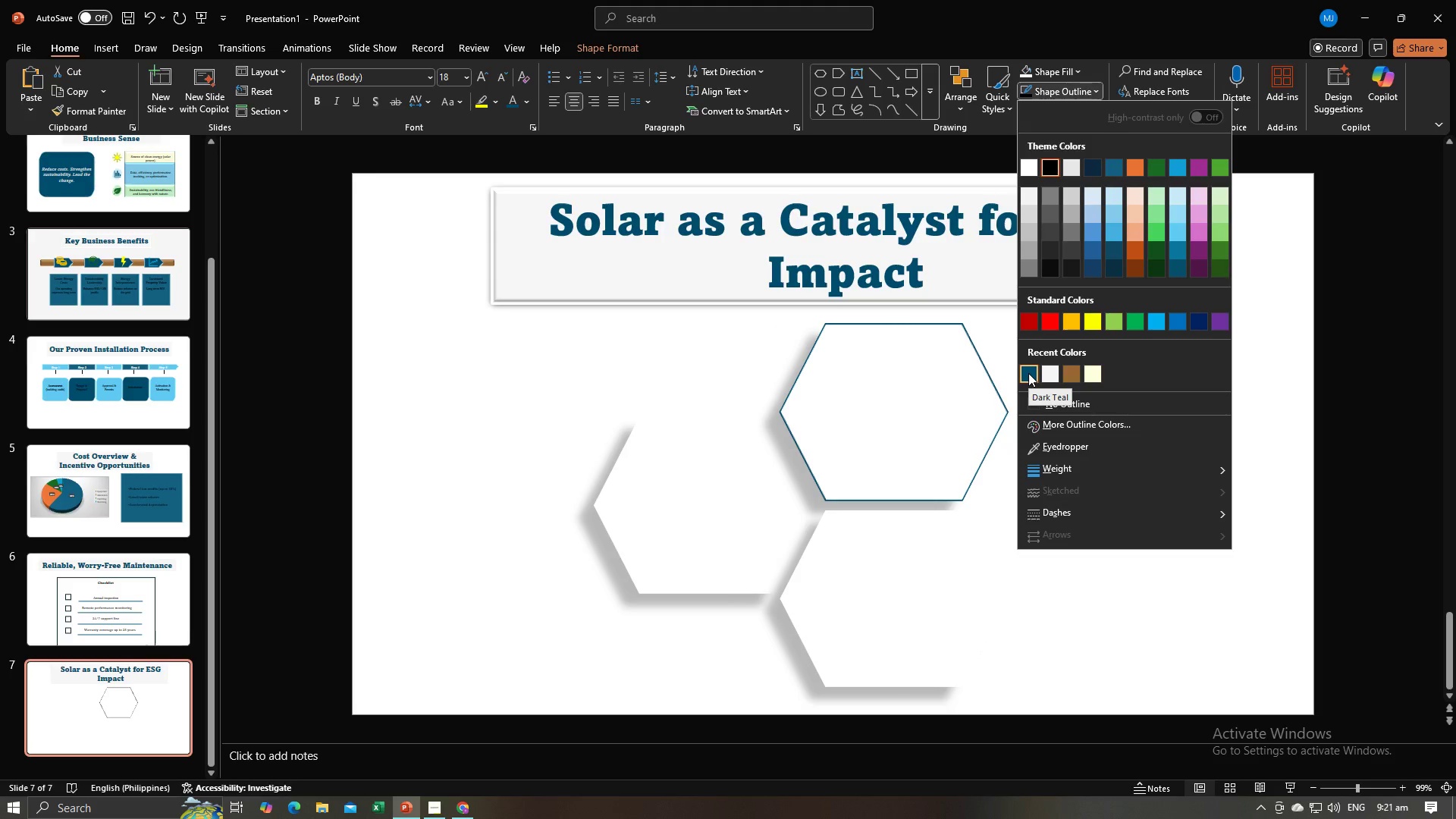 
left_click([1028, 373])
 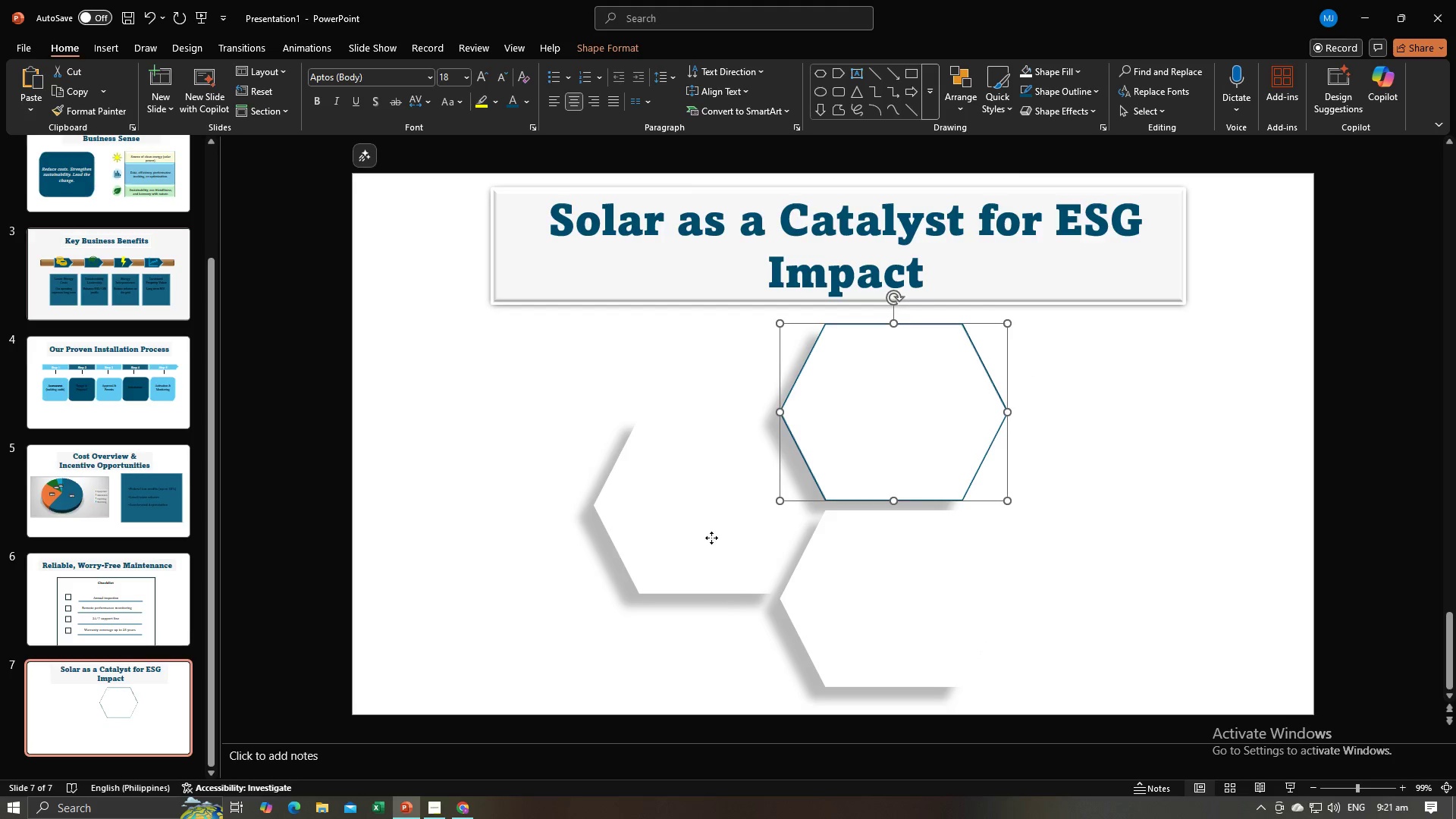 
left_click([711, 538])
 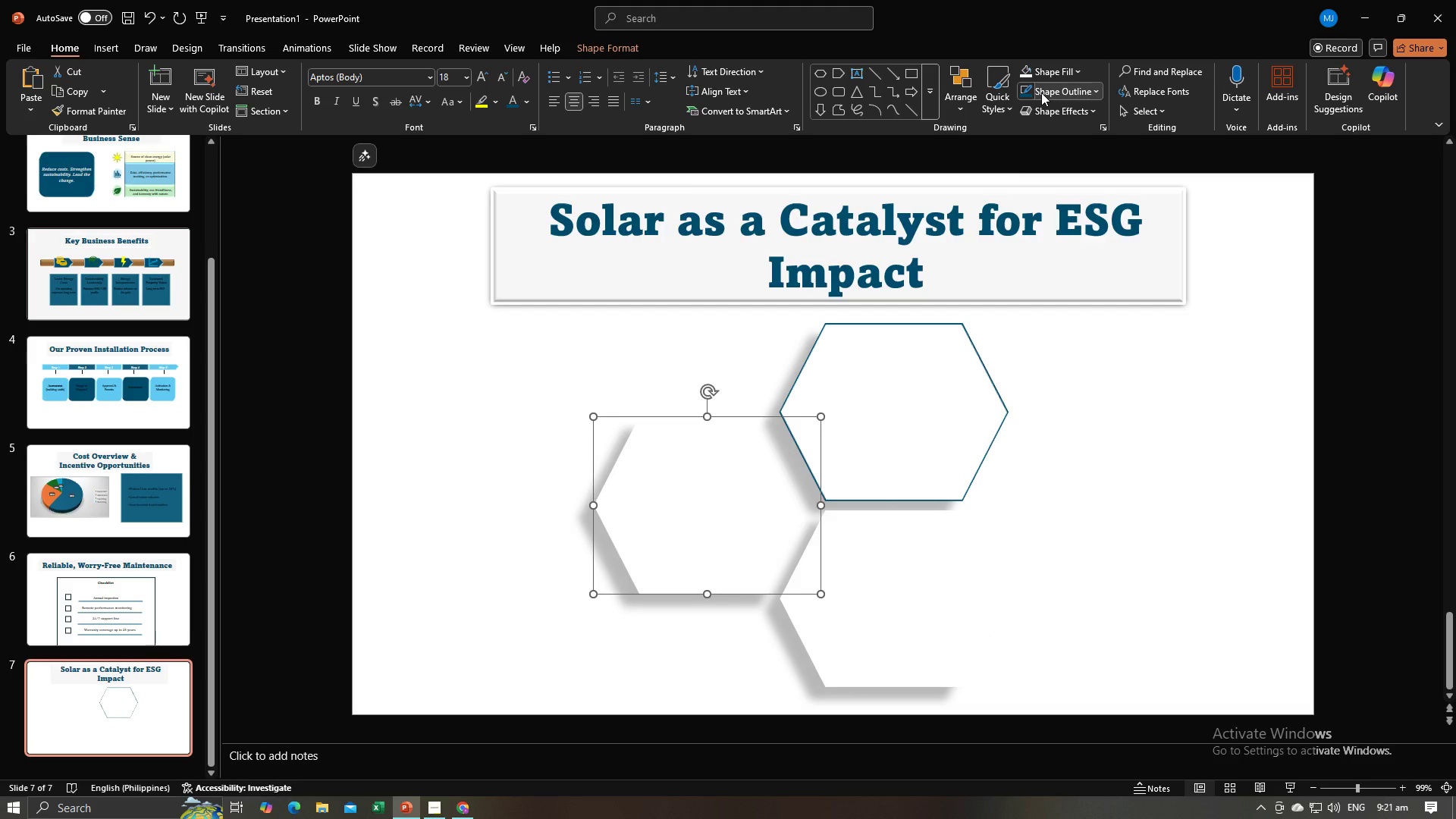 
left_click([1041, 93])
 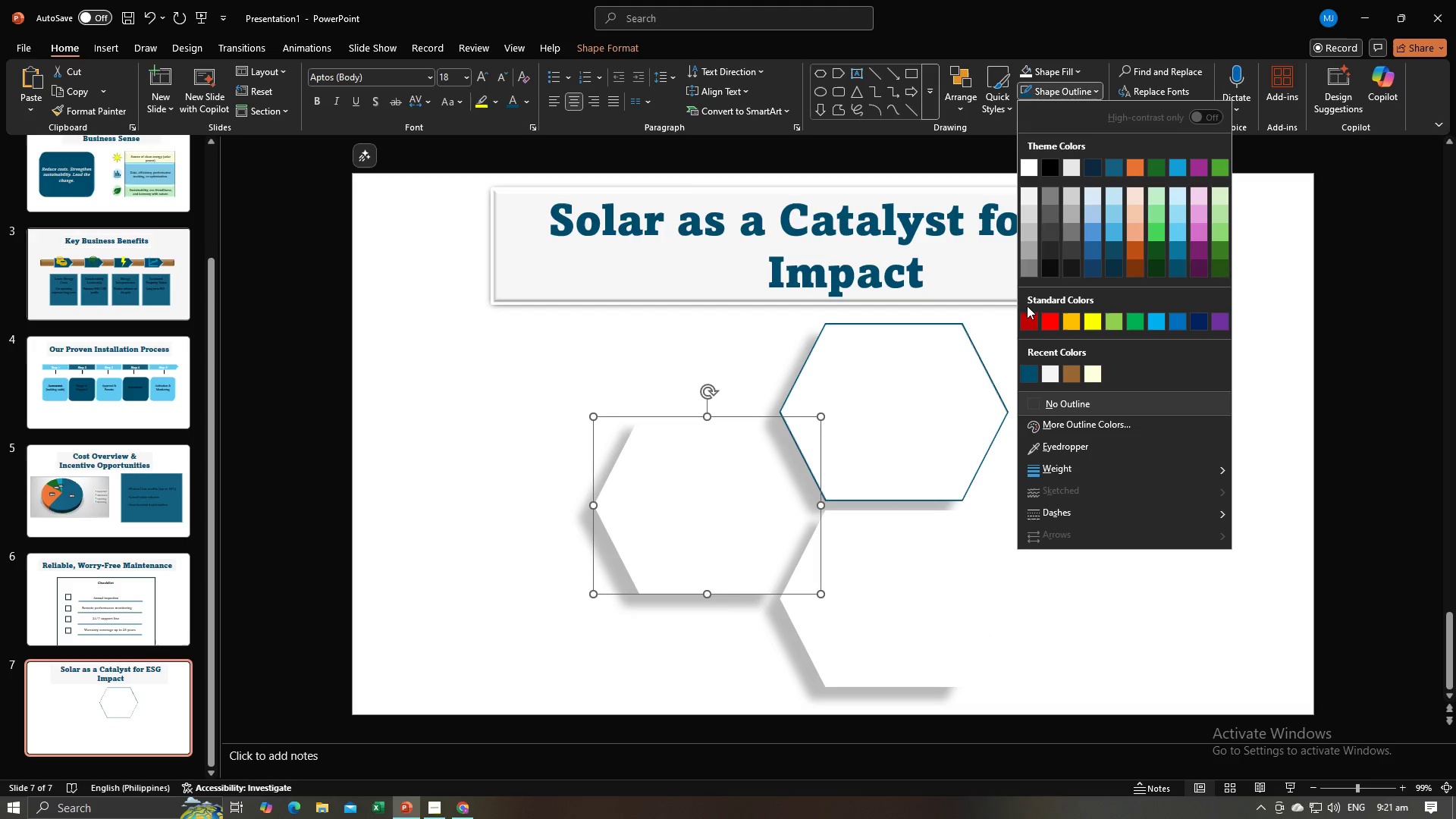 
left_click([1028, 366])
 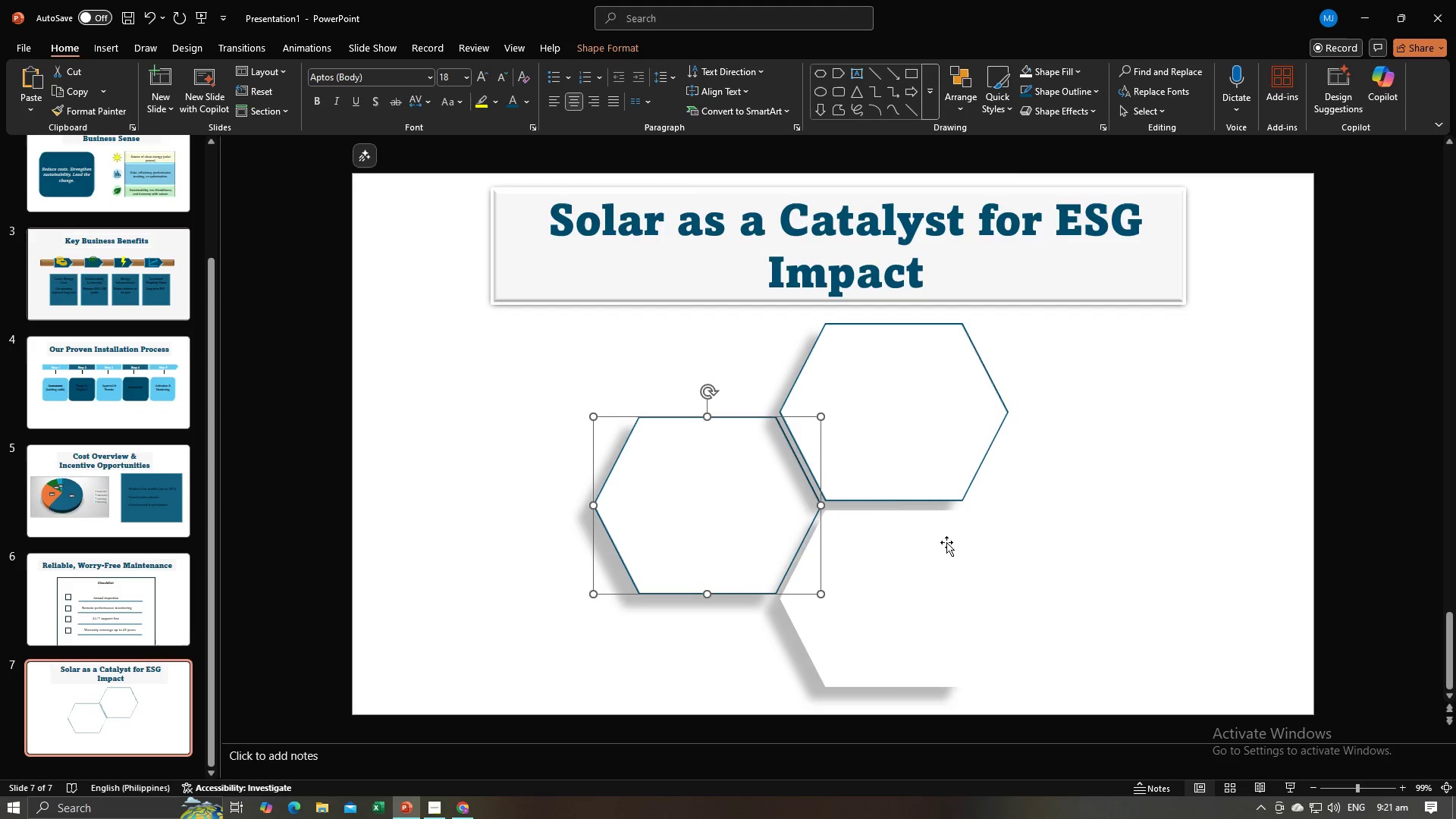 
left_click([945, 548])
 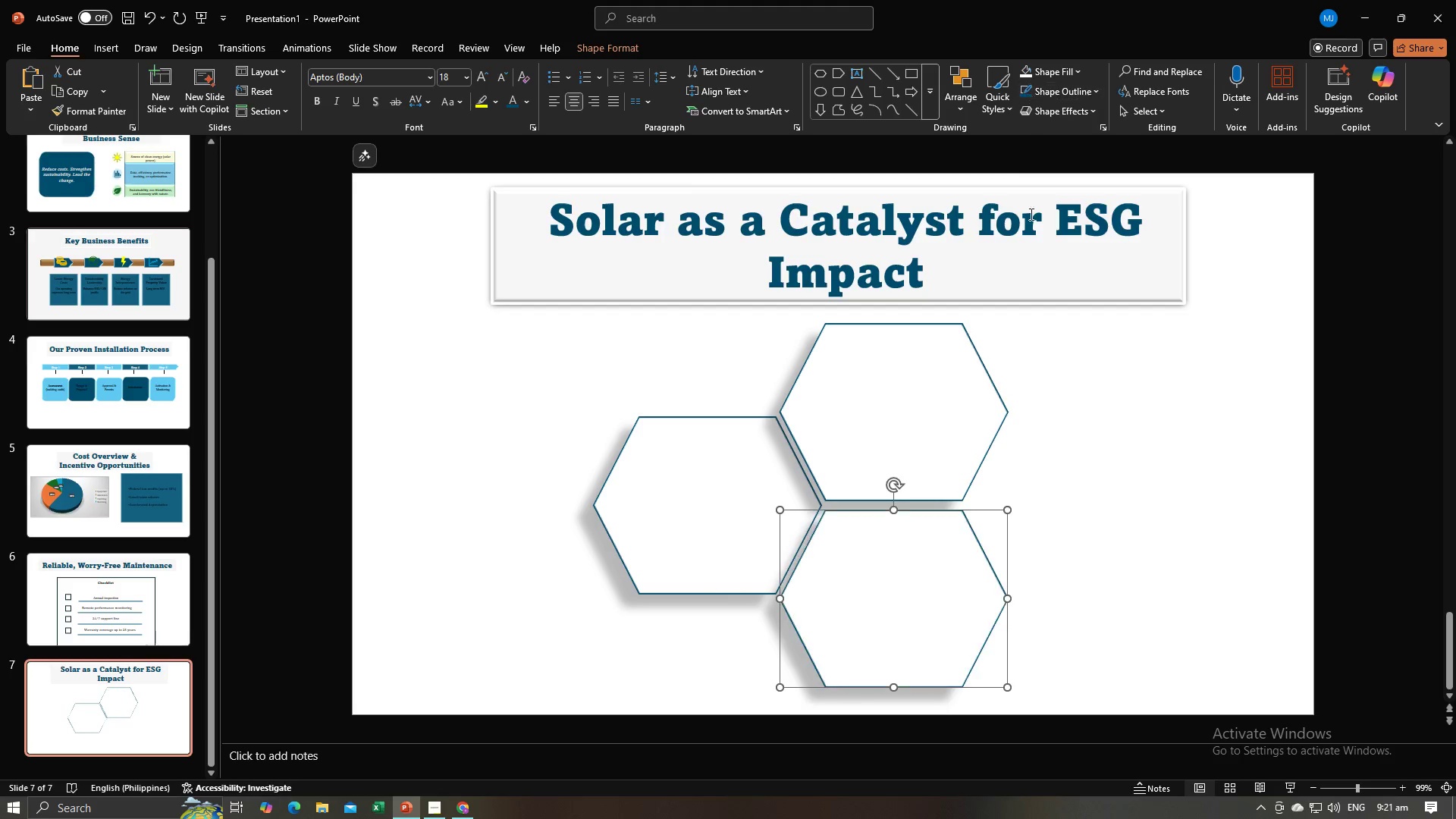 
double_click([1092, 491])
 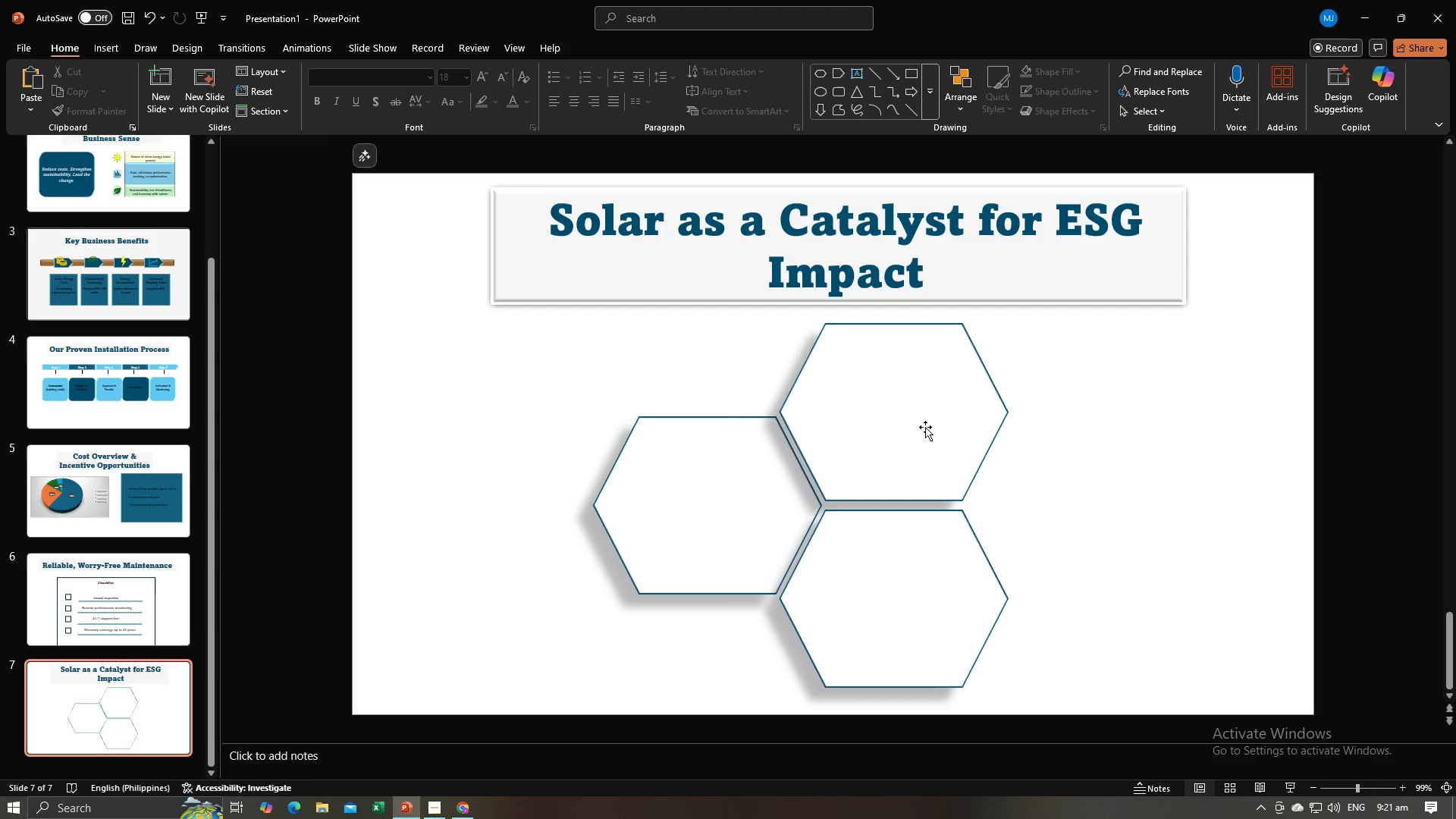 
key(Alt+AltLeft)
 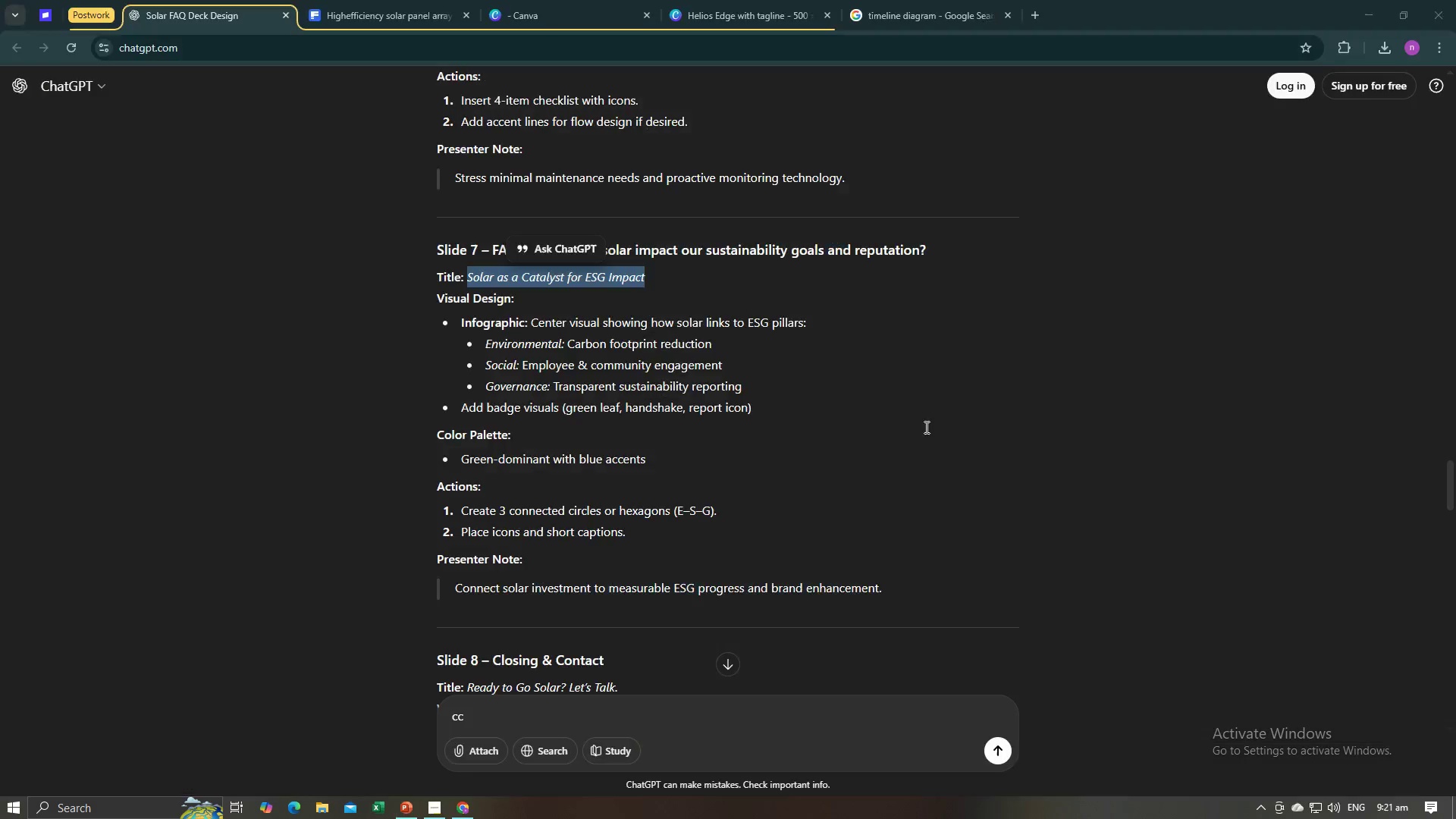 
key(Alt+Tab)
 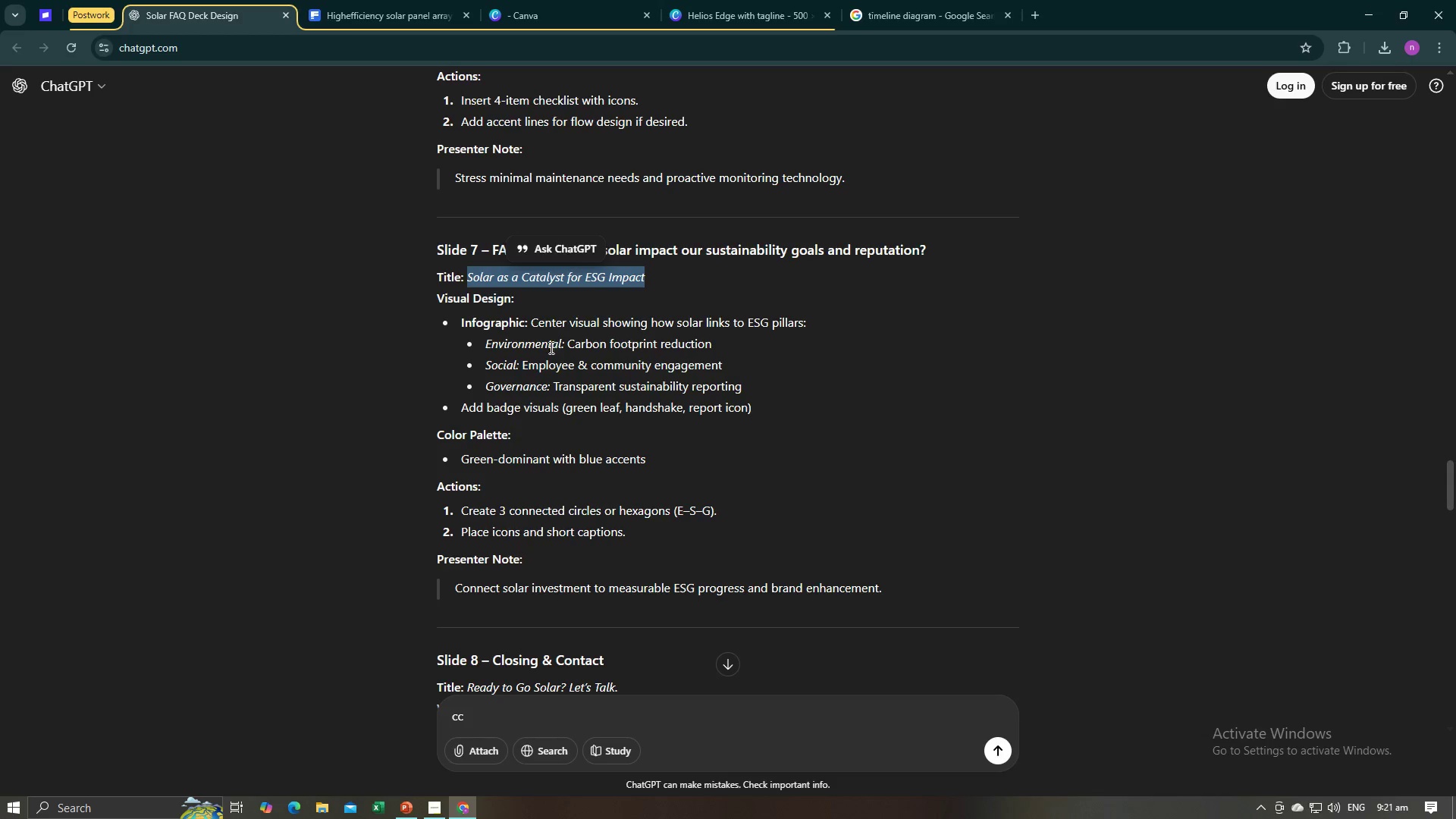 
left_click_drag(start_coordinate=[561, 343], to_coordinate=[486, 347])
 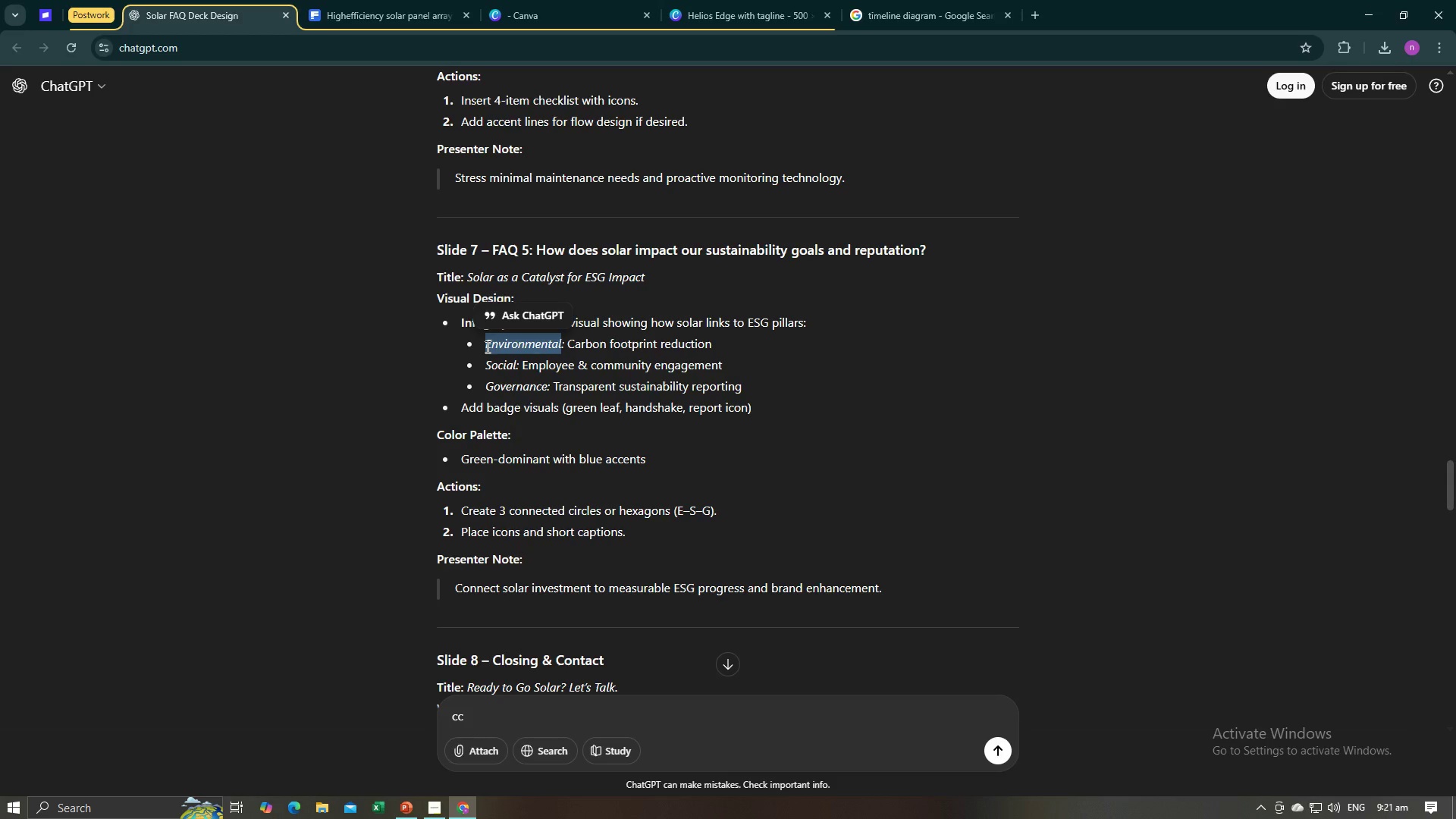 
key(Control+C)
 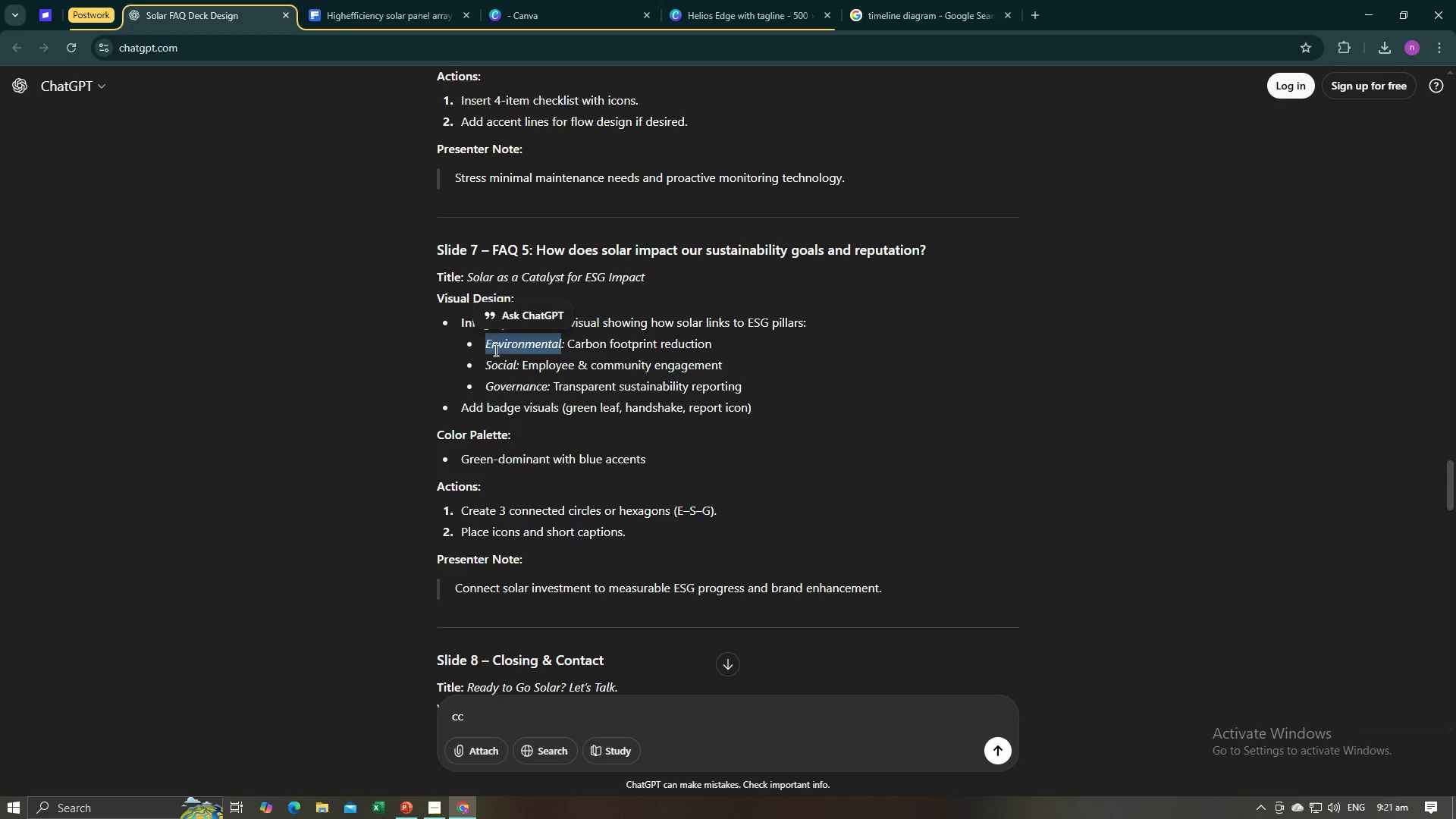 
key(Control+C)
 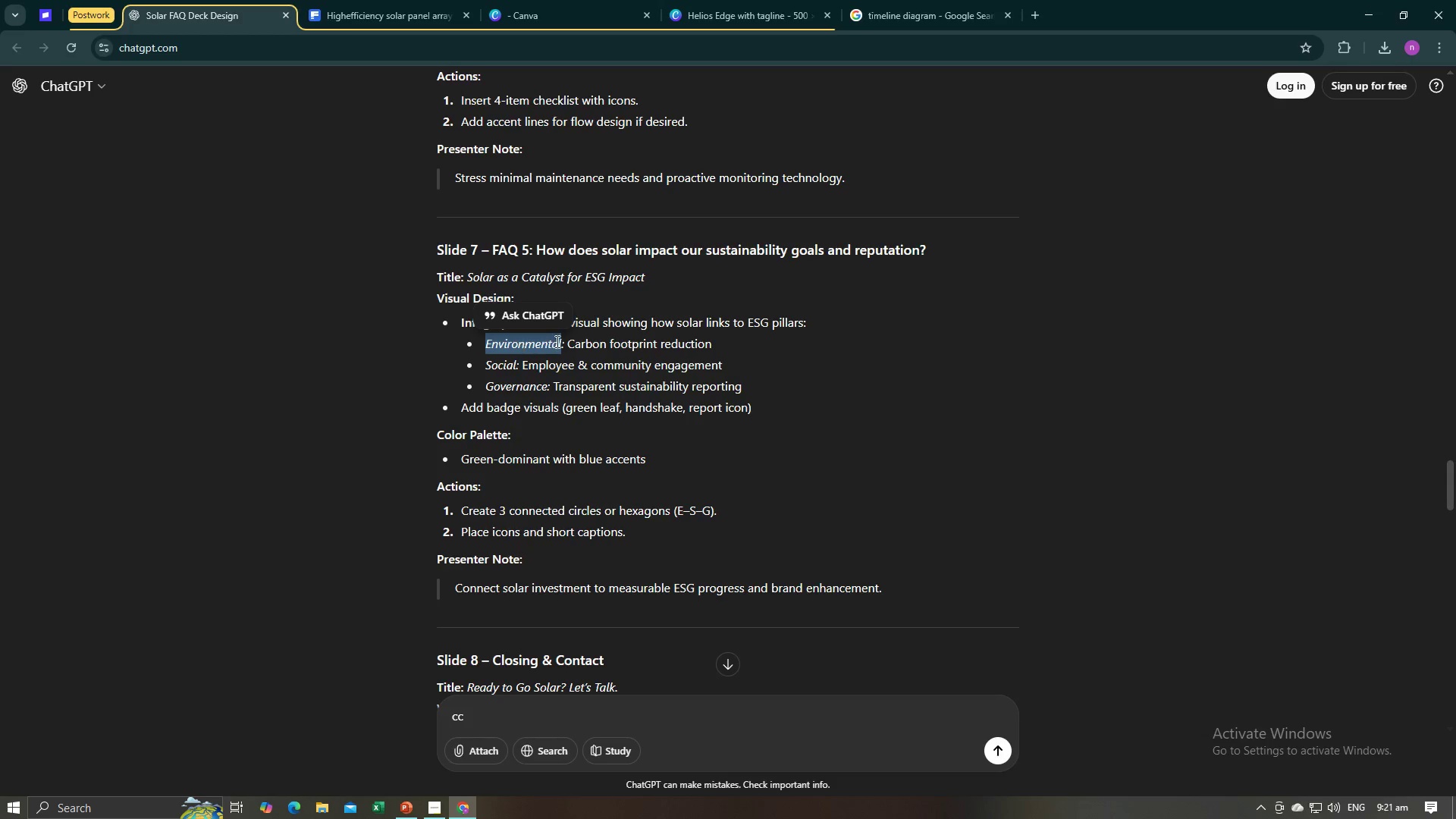 
key(Alt+AltLeft)
 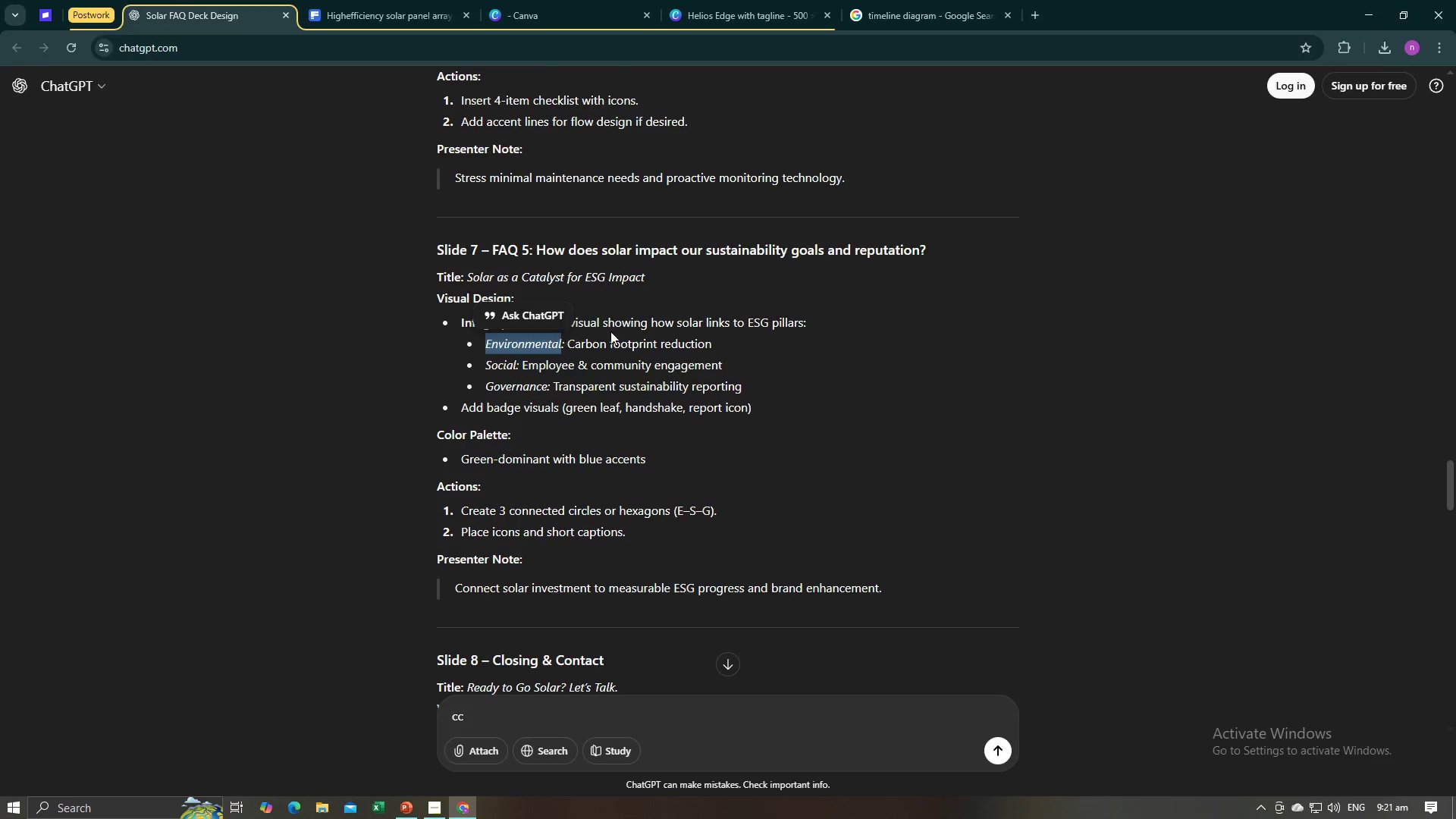 
key(Alt+Tab)
 